 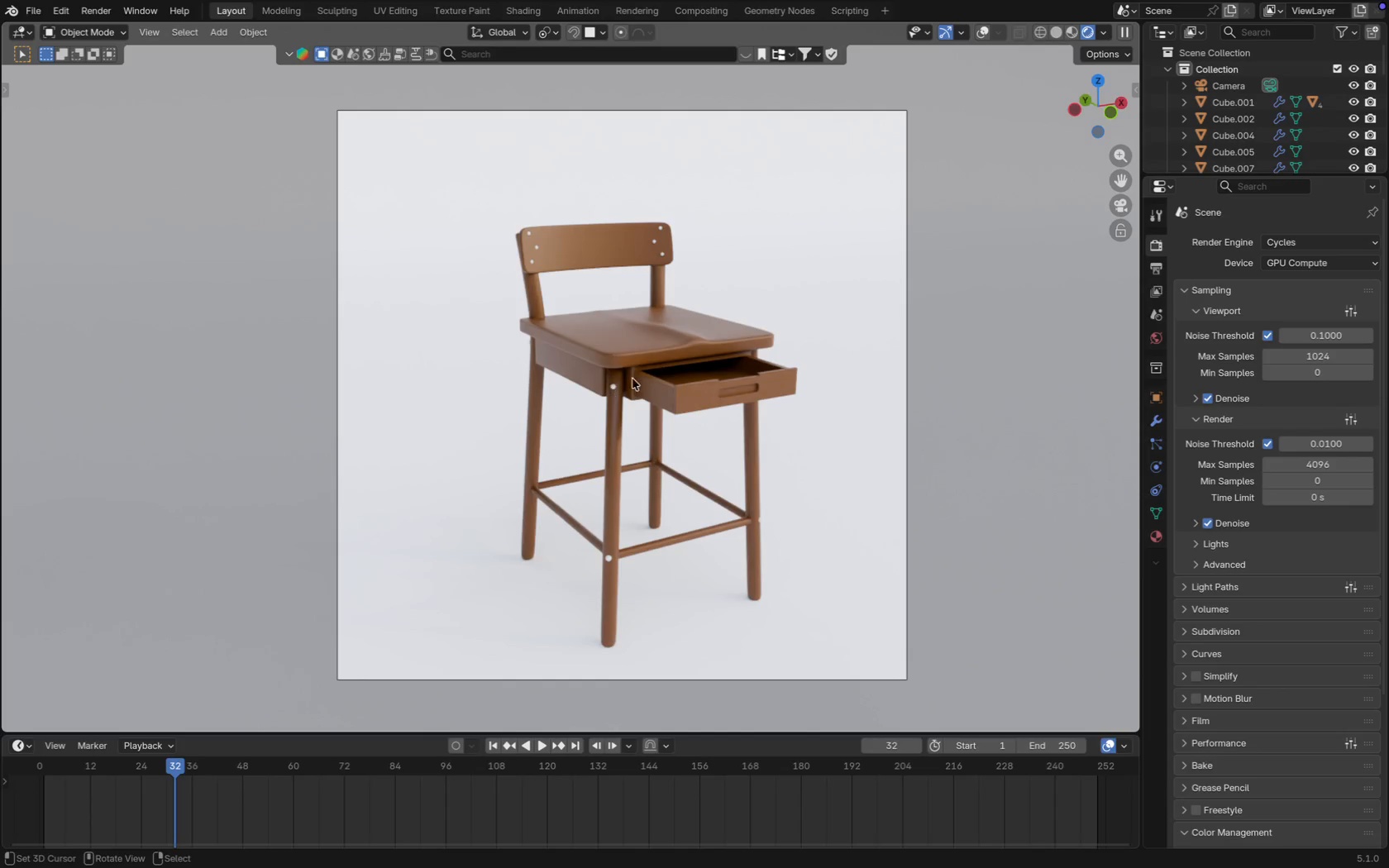 
left_click([983, 34])
 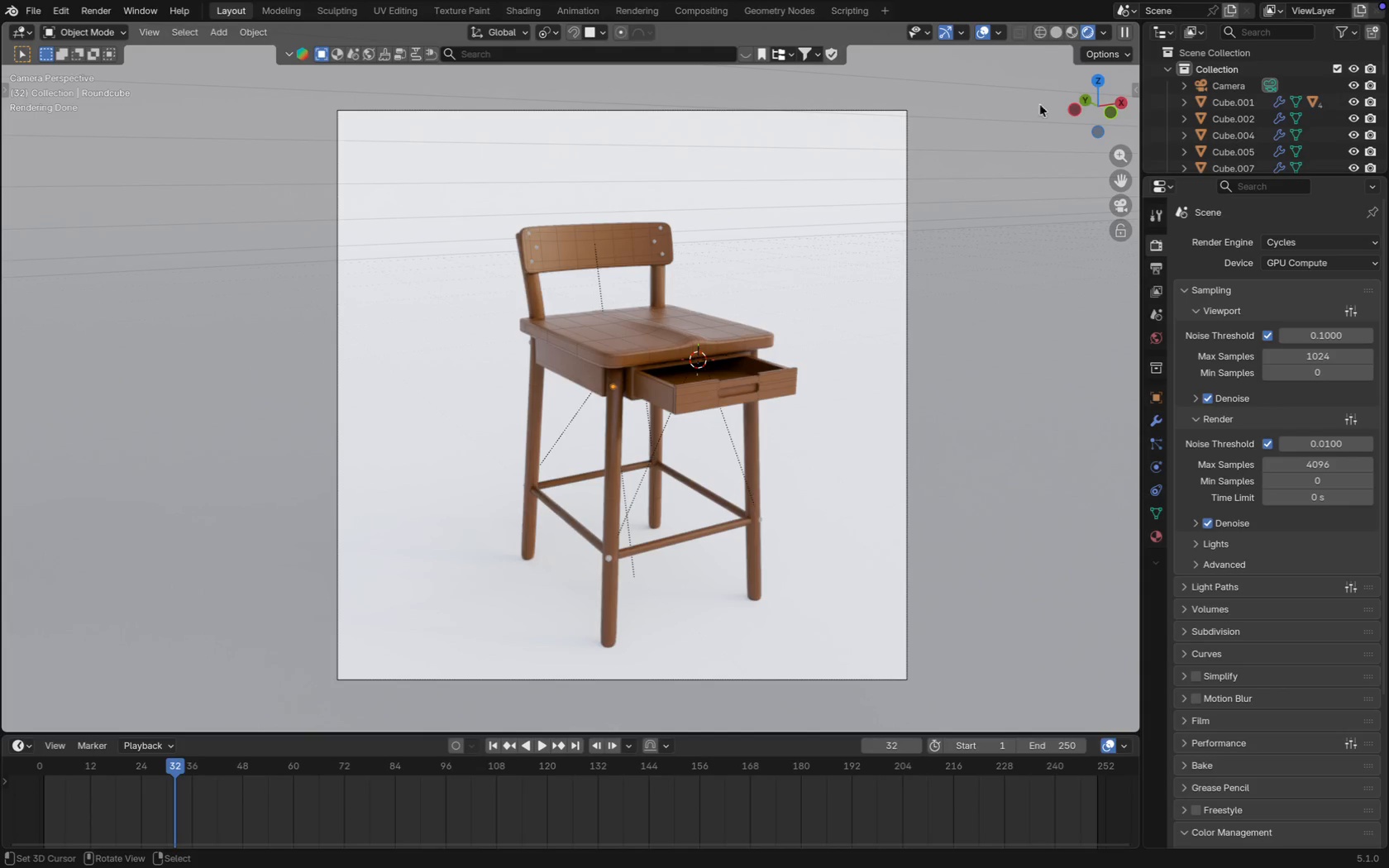 
left_click([1071, 34])
 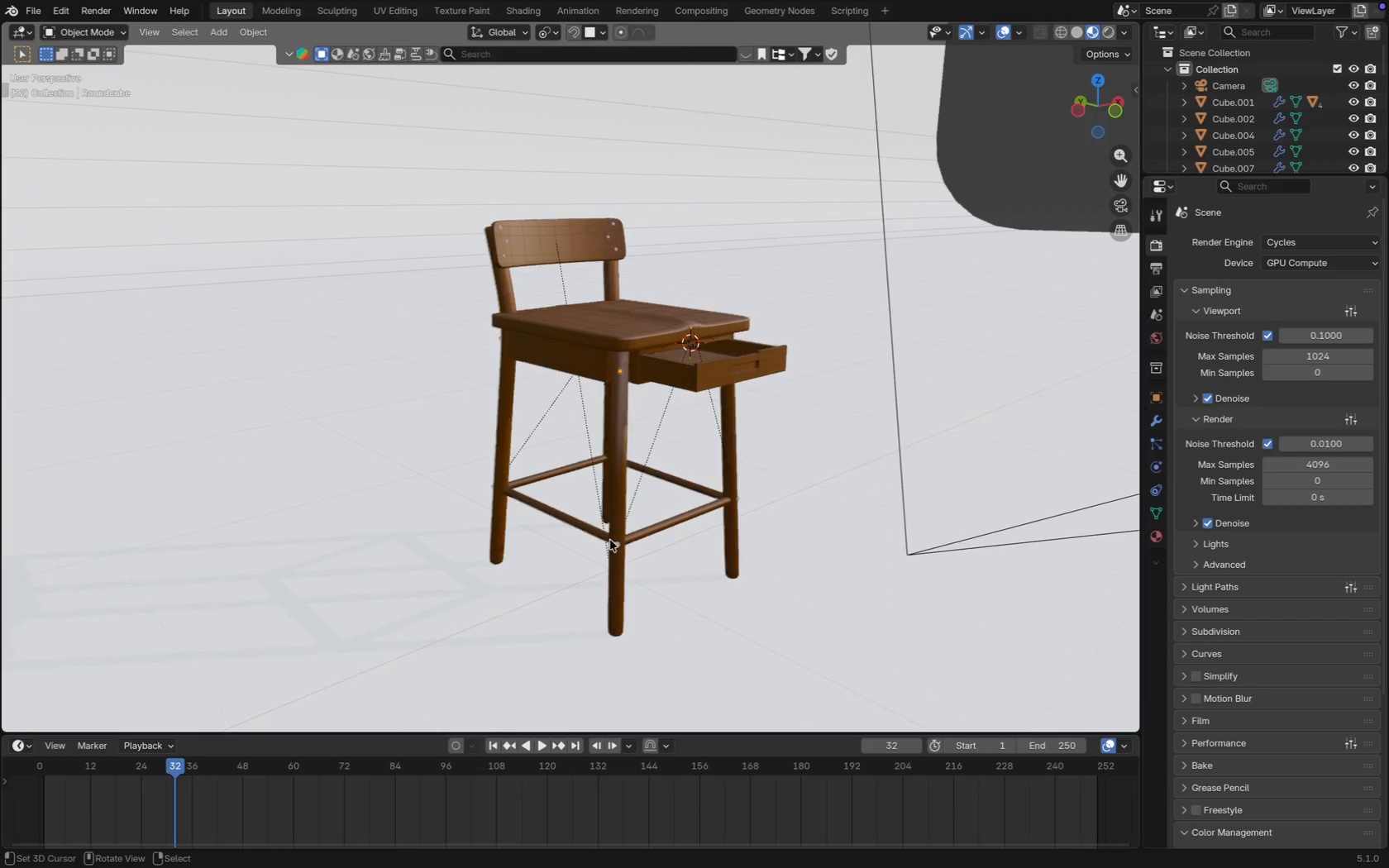 
hold_key(key=ShiftRight, duration=0.4)
 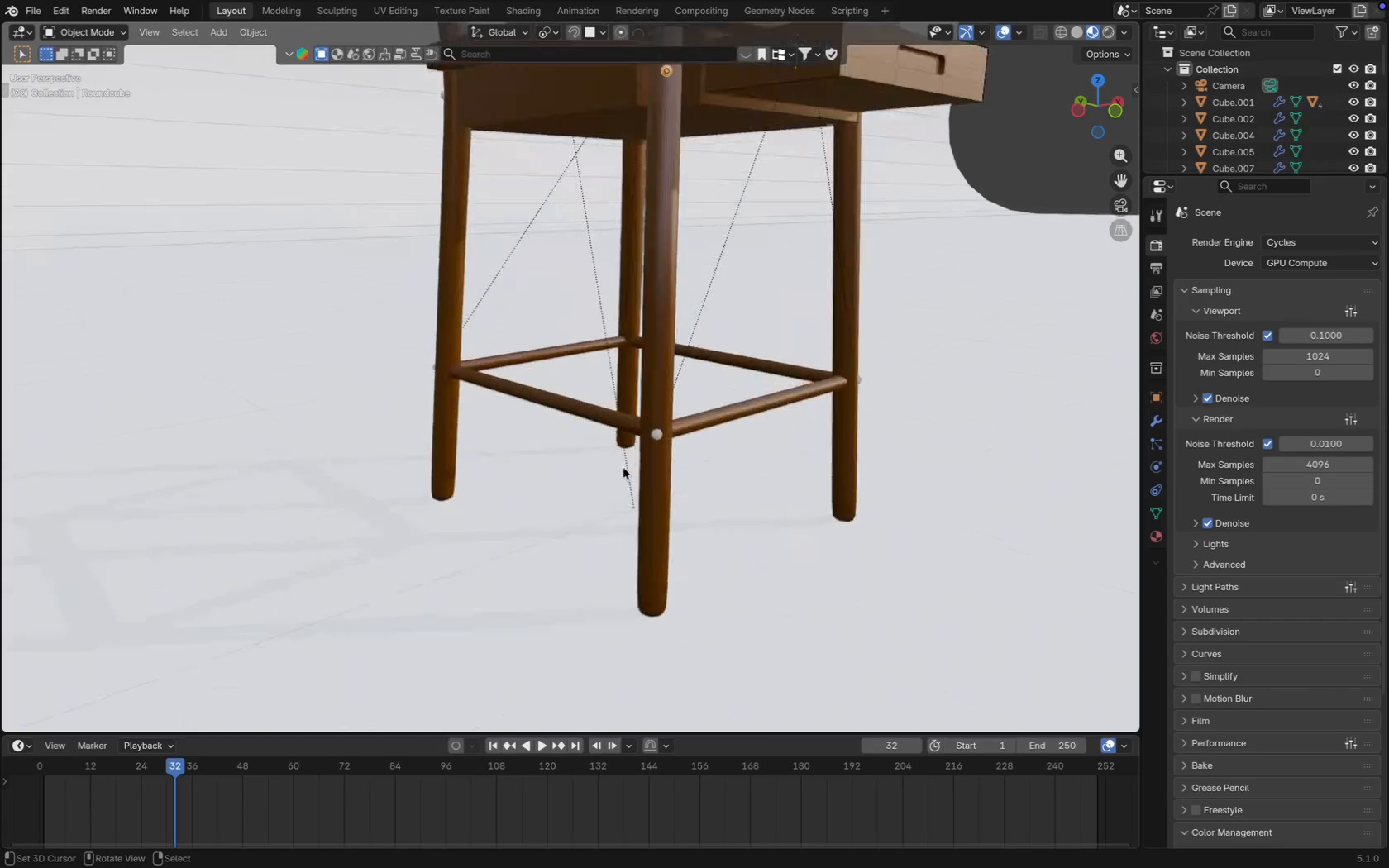 
scroll: coordinate [623, 468], scroll_direction: up, amount: 3.0
 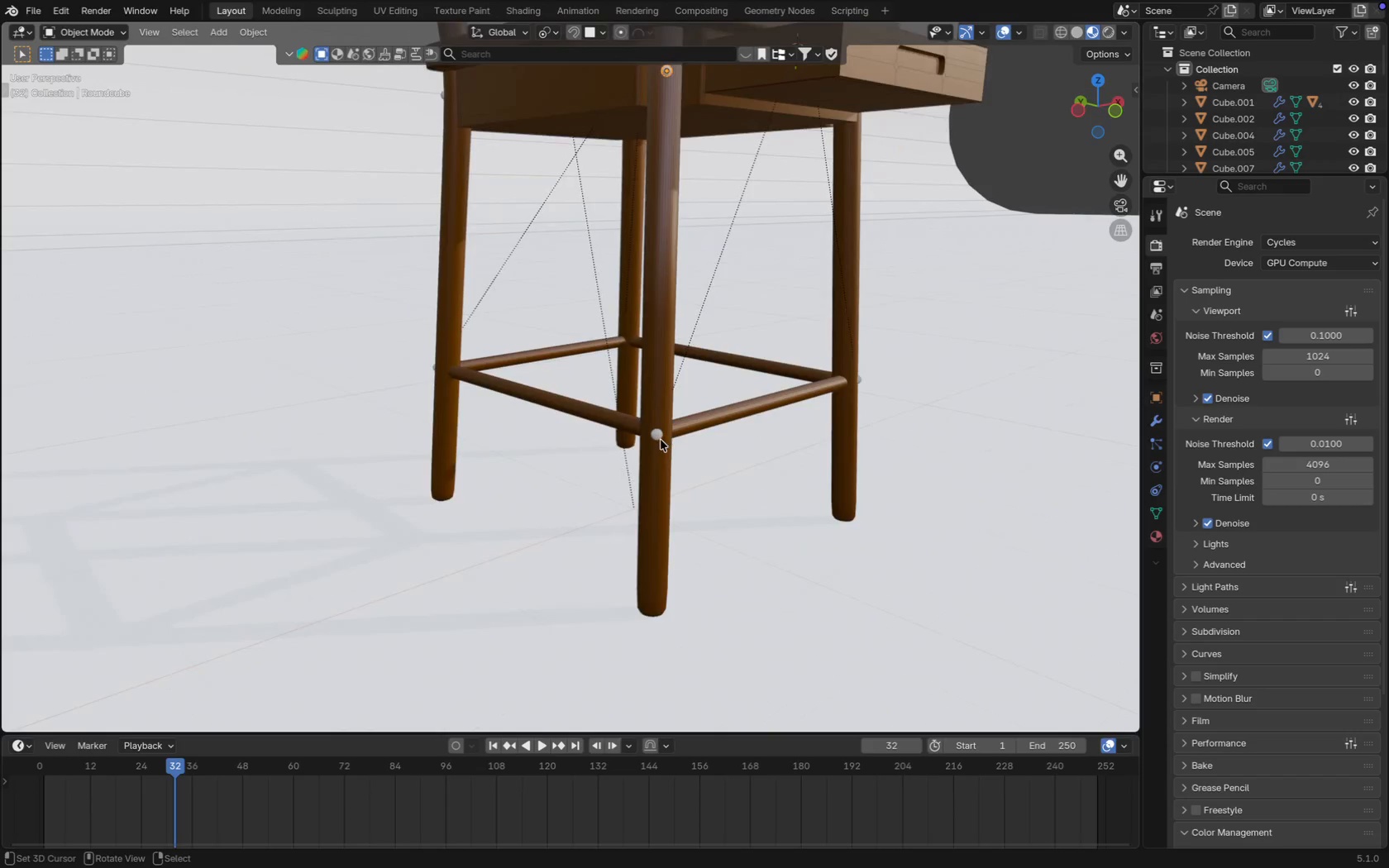 
hold_key(key=ShiftRight, duration=0.5)
right_click([660, 438])
 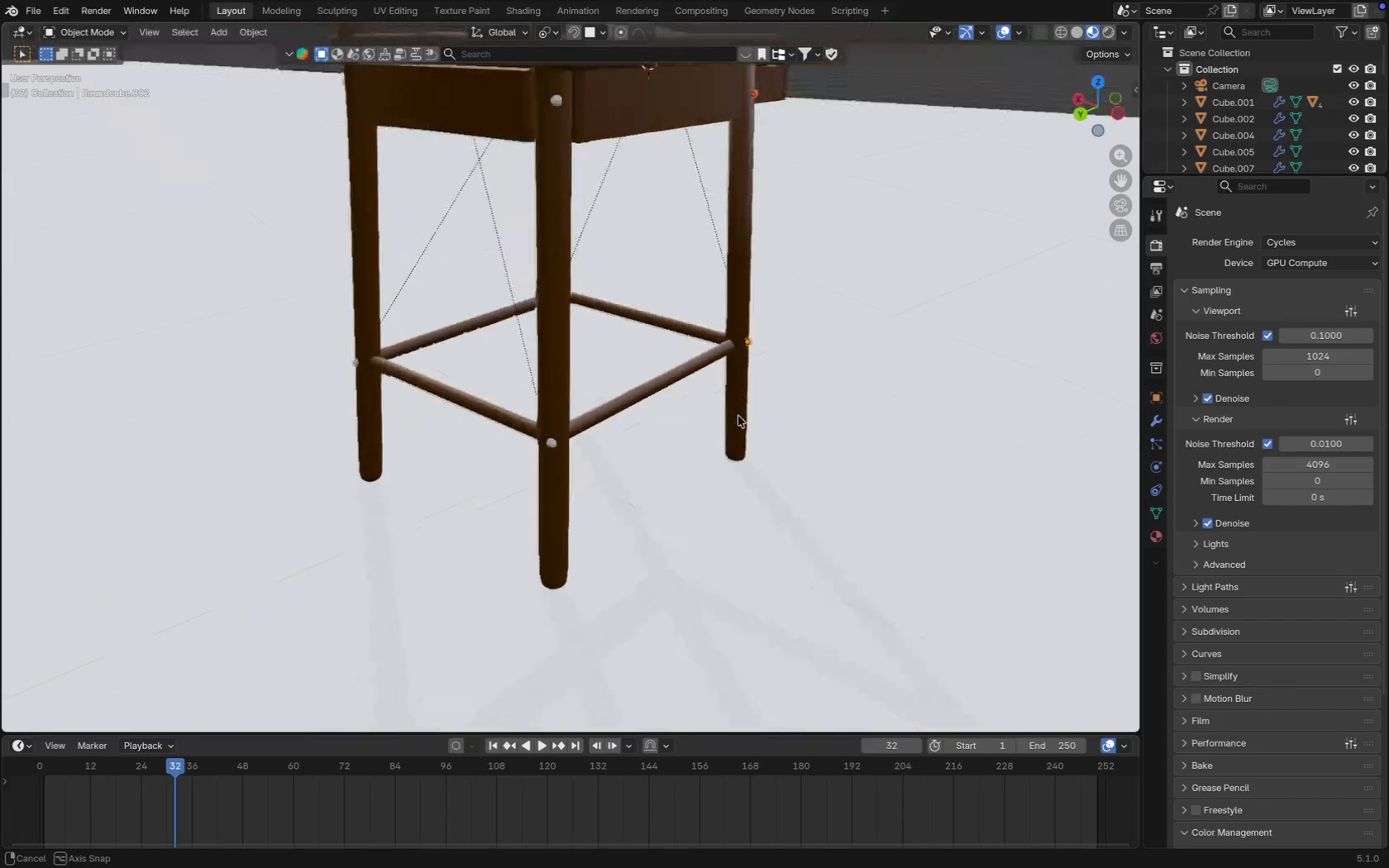 
hold_key(key=ShiftRight, duration=0.96)
right_click([551, 441])
 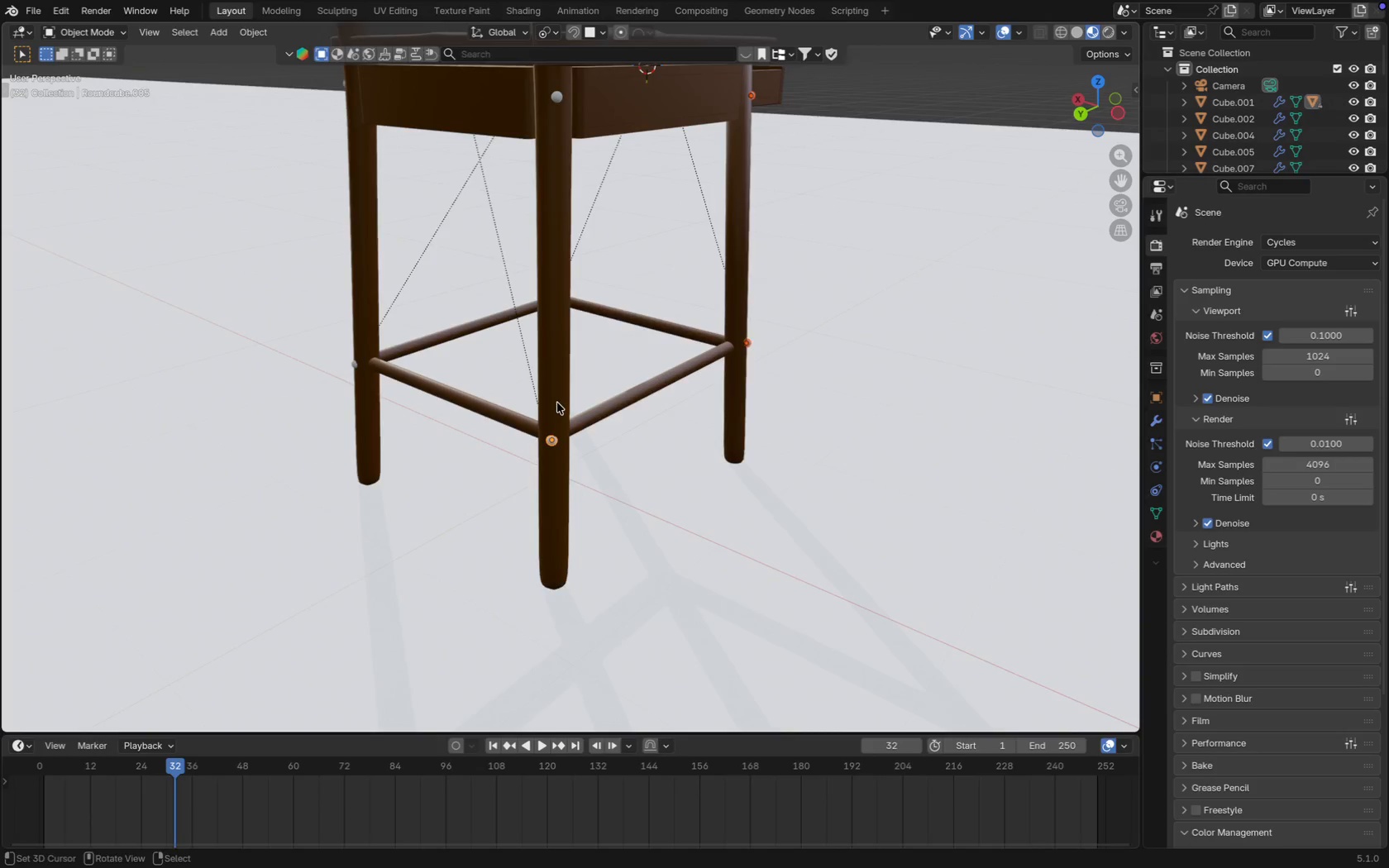 
hold_key(key=ShiftRight, duration=2.11)
scroll: coordinate [601, 591], scroll_direction: down, amount: 1.0
 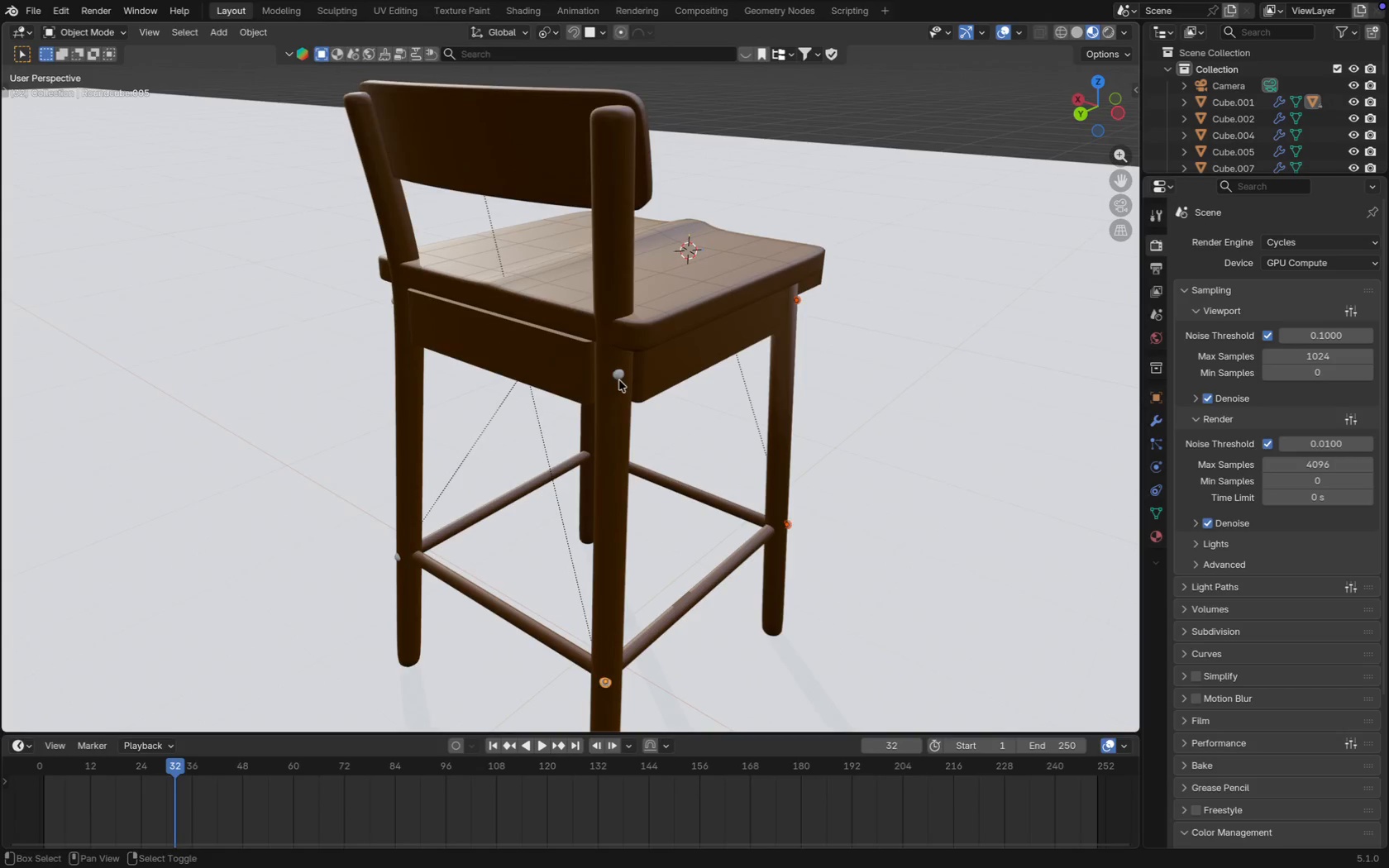 
right_click([621, 376])
 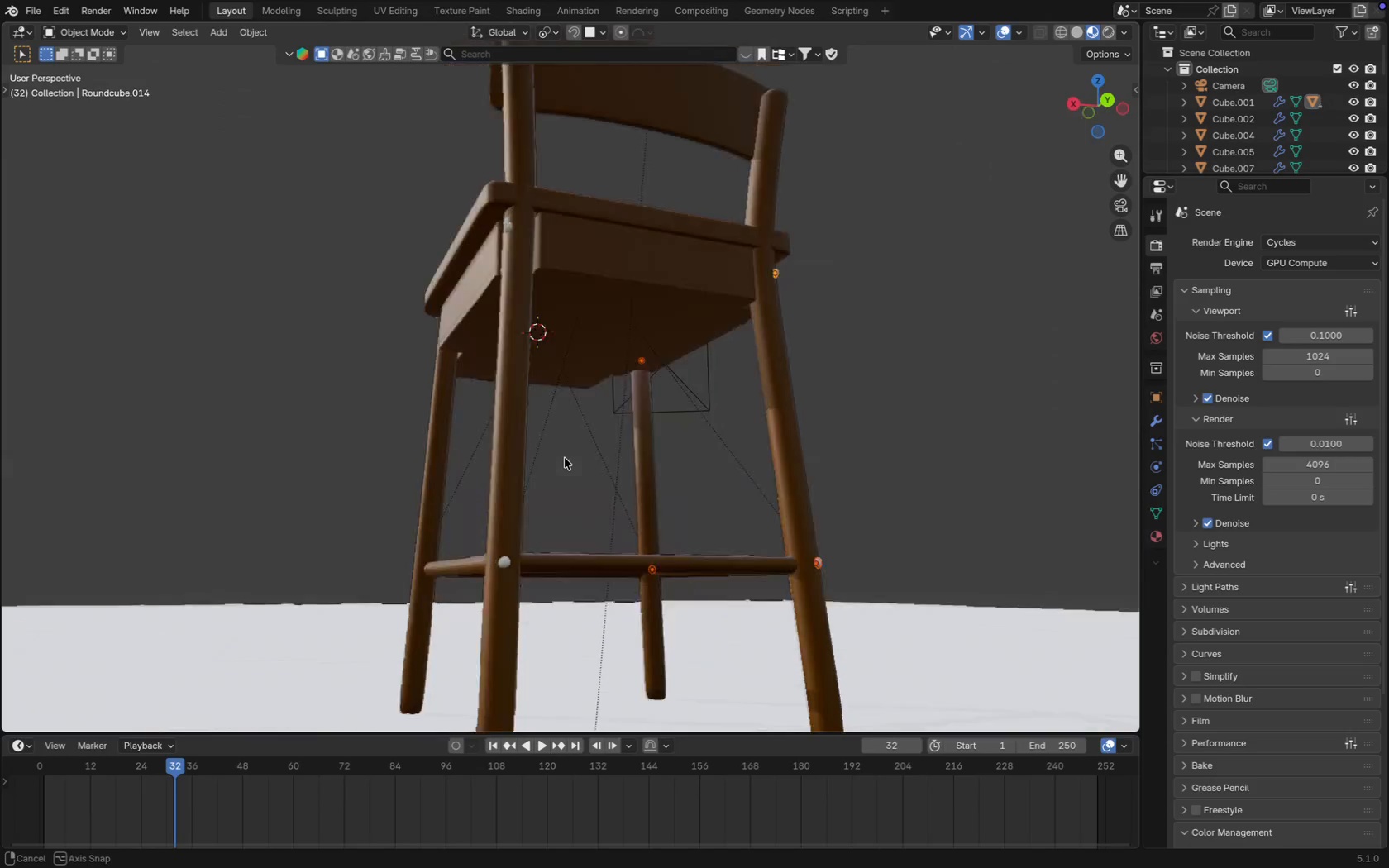 
hold_key(key=ShiftRight, duration=0.99)
 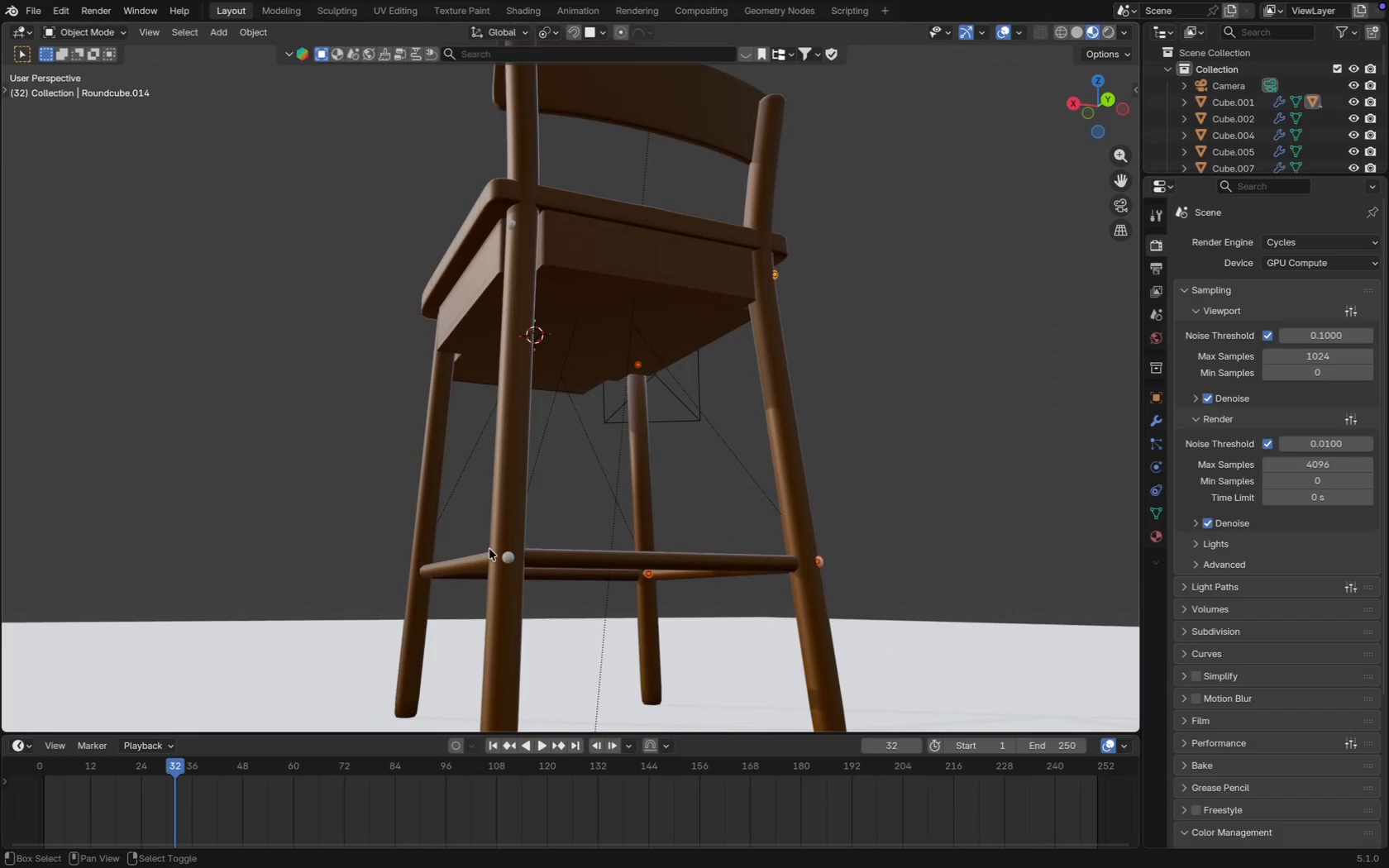 
hold_key(key=ShiftRight, duration=0.35)
 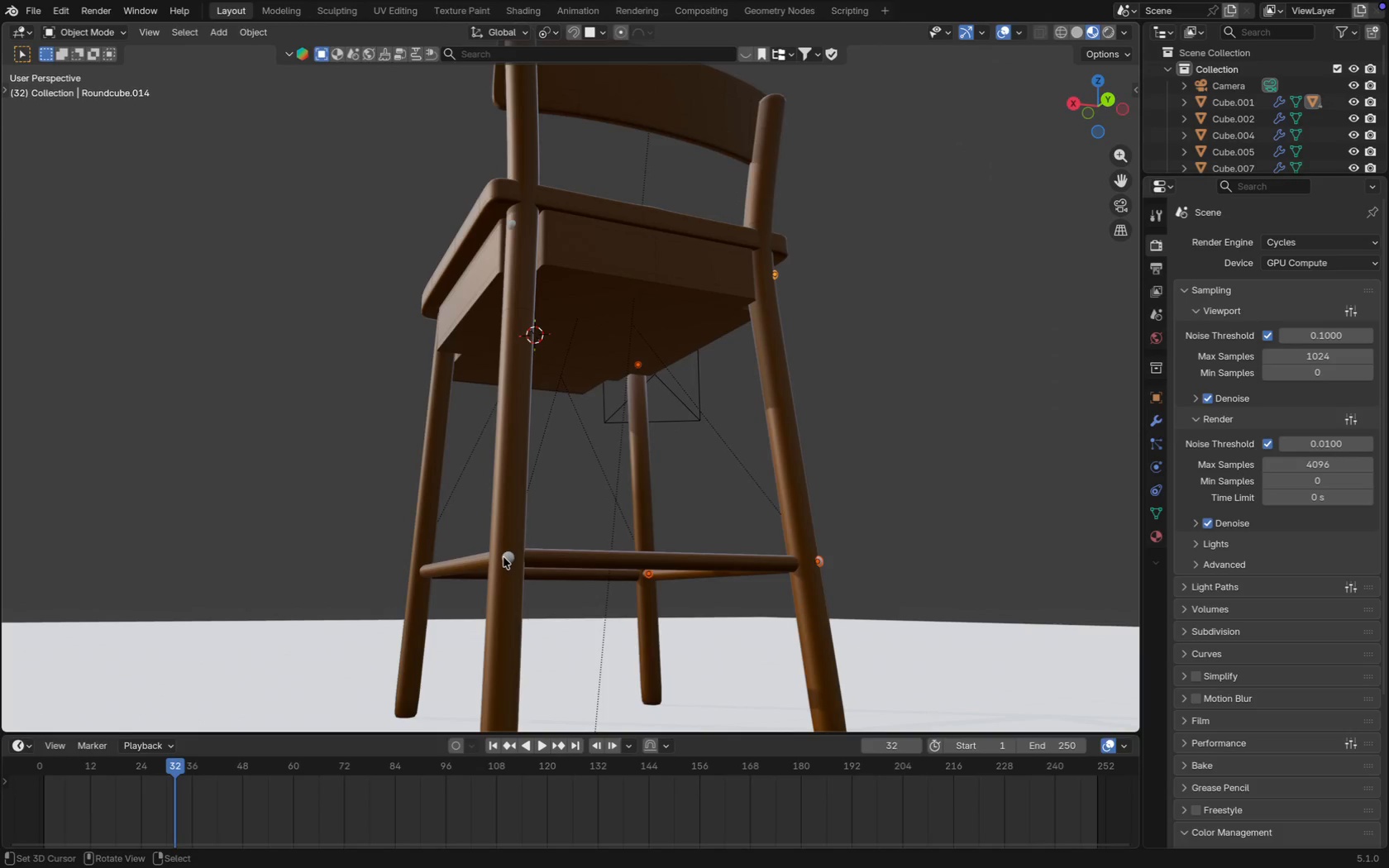 
hold_key(key=ShiftRight, duration=0.61)
right_click([508, 560])
 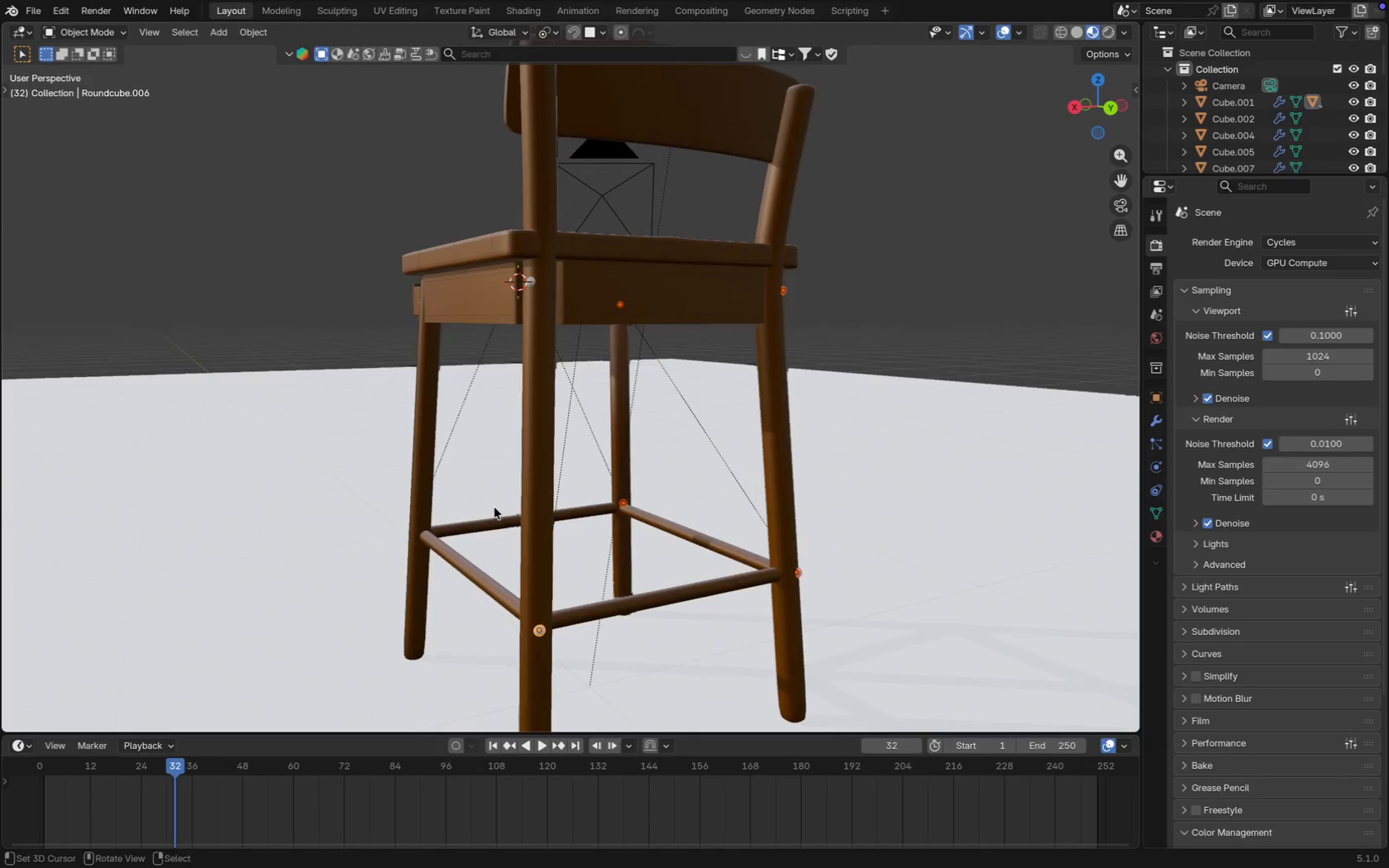 
hold_key(key=ShiftRight, duration=1.35)
right_click([532, 284])
 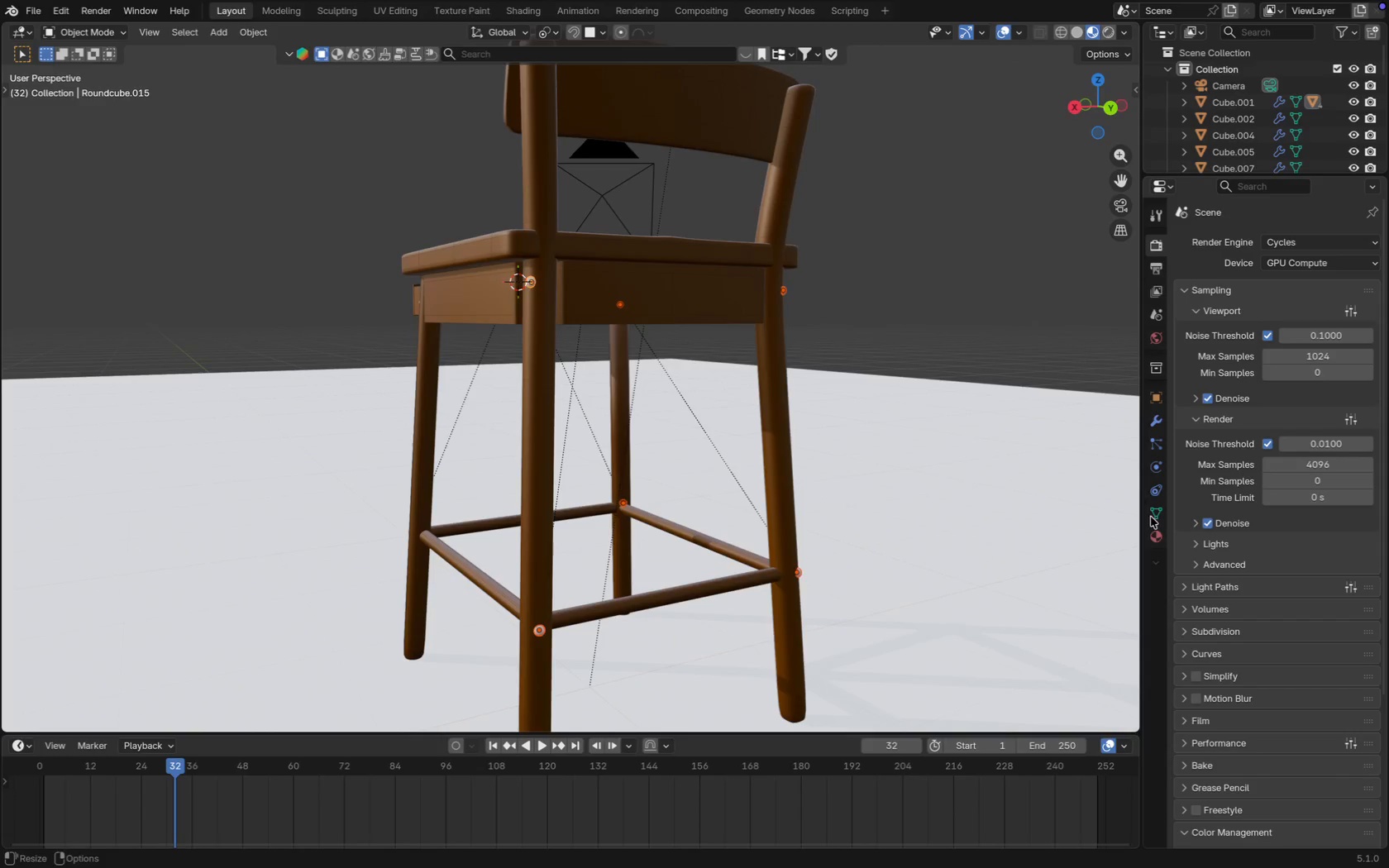 
left_click([1157, 531])
 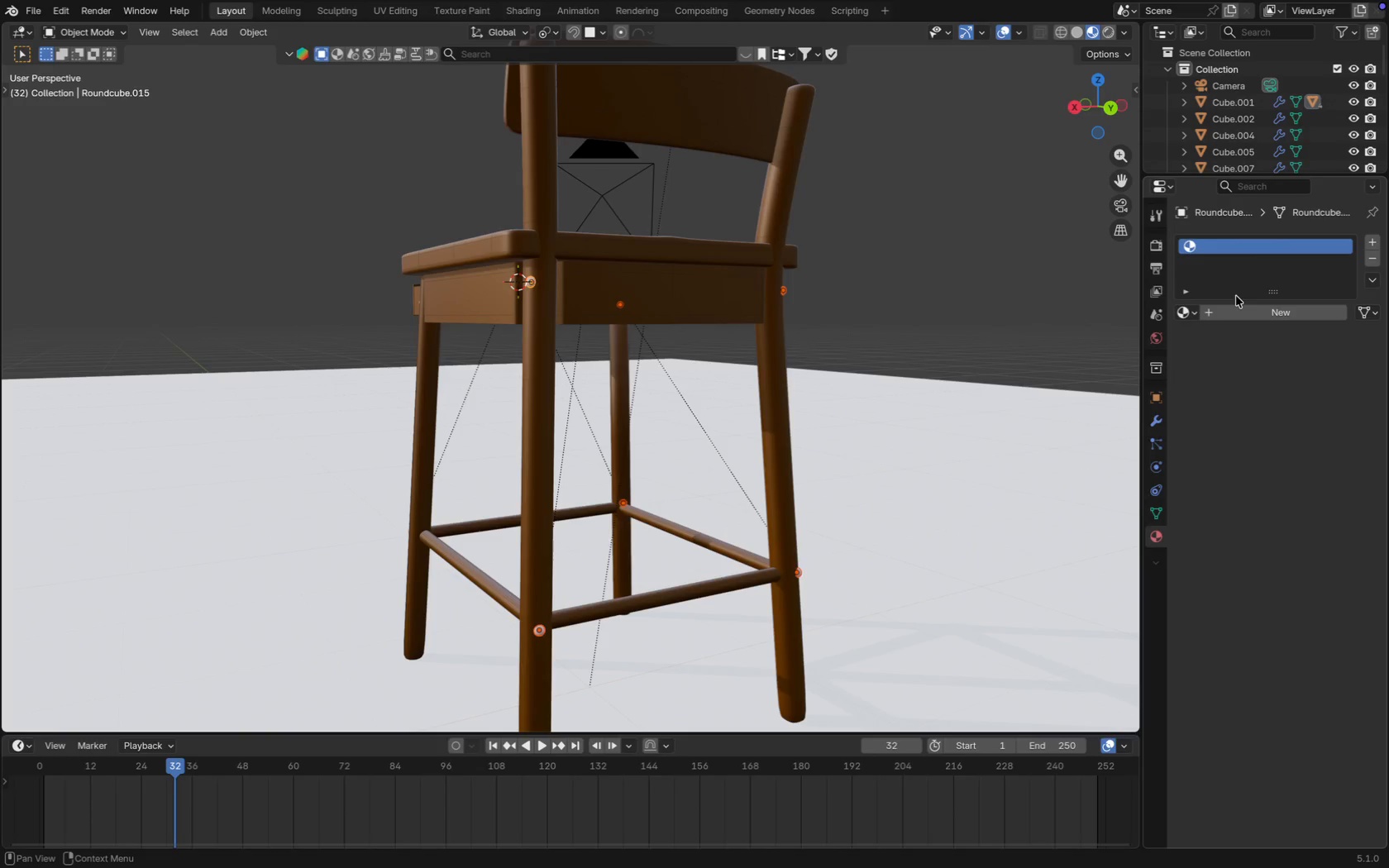 
double_click([1230, 308])
 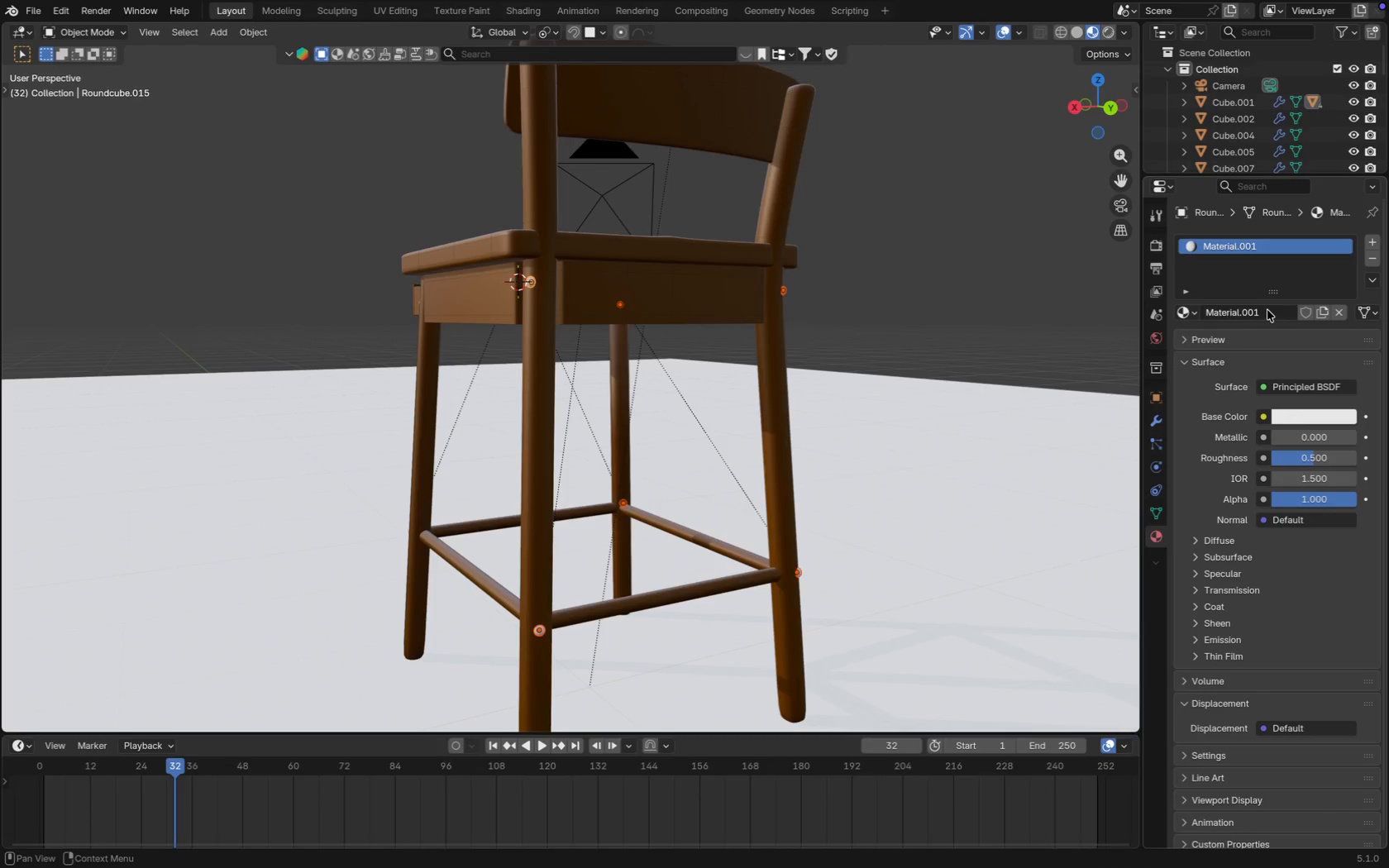 
left_click([1270, 310])
 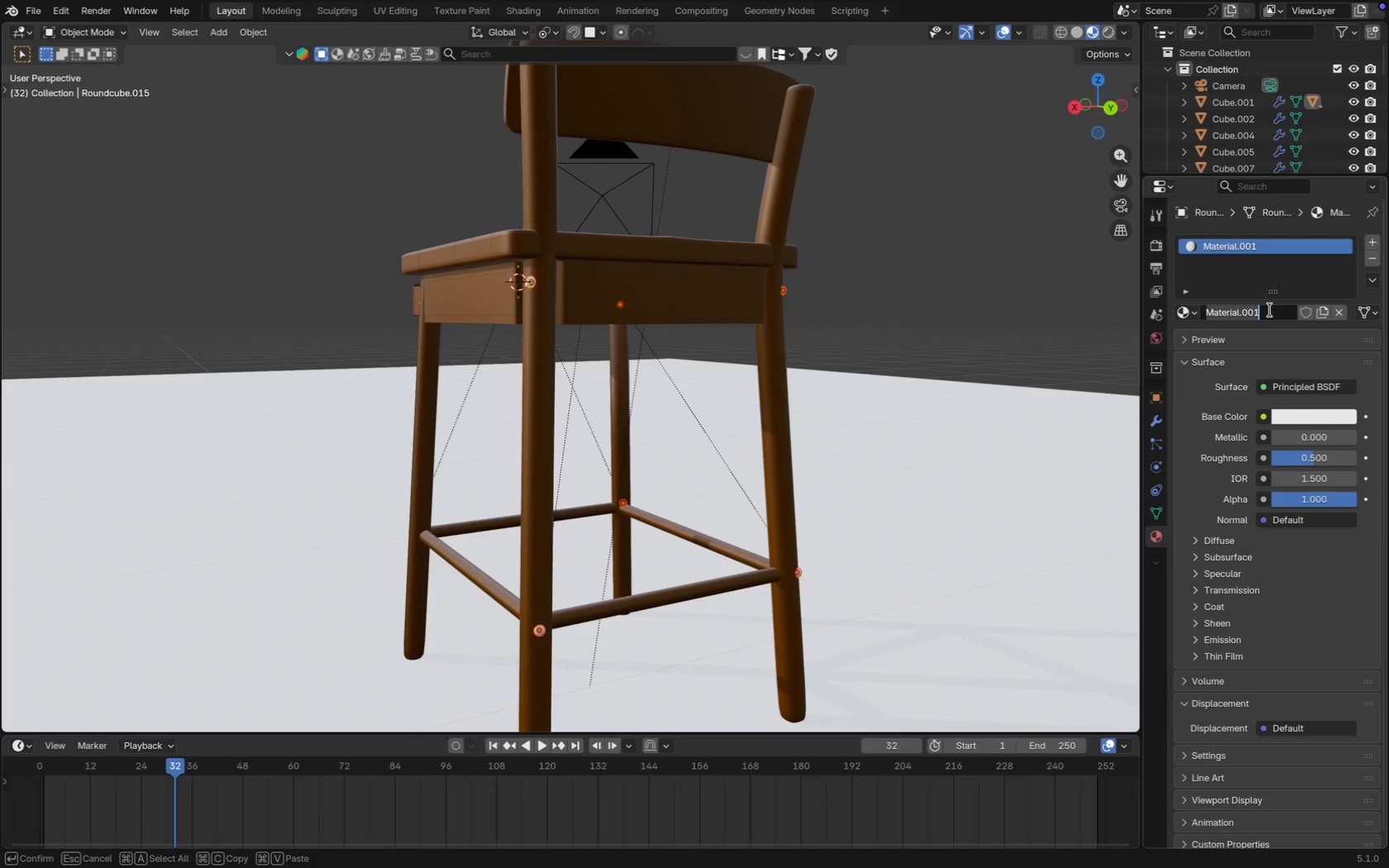 
type(Black BOl)
key(Backspace)
key(Backspace)
type(olts)
 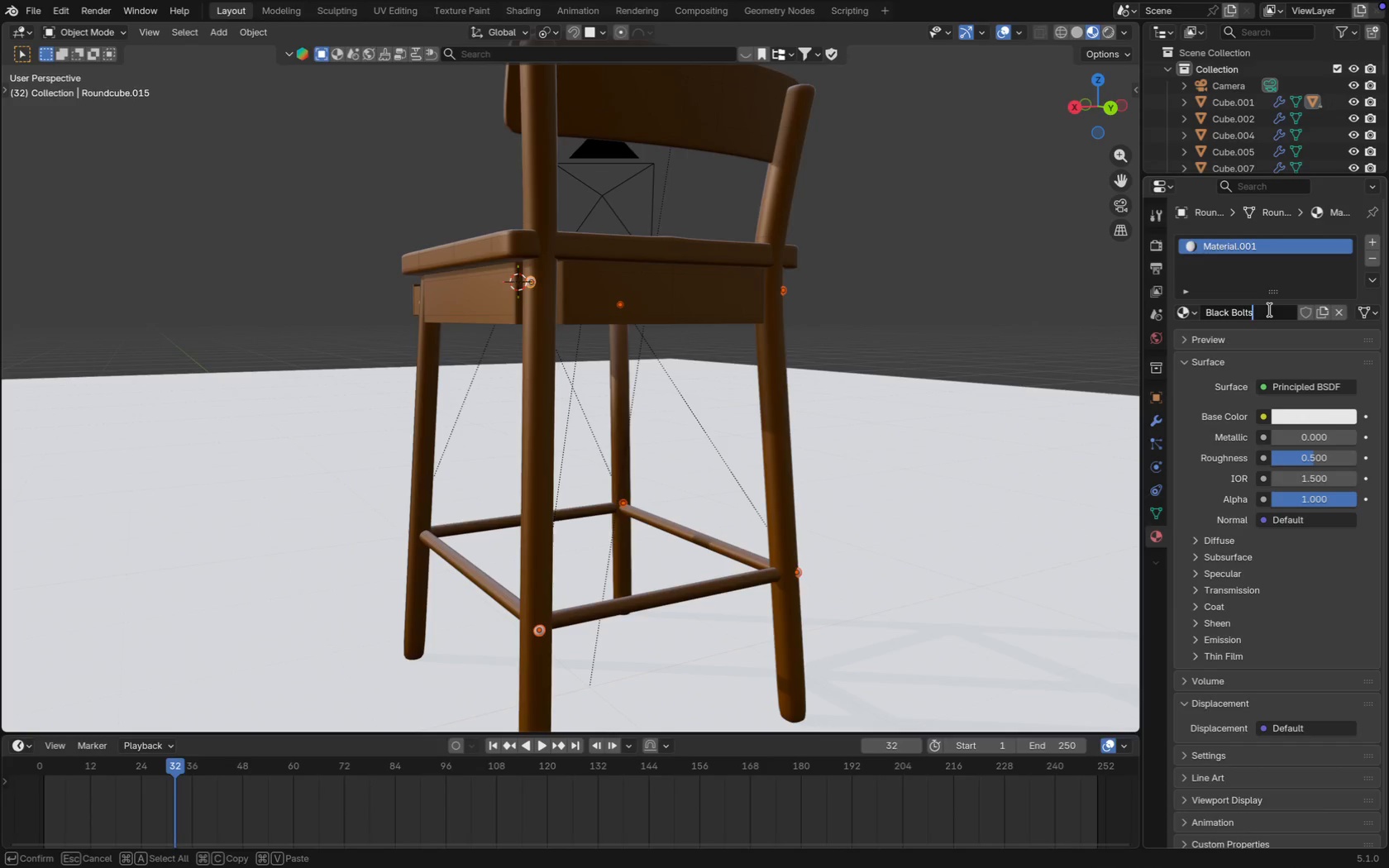 
key(Enter)
 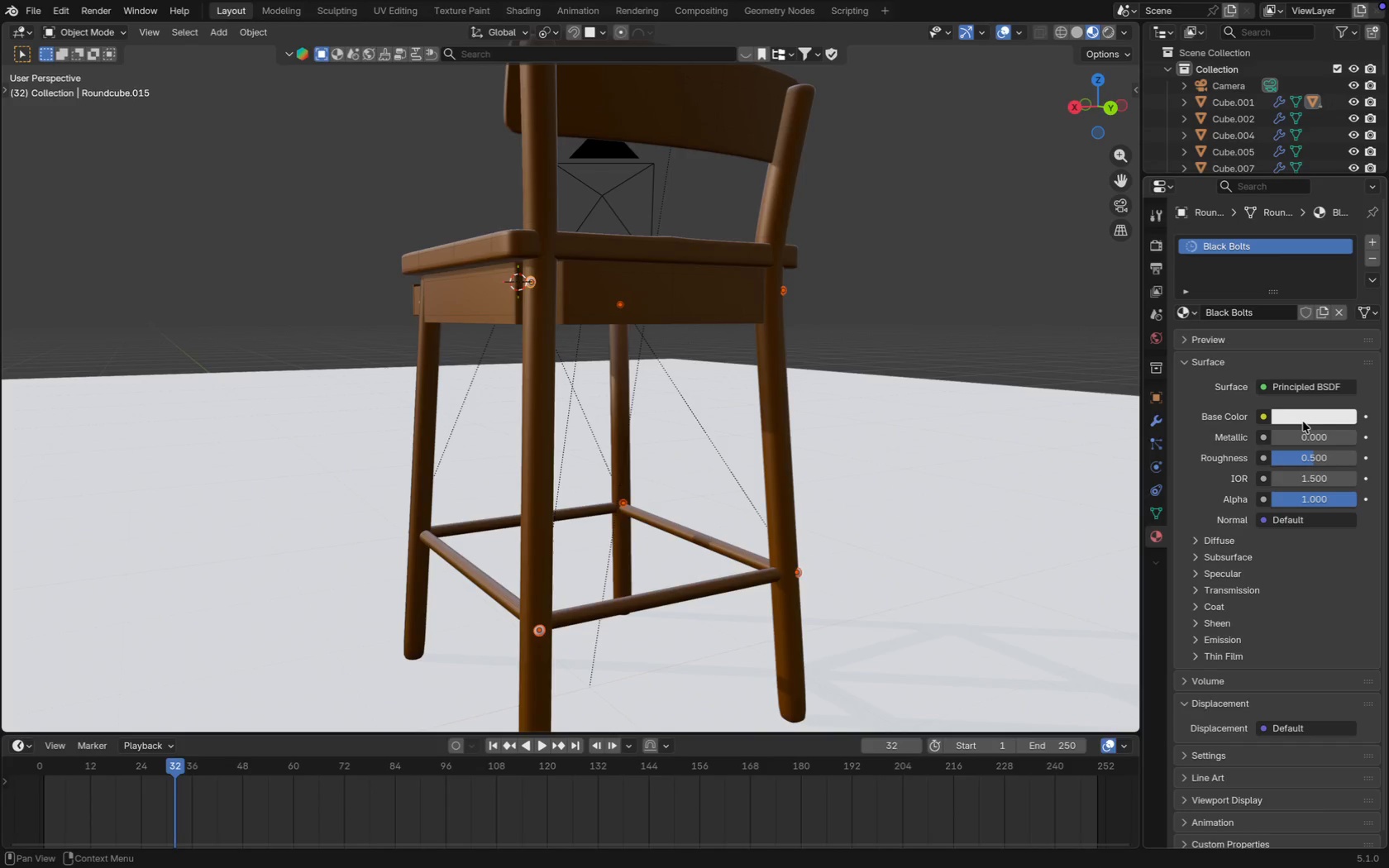 
left_click([1300, 421])
 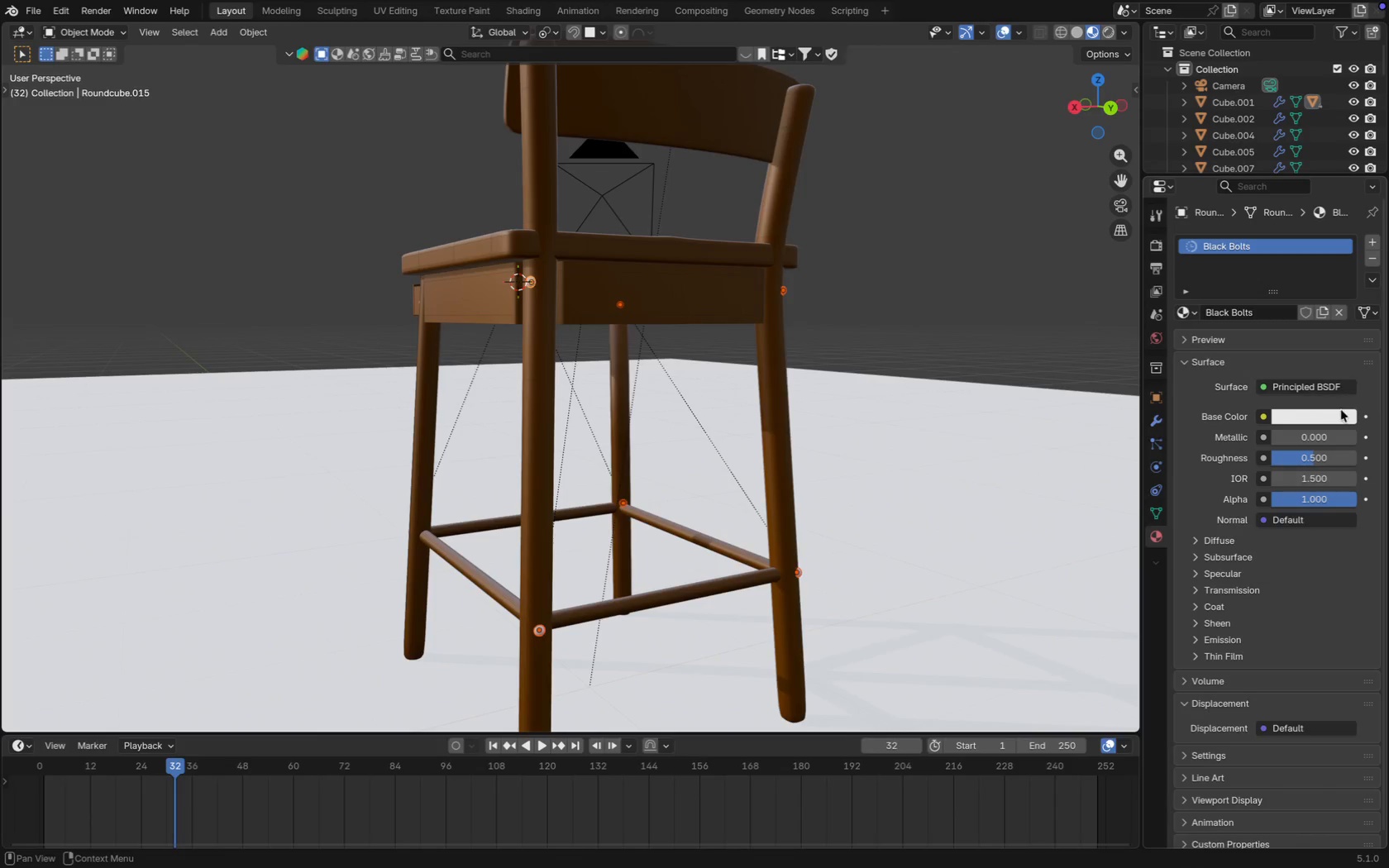 
left_click([1327, 420])
 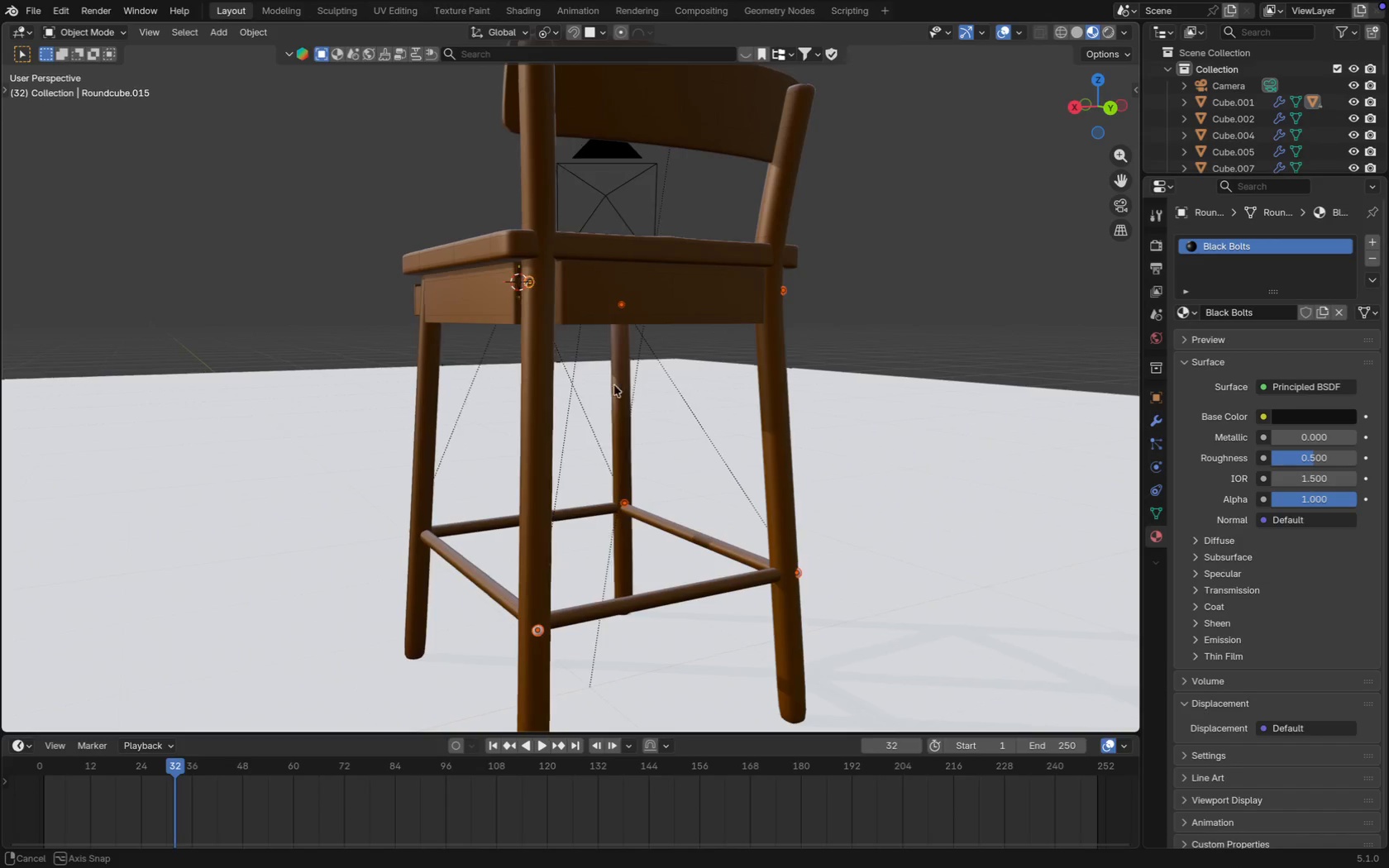 
scroll: coordinate [554, 283], scroll_direction: up, amount: 8.0
 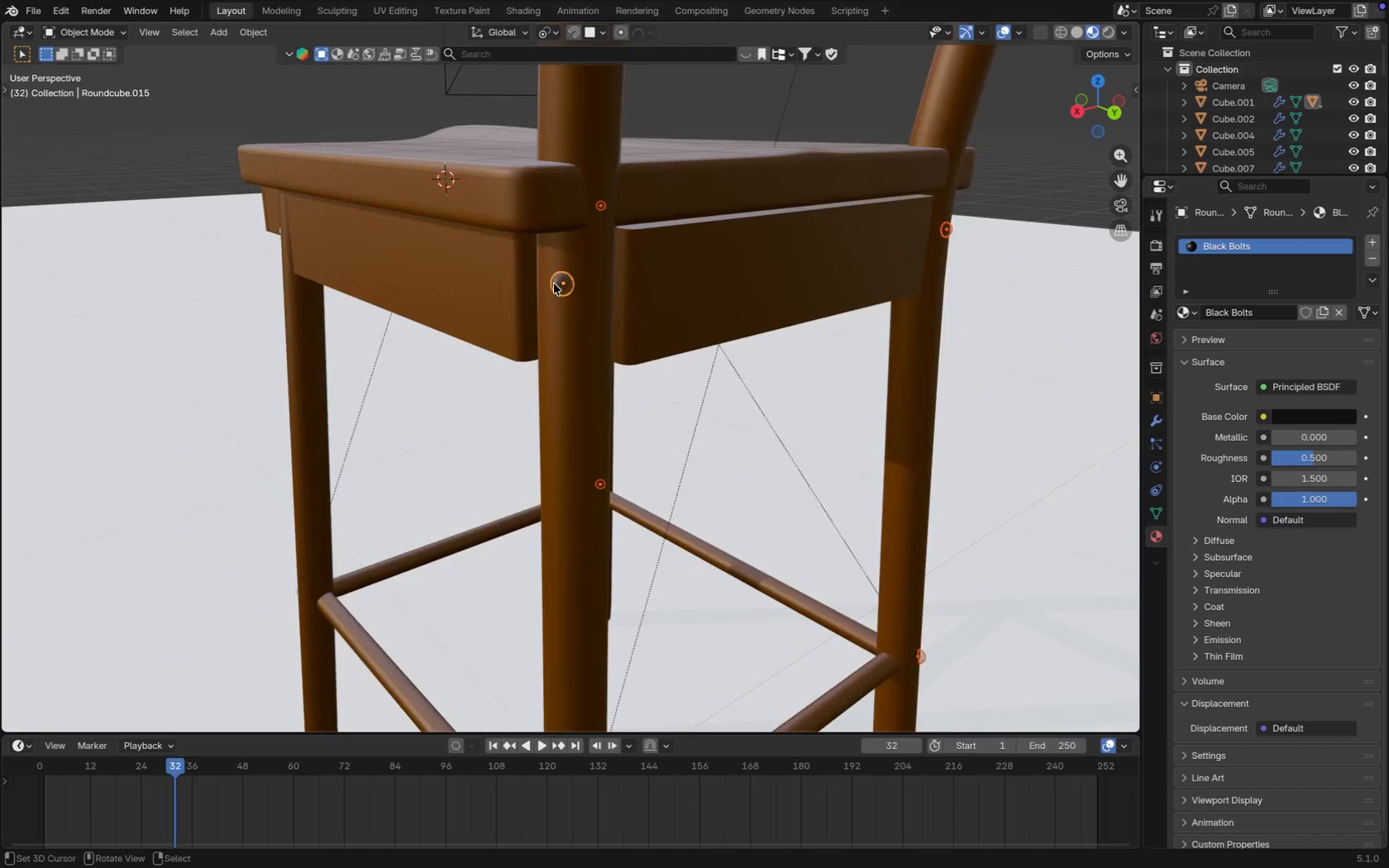 
scroll: coordinate [554, 284], scroll_direction: down, amount: 2.0
 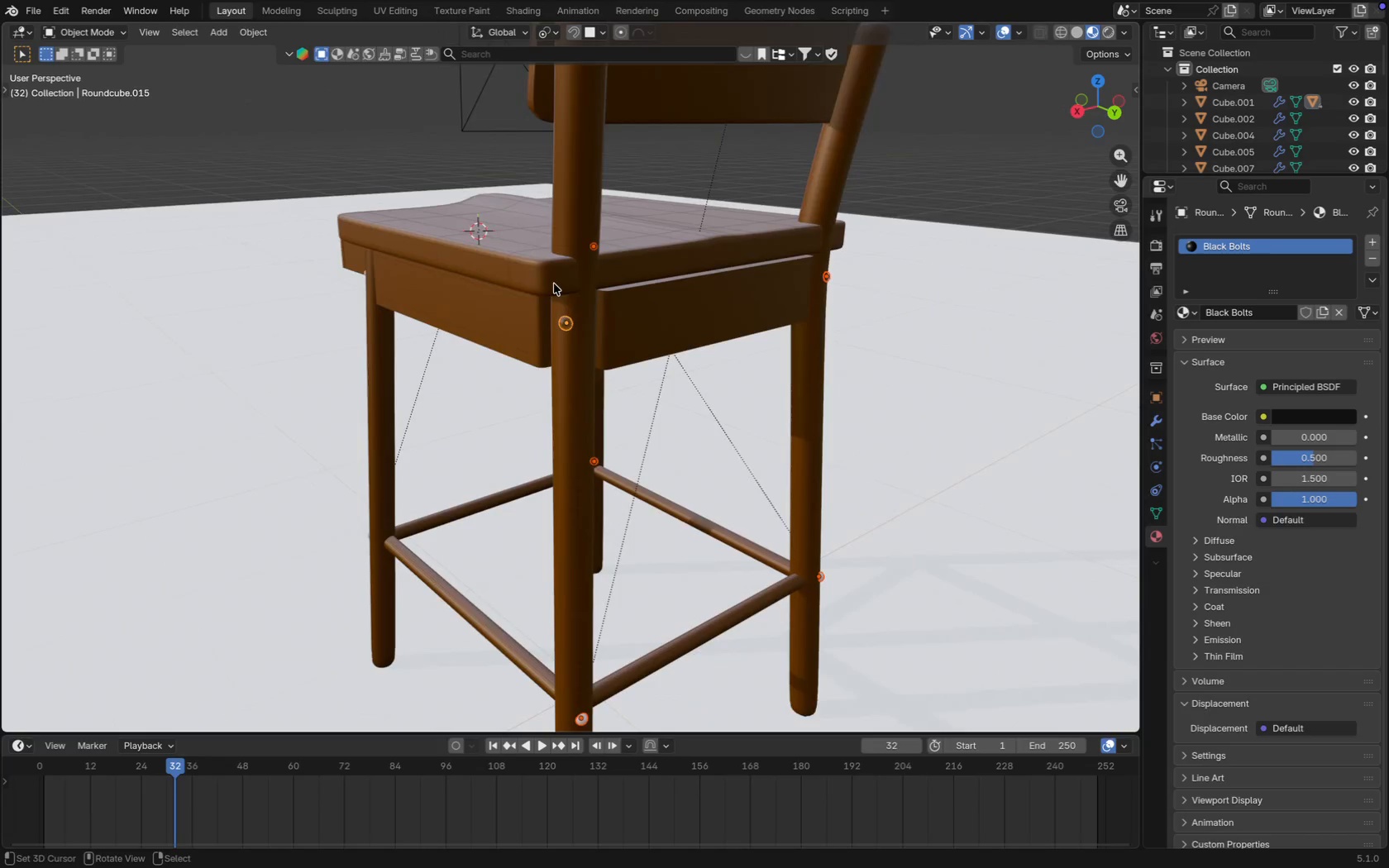 
key(Control+ControlLeft)
 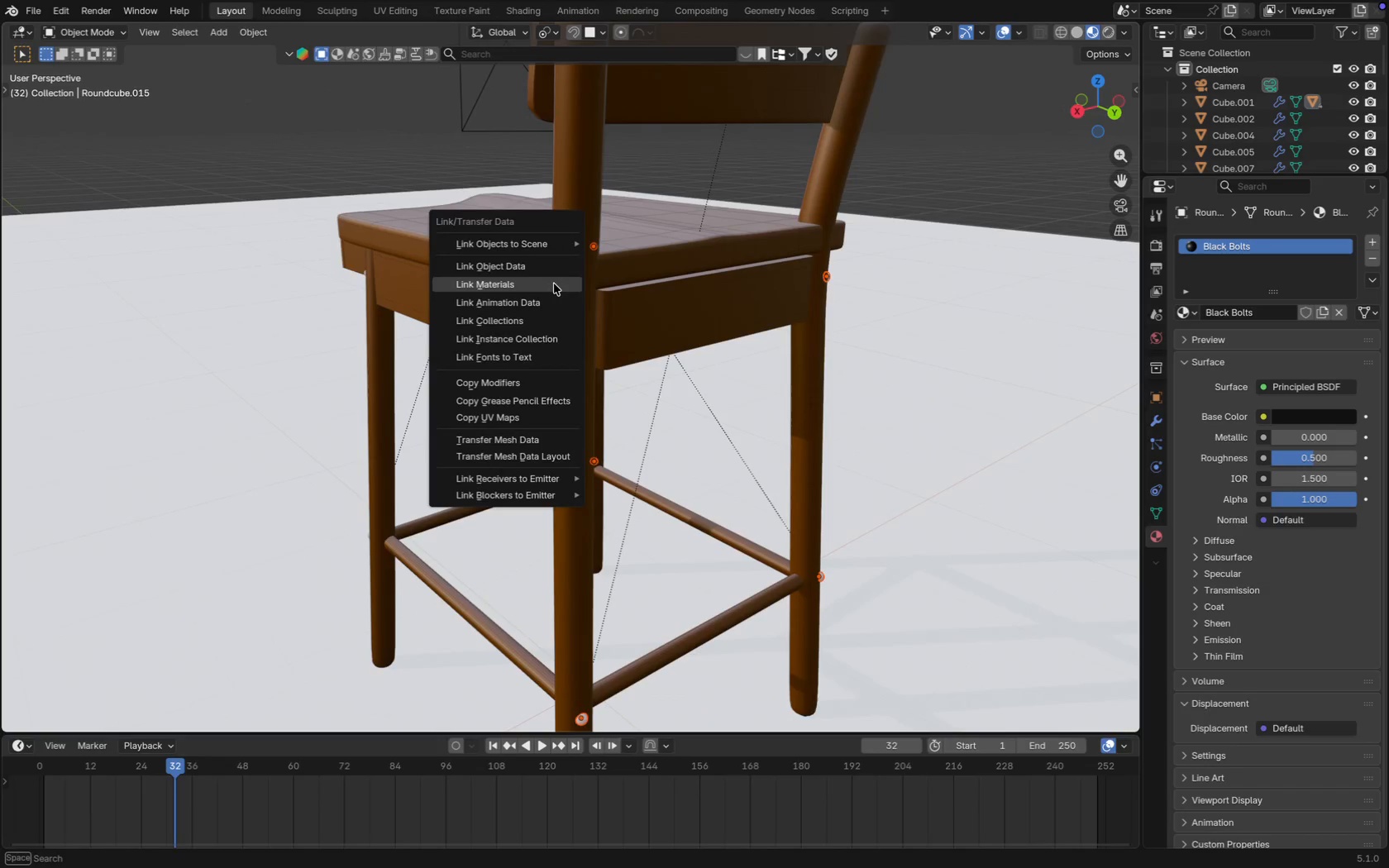 
key(Control+L)
 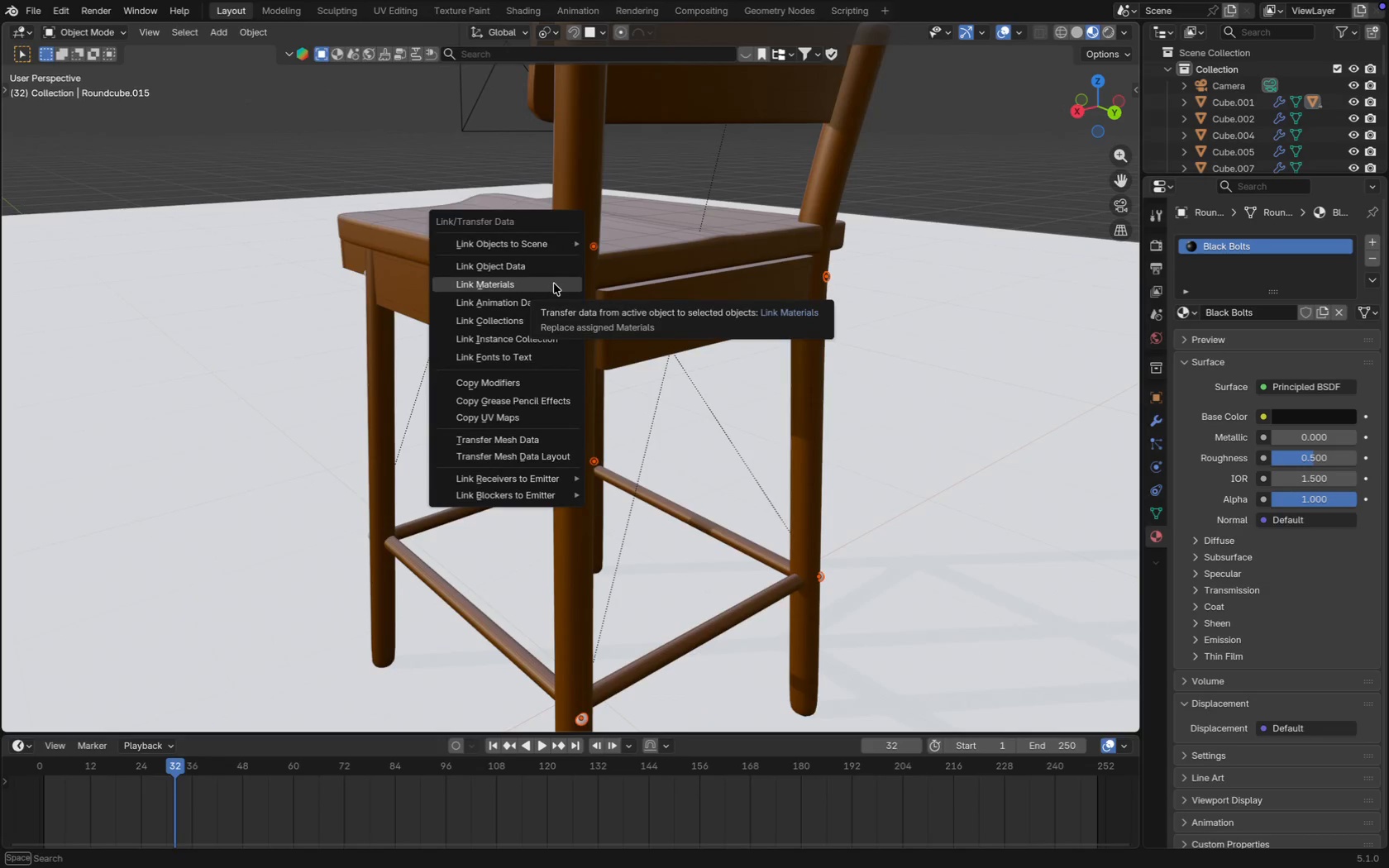 
left_click([554, 284])
 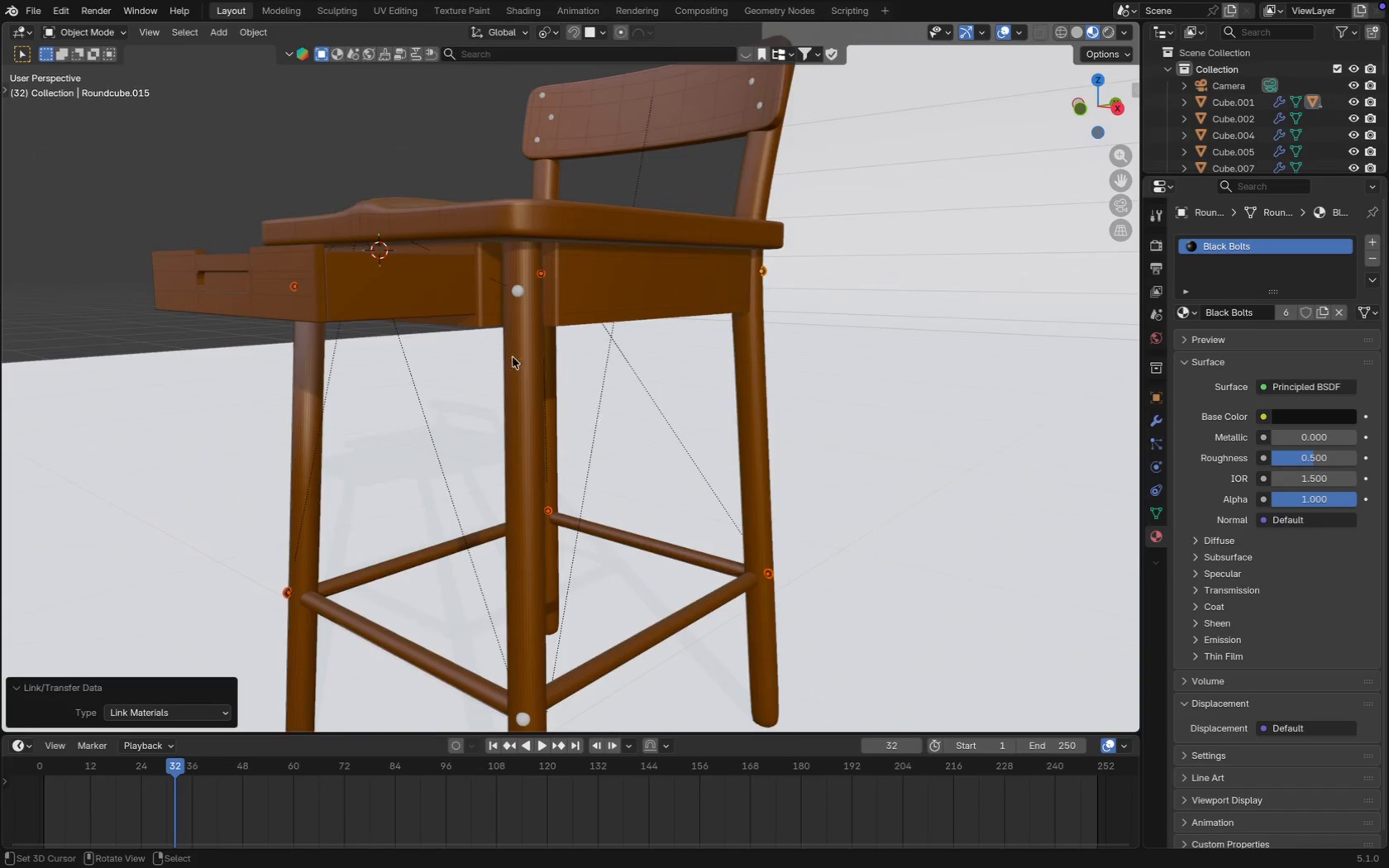 
right_click([518, 292])
 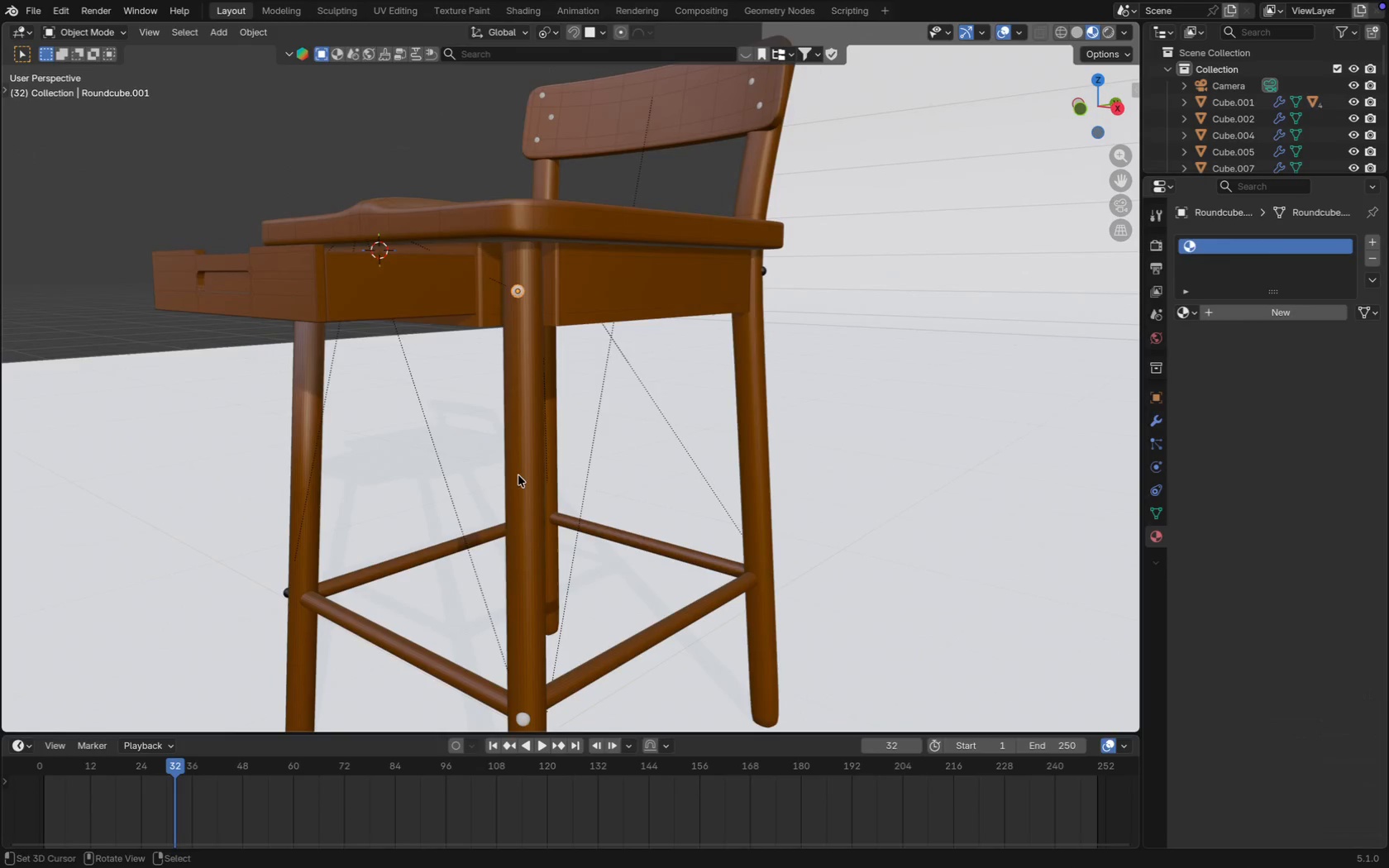 
hold_key(key=ShiftRight, duration=0.55)
 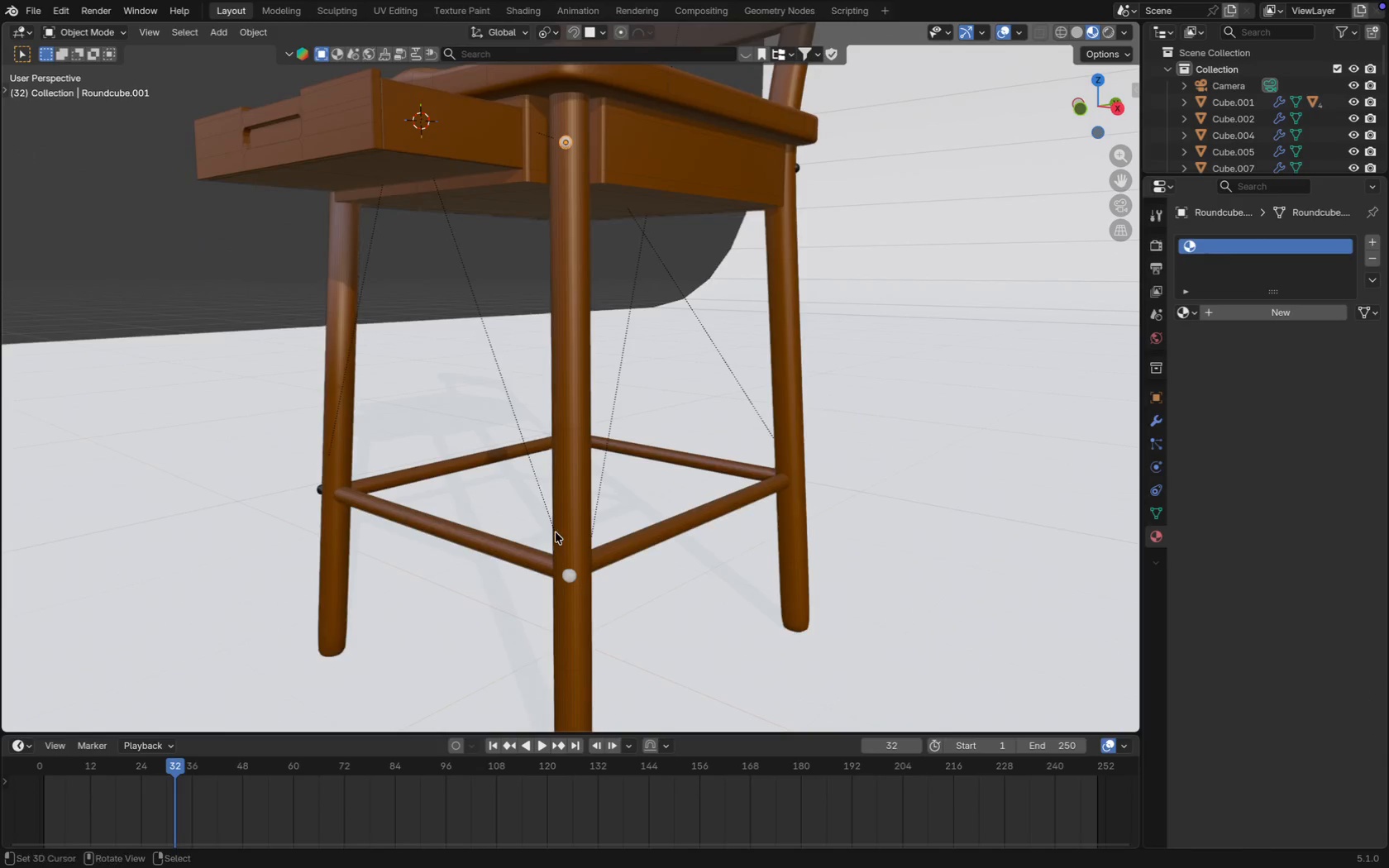 
hold_key(key=ShiftRight, duration=1.03)
right_click([564, 570])
 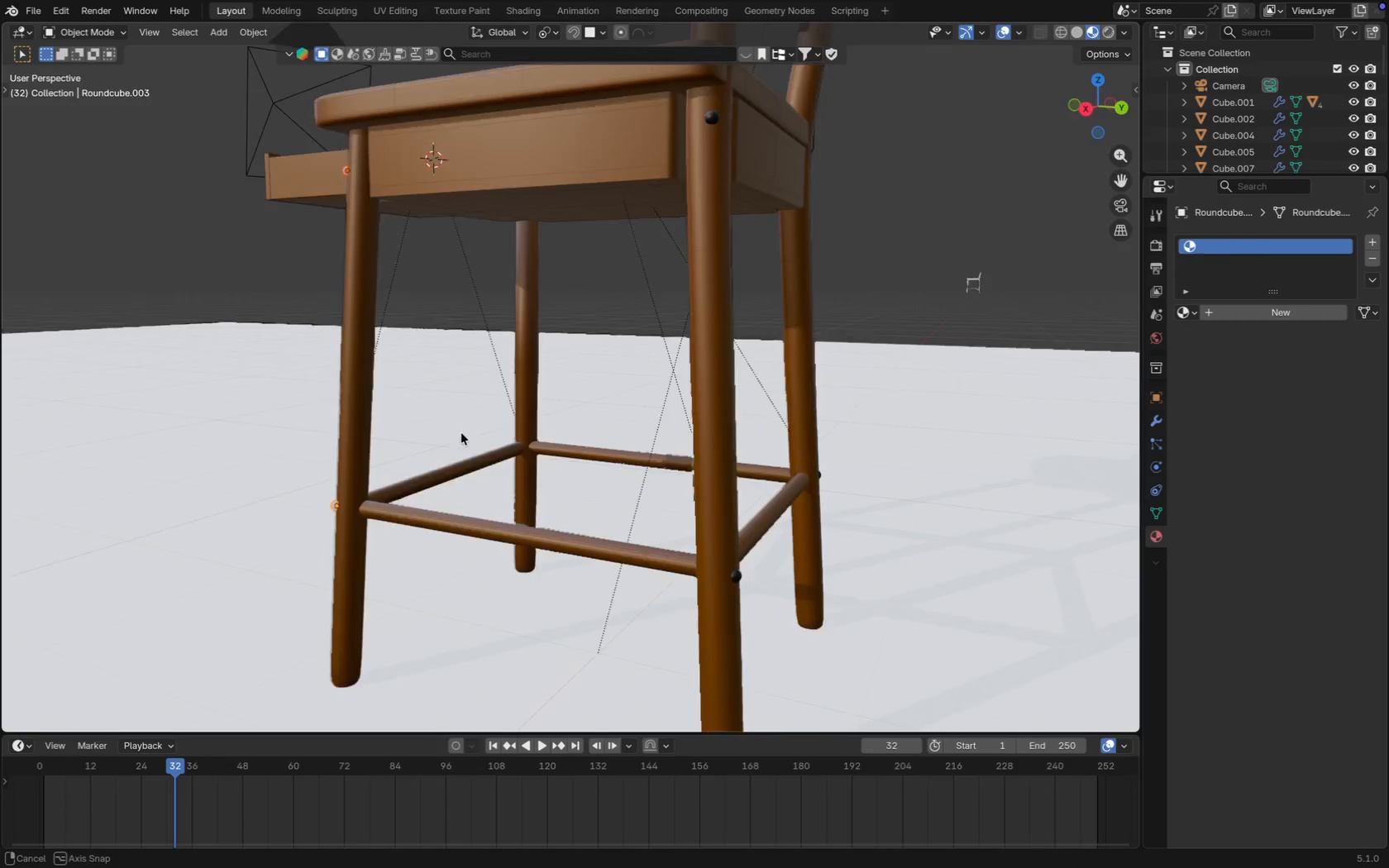 
hold_key(key=ShiftRight, duration=0.59)
 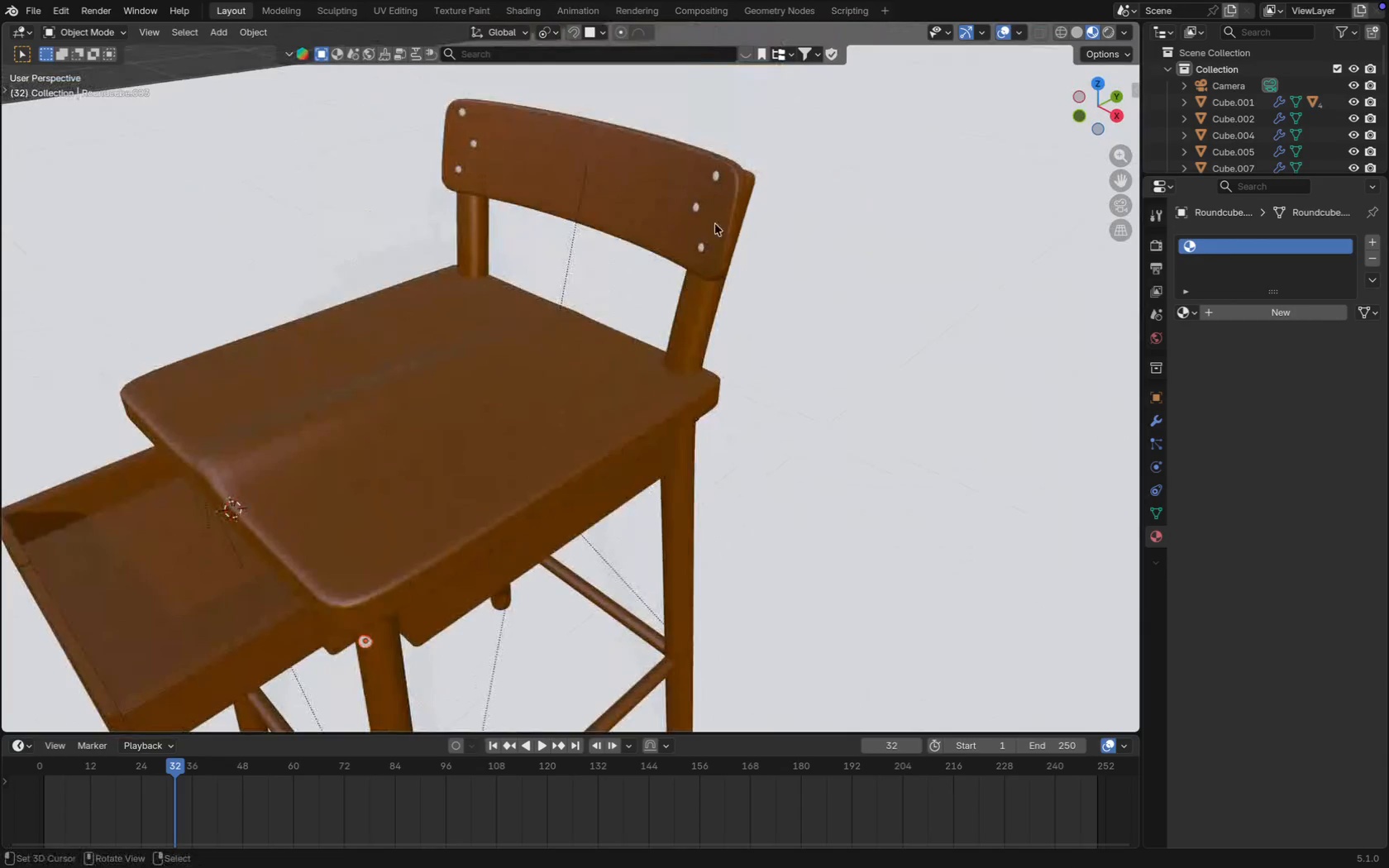 
hold_key(key=ShiftRight, duration=1.09)
right_click([698, 208])
 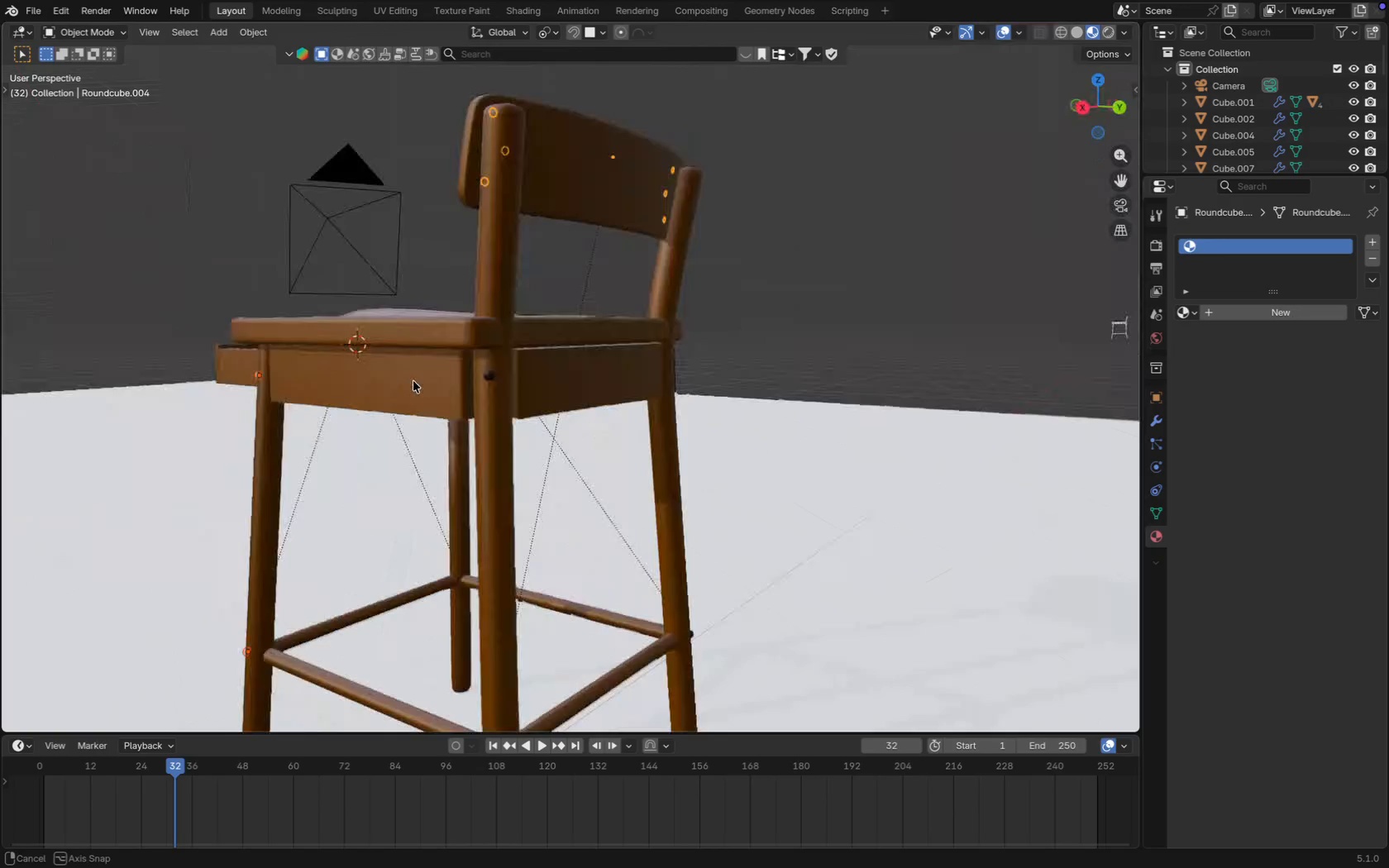 
hold_key(key=ShiftRight, duration=1.03)
right_click([490, 378])
 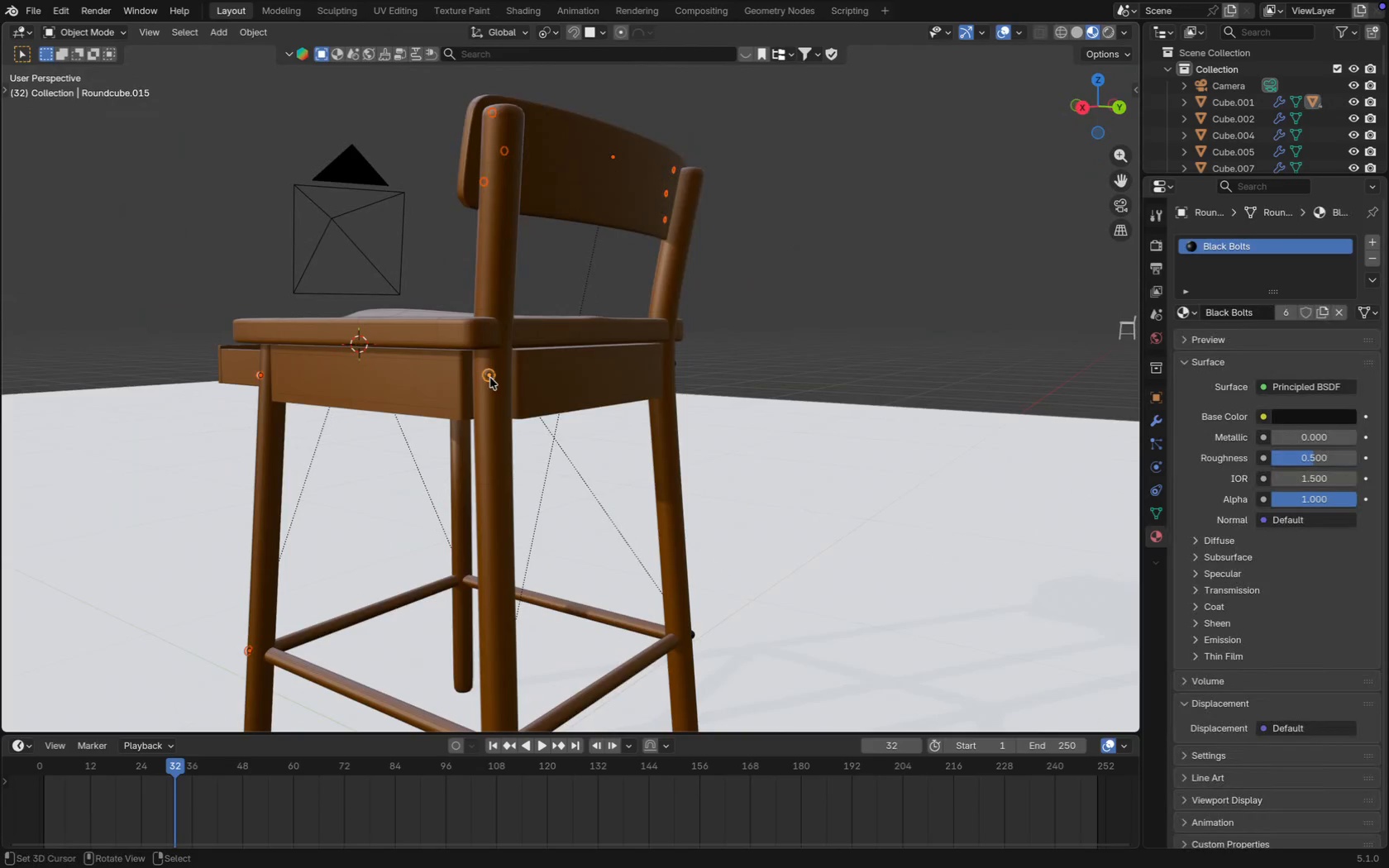 
key(Control+ControlLeft)
 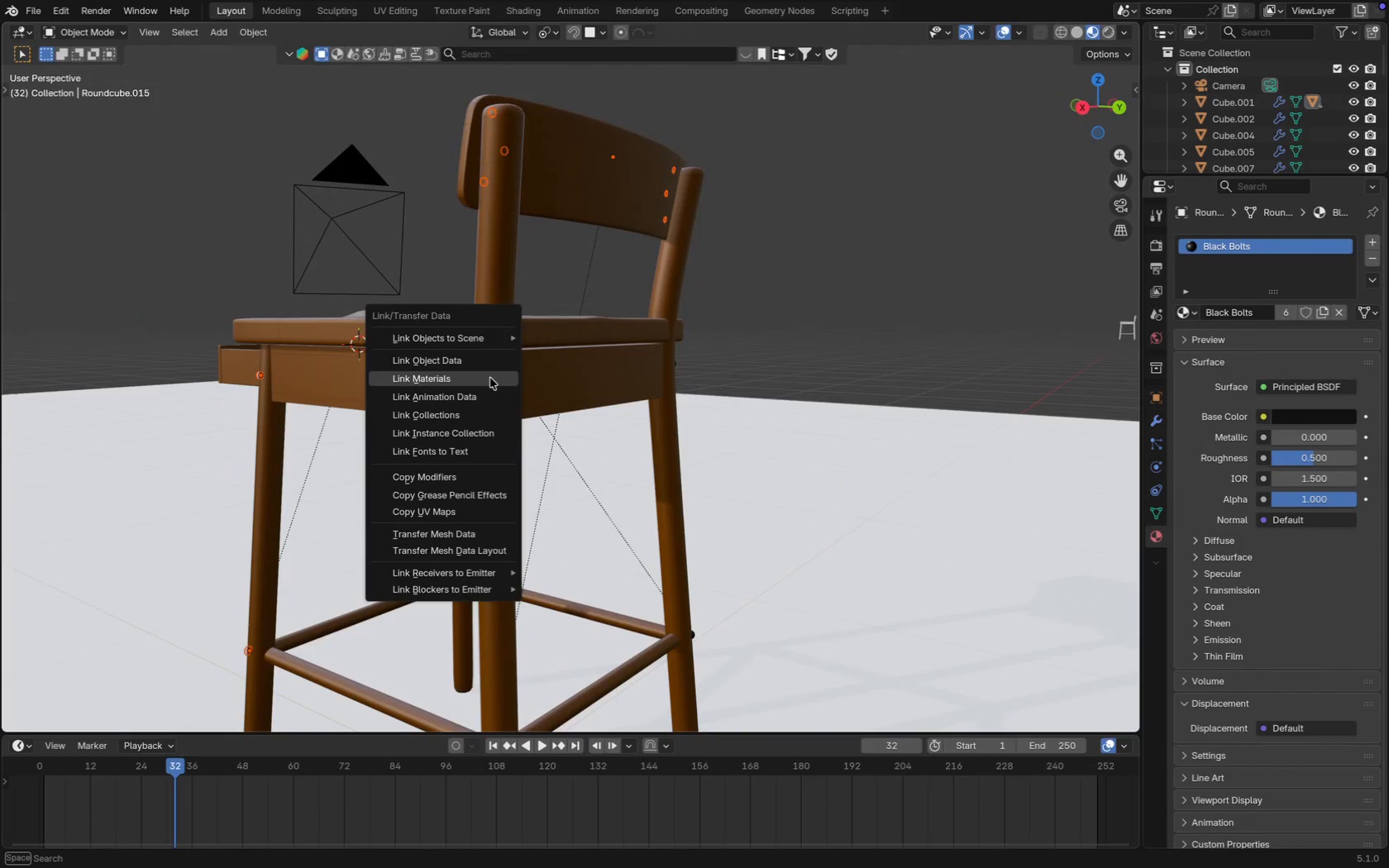 
key(Control+L)
 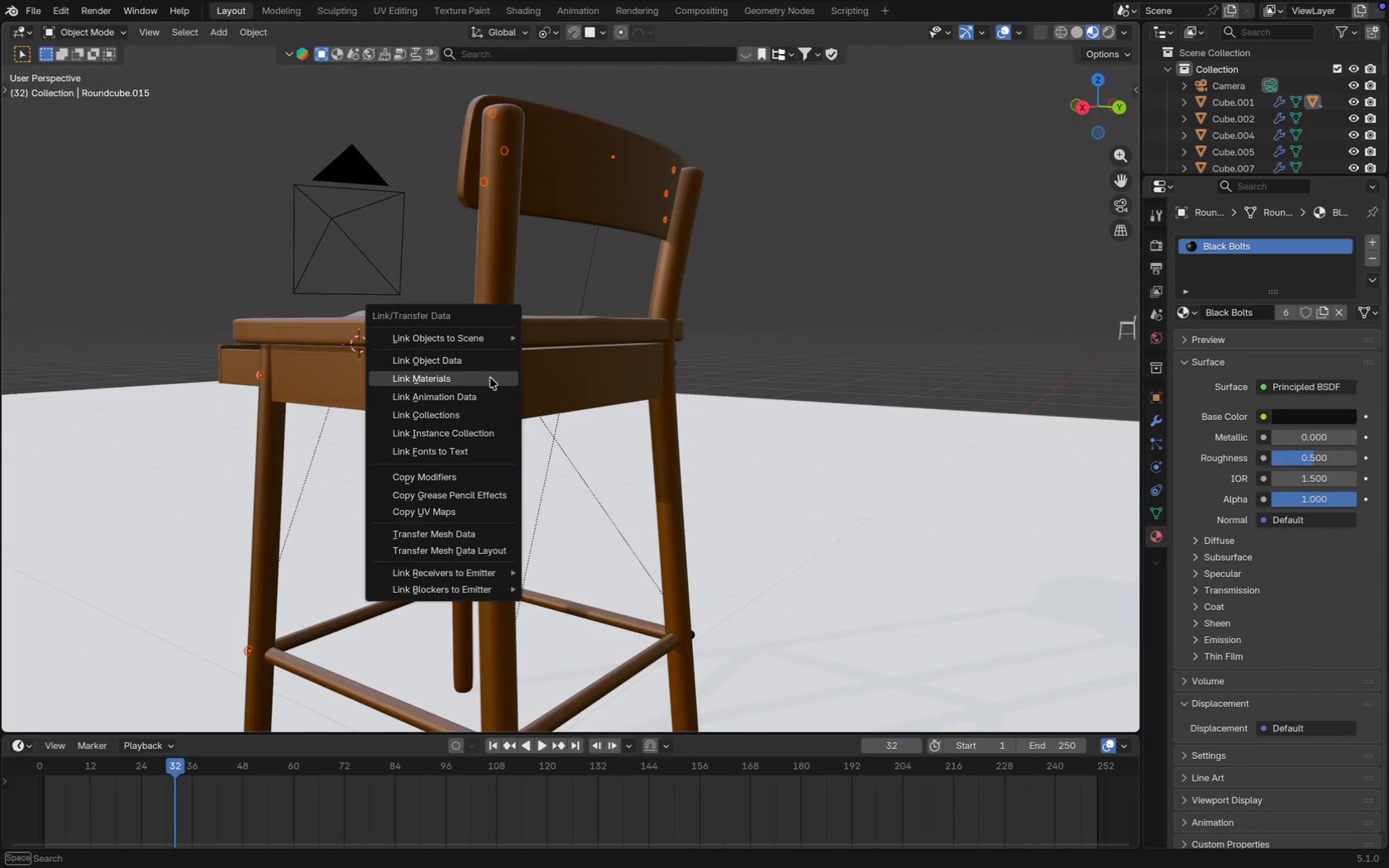 
left_click([490, 378])
 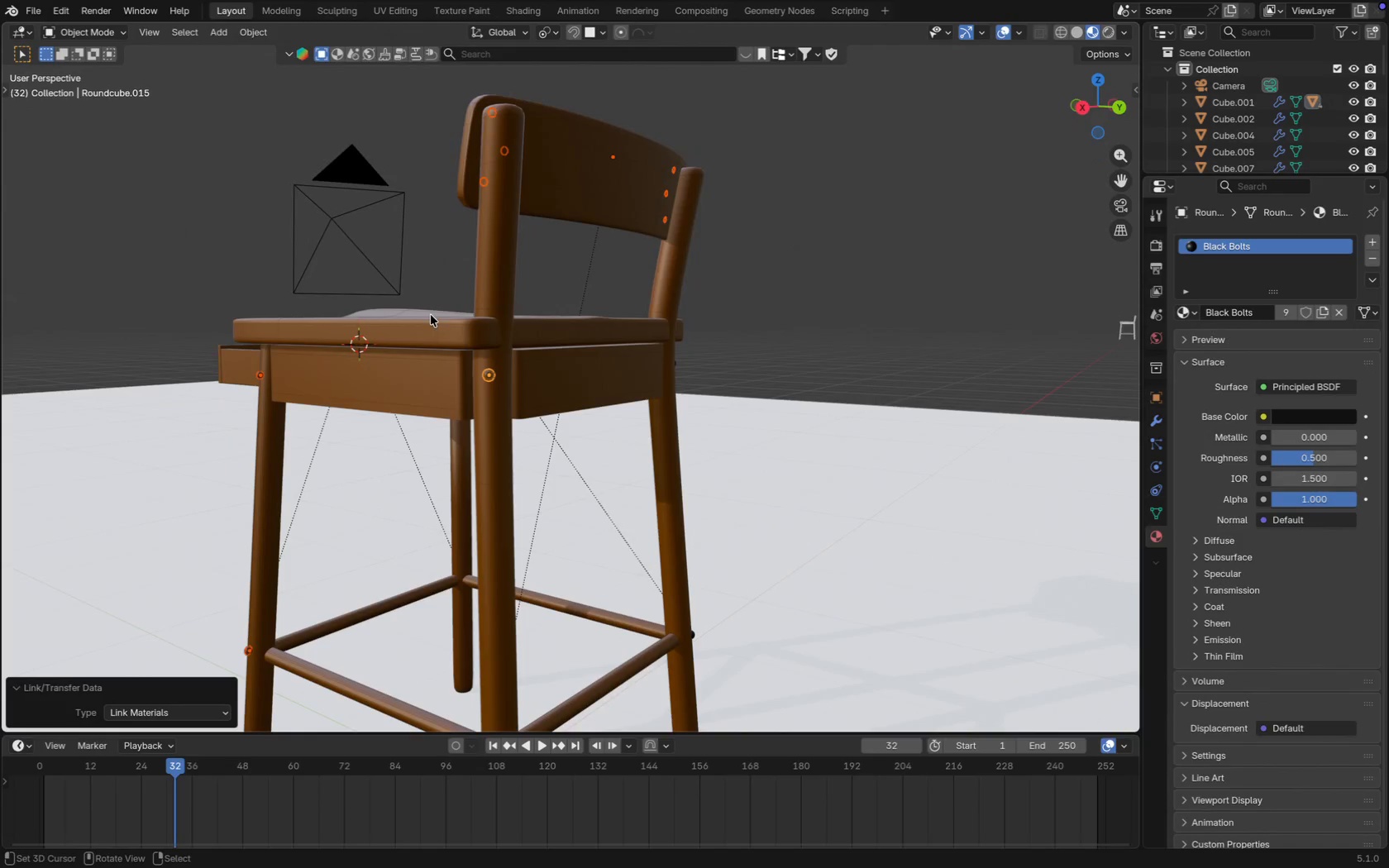 
key(0)
 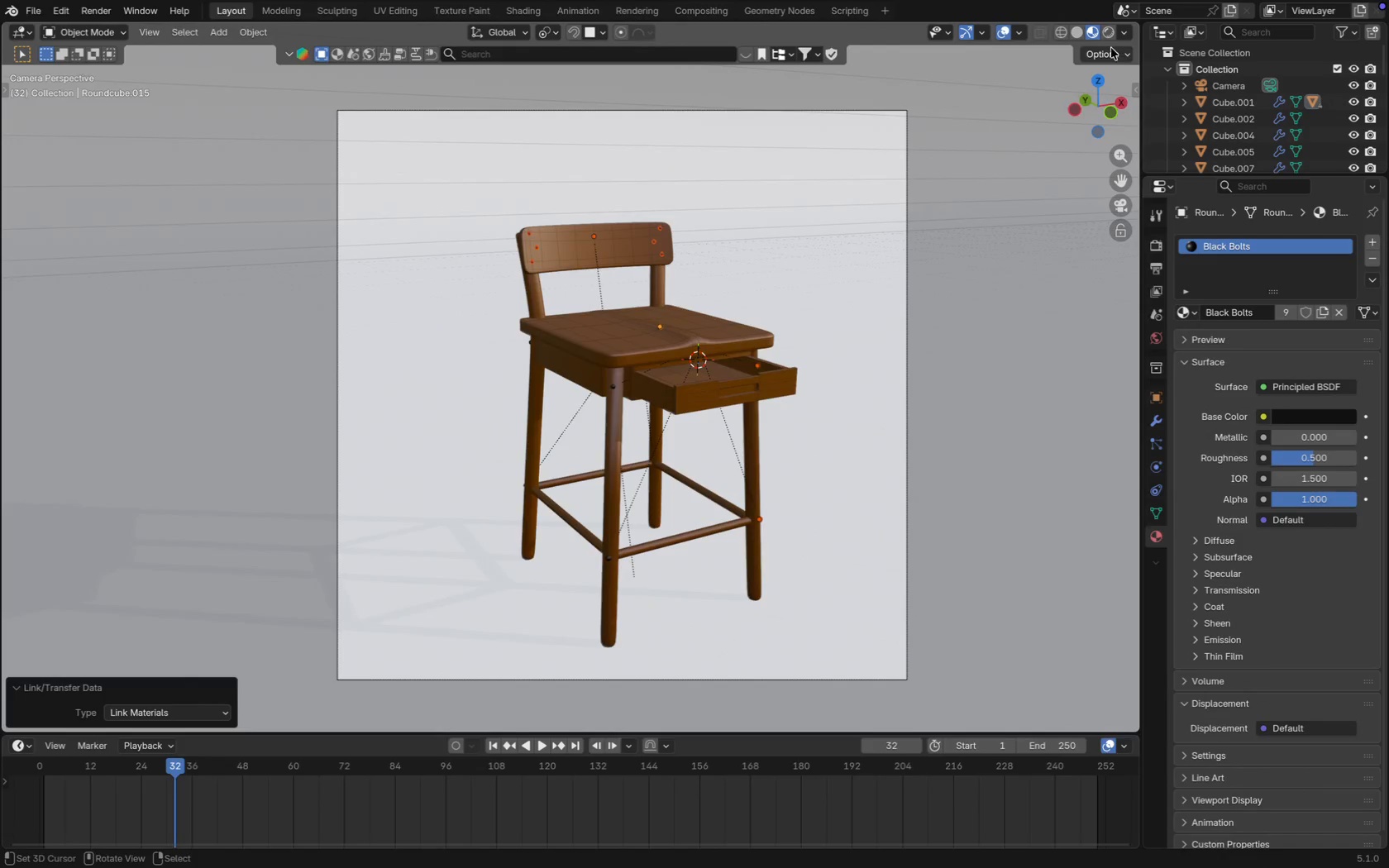 
left_click([1109, 36])
 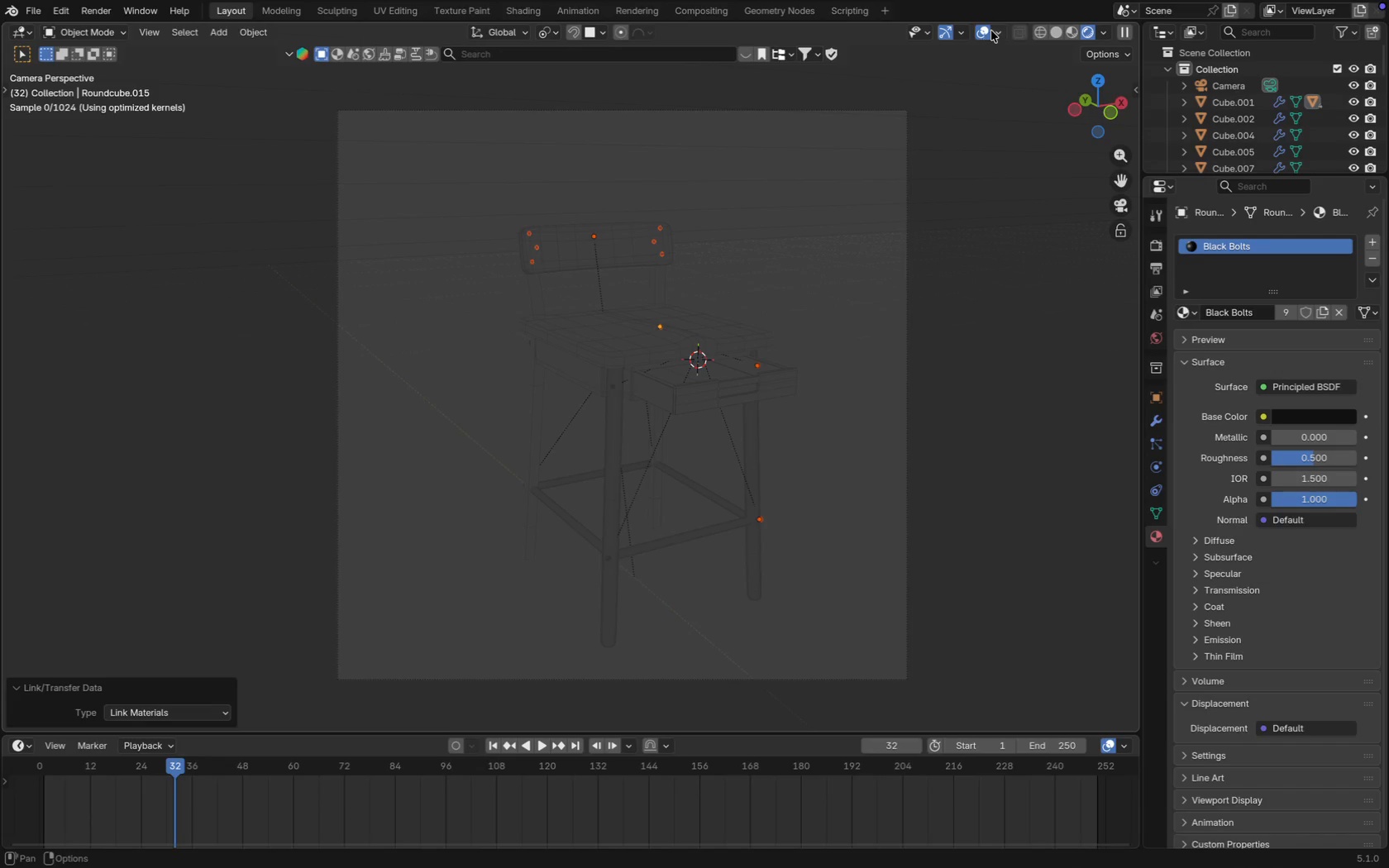 
left_click([990, 31])
 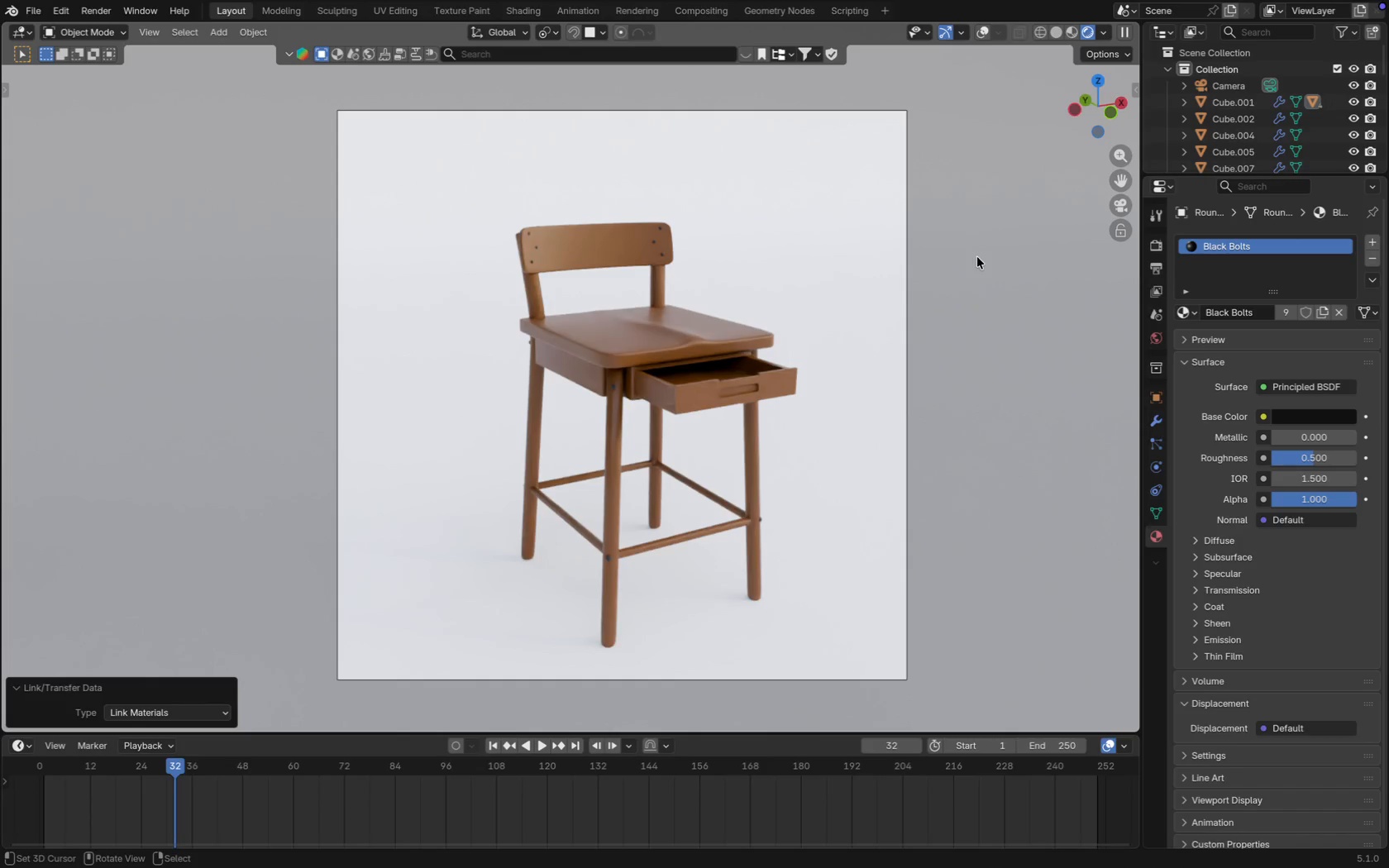 
wait(10.87)
 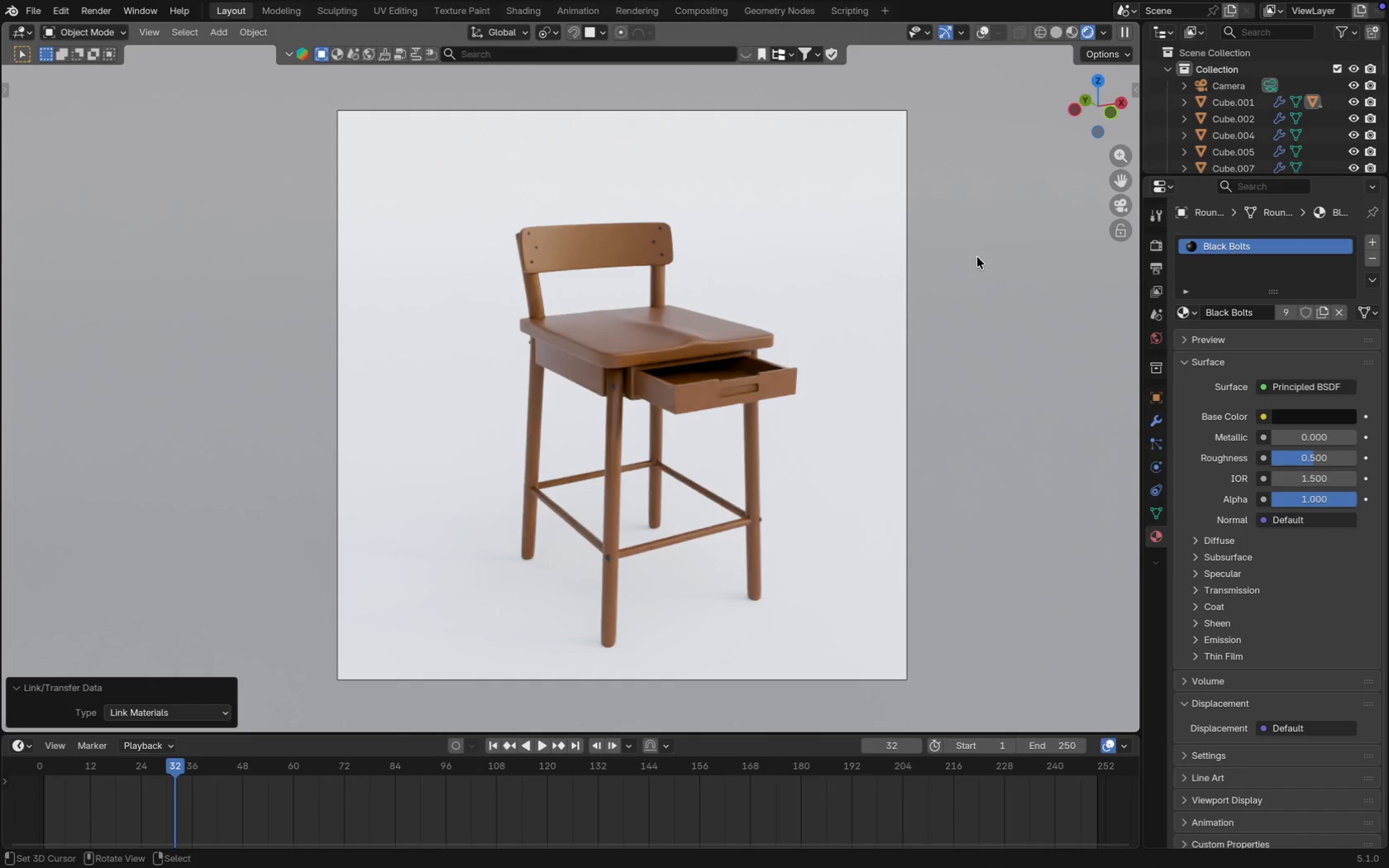 
right_click([690, 536])
 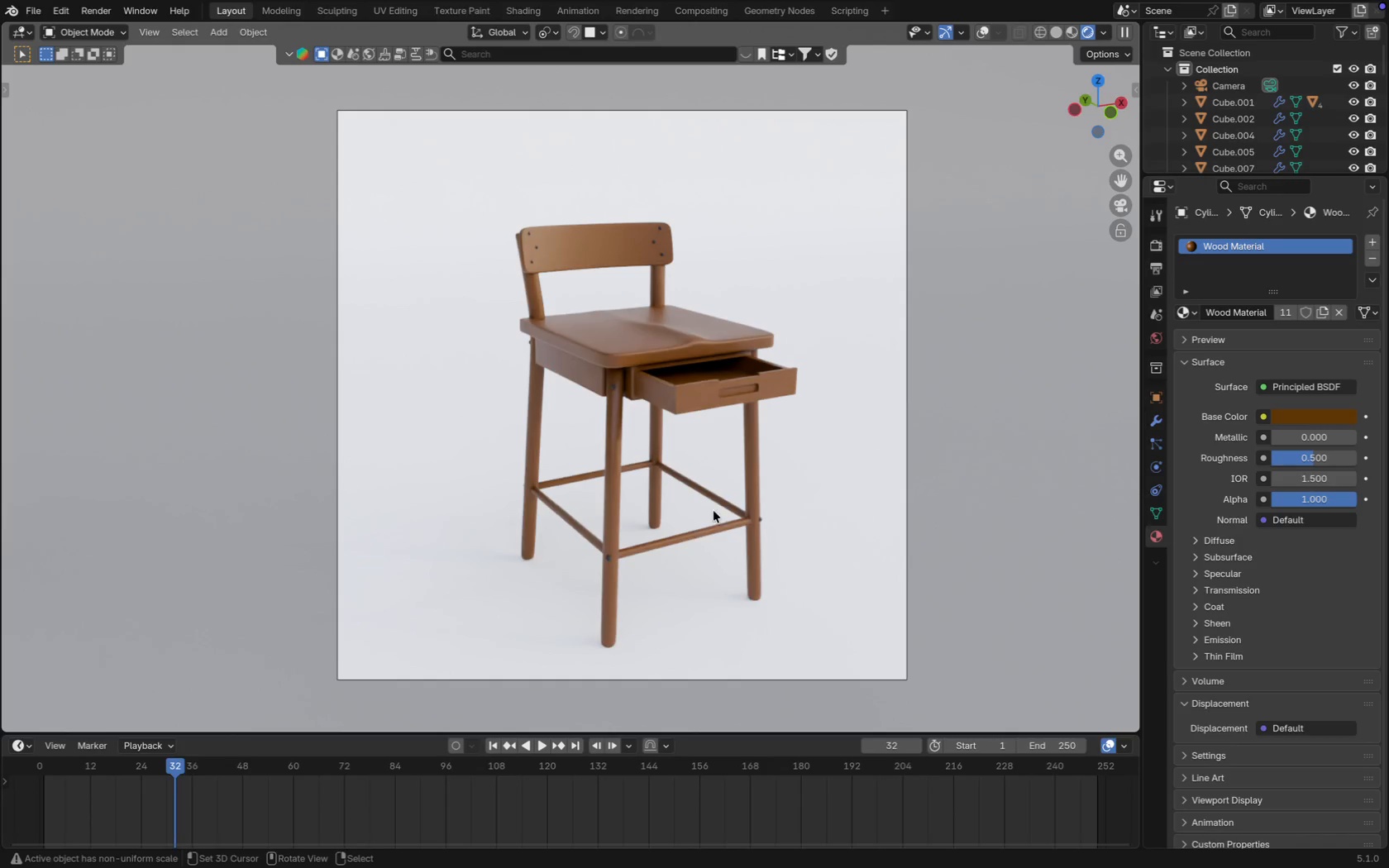 
hold_key(key=ShiftRight, duration=3.25)
 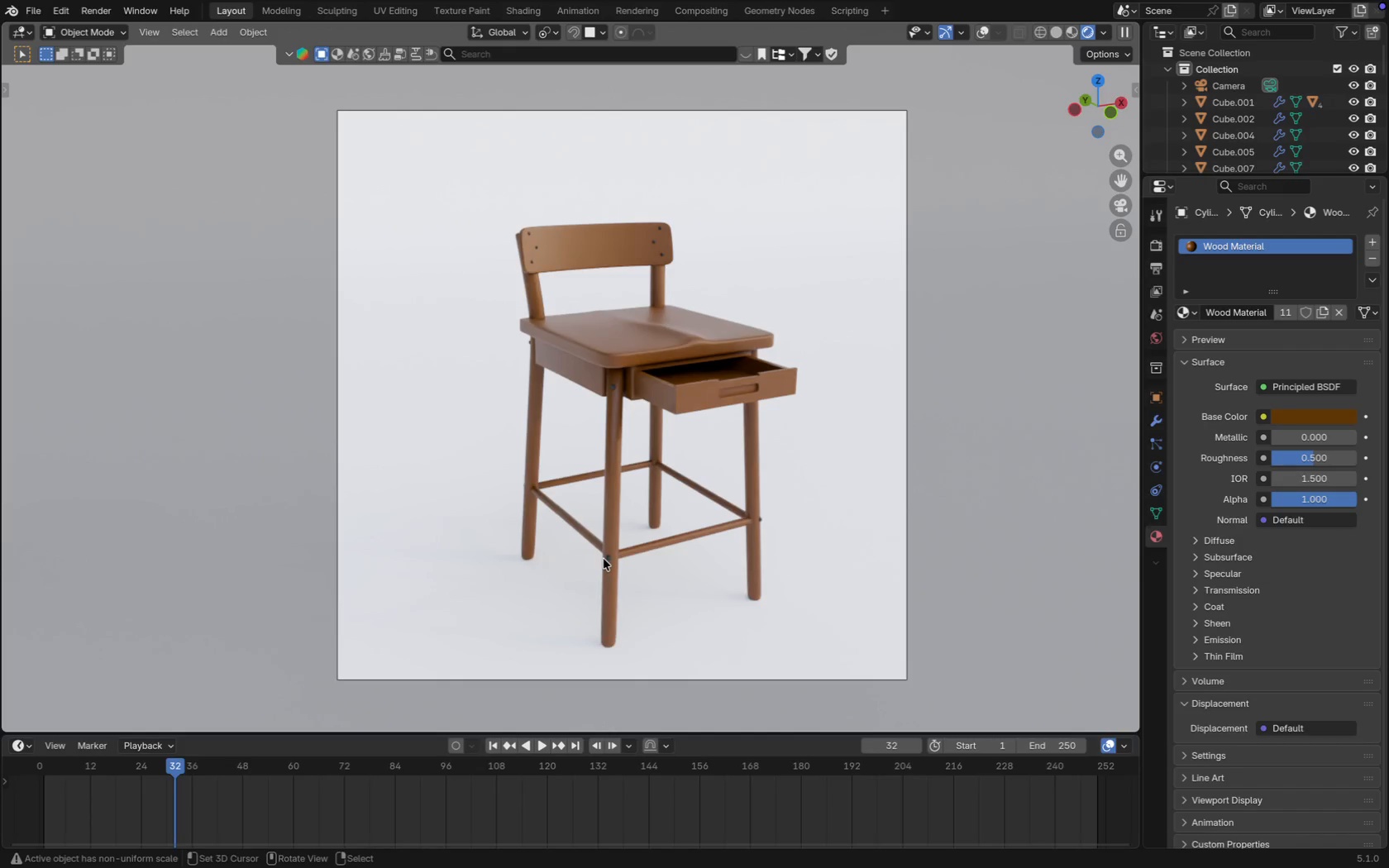 
hold_key(key=ShiftRight, duration=1.51)
right_click([609, 559])
 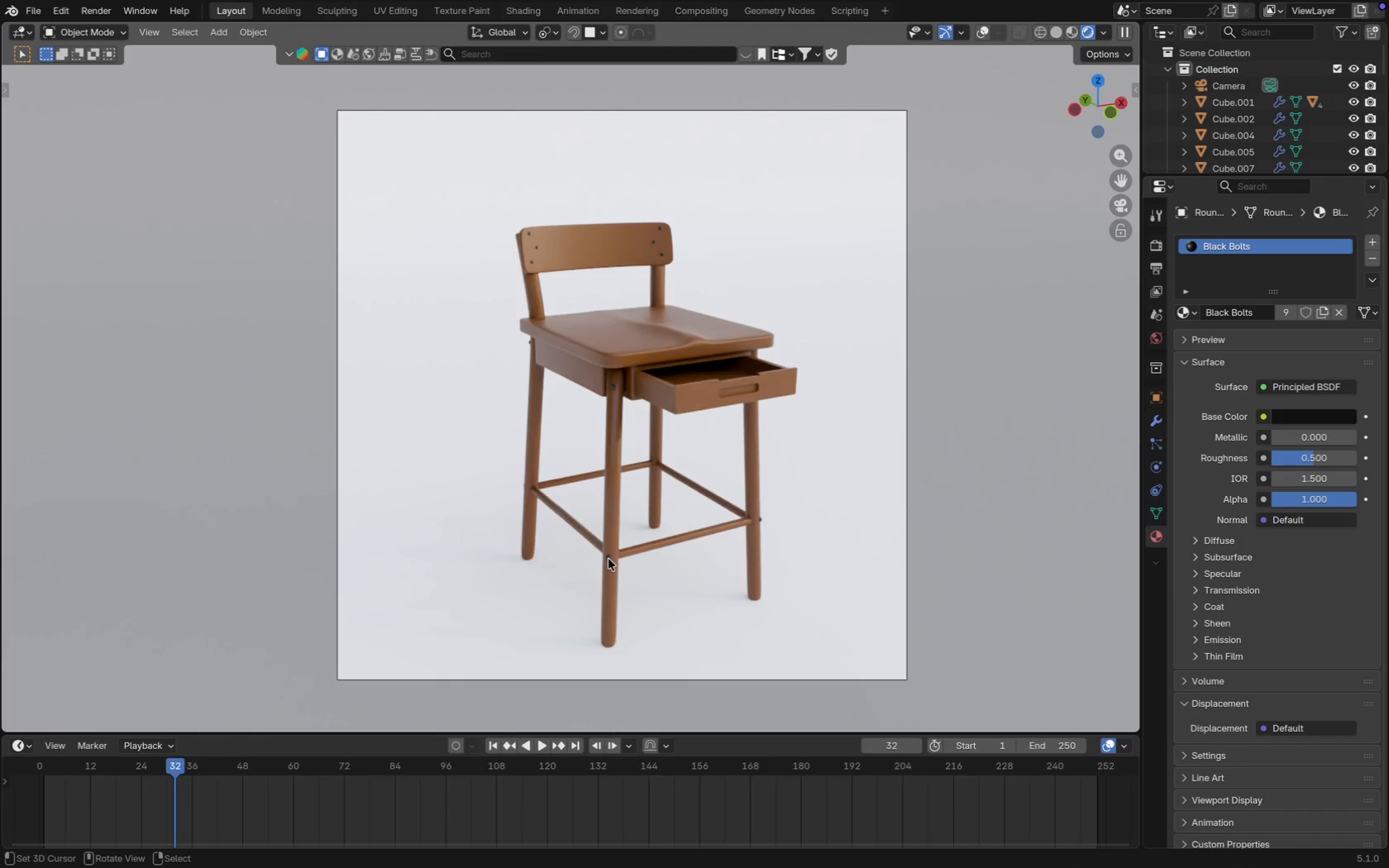 
key(Control+ControlLeft)
 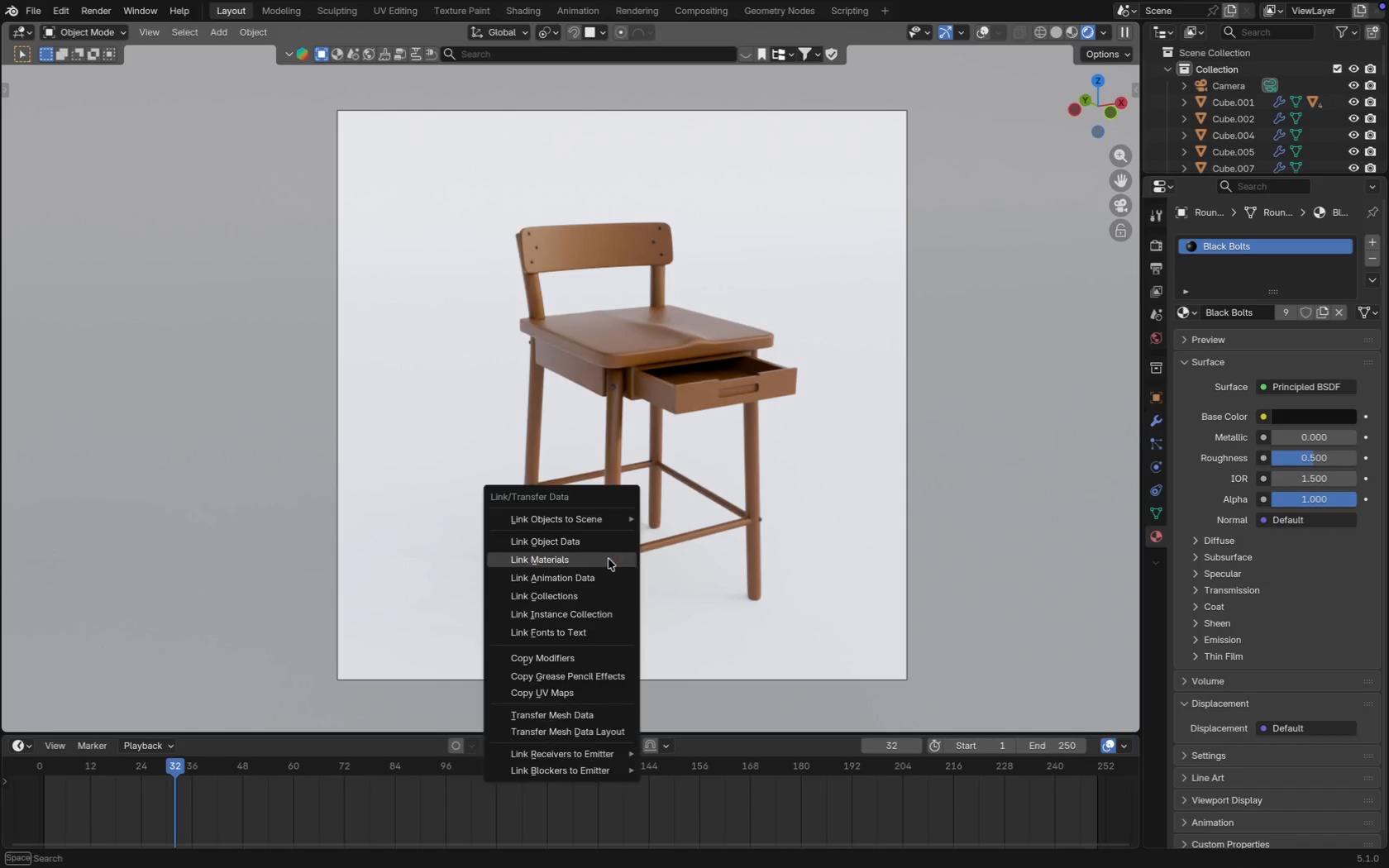 
key(Control+L)
 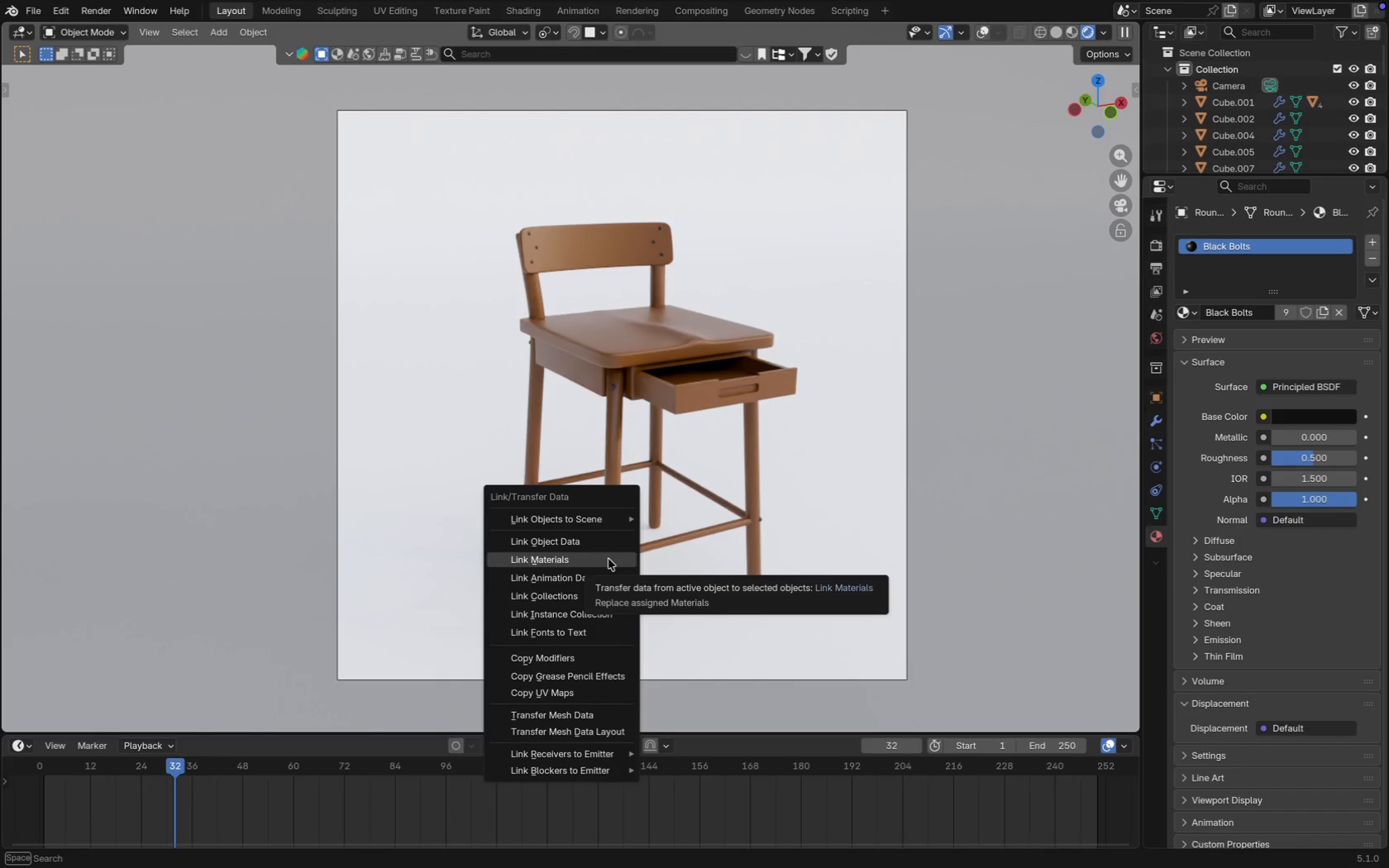 
left_click([609, 559])
 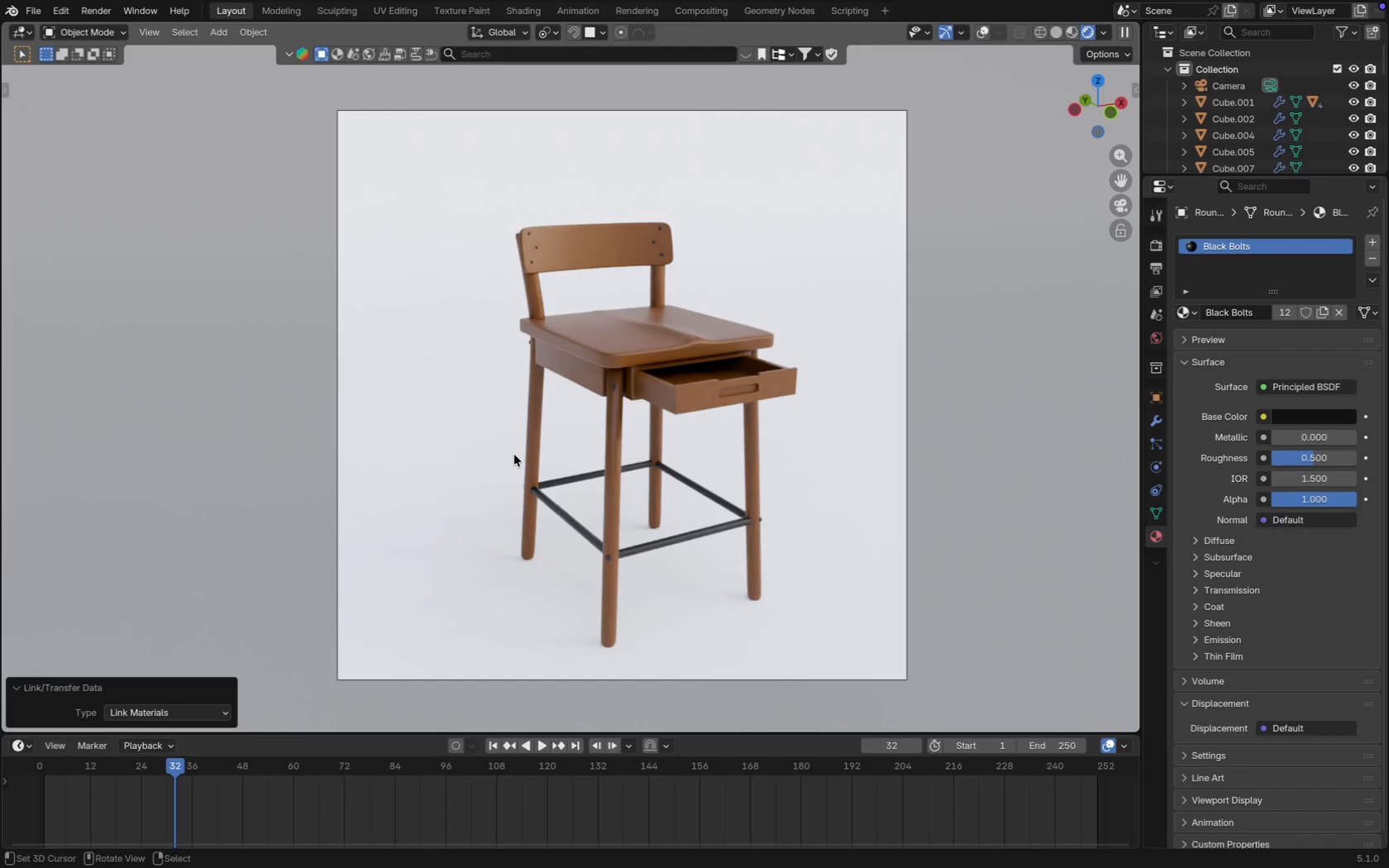 
wait(15.4)
 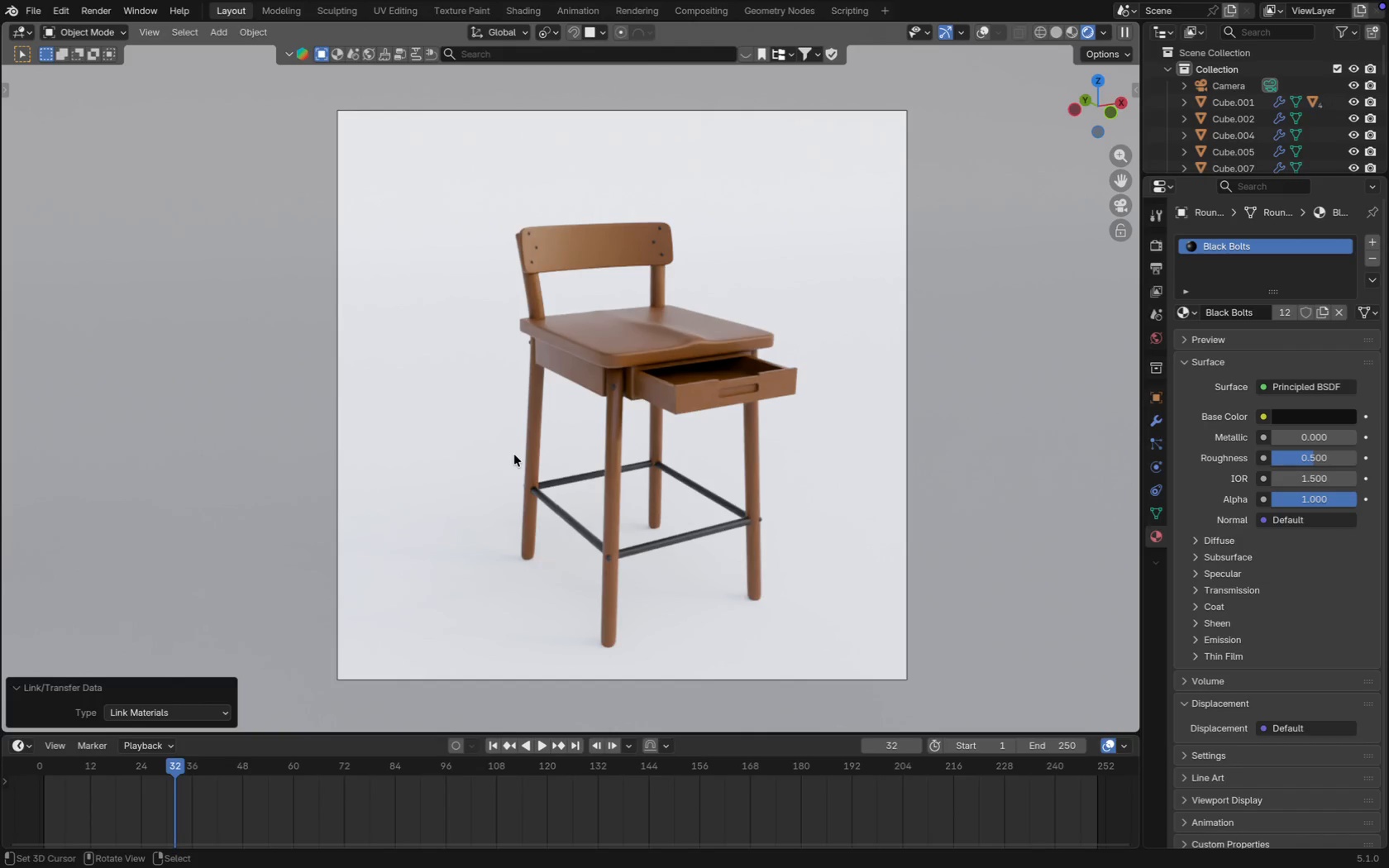 
right_click([634, 326])
 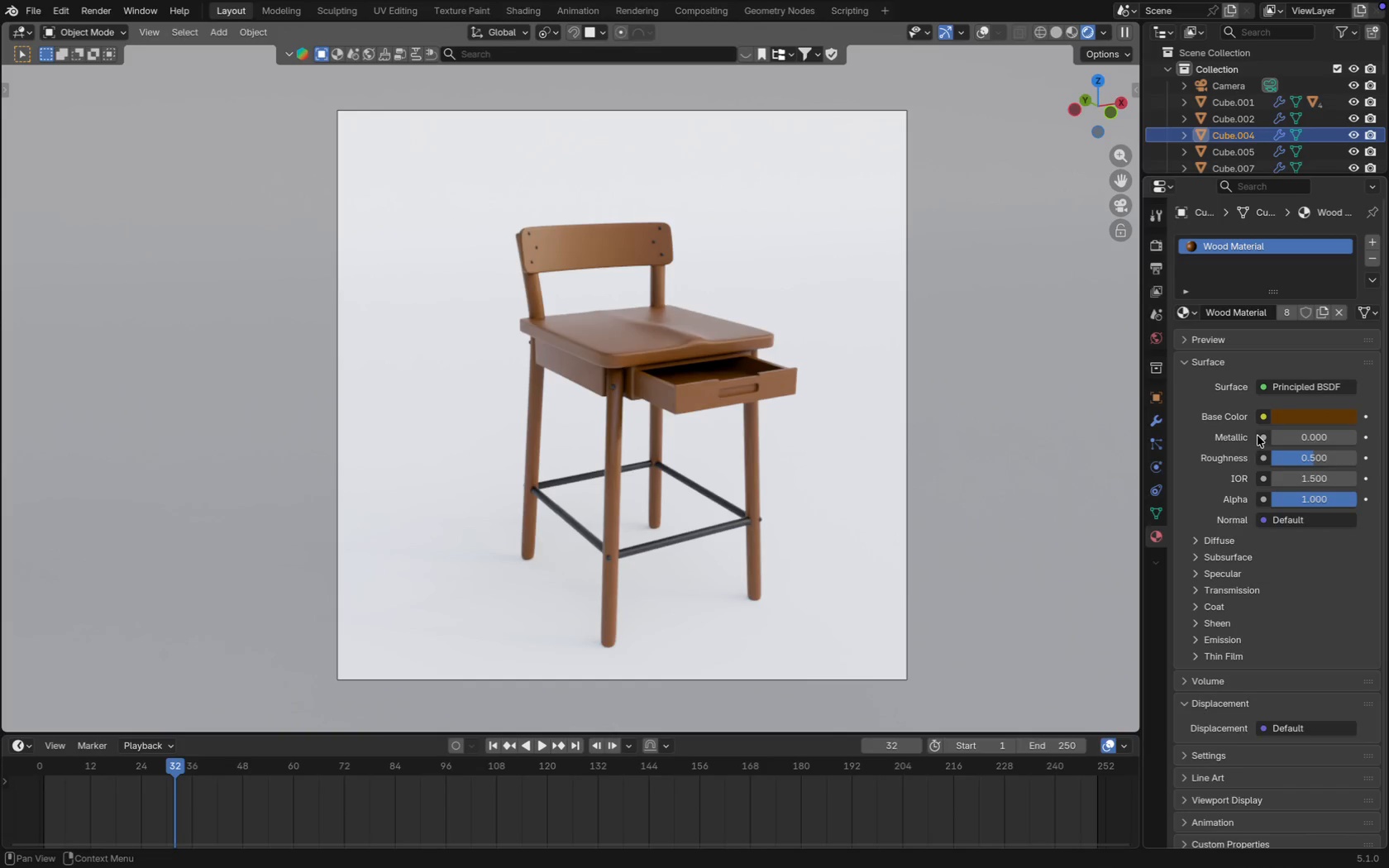 
left_click_drag(start_coordinate=[1298, 460], to_coordinate=[1335, 451])
 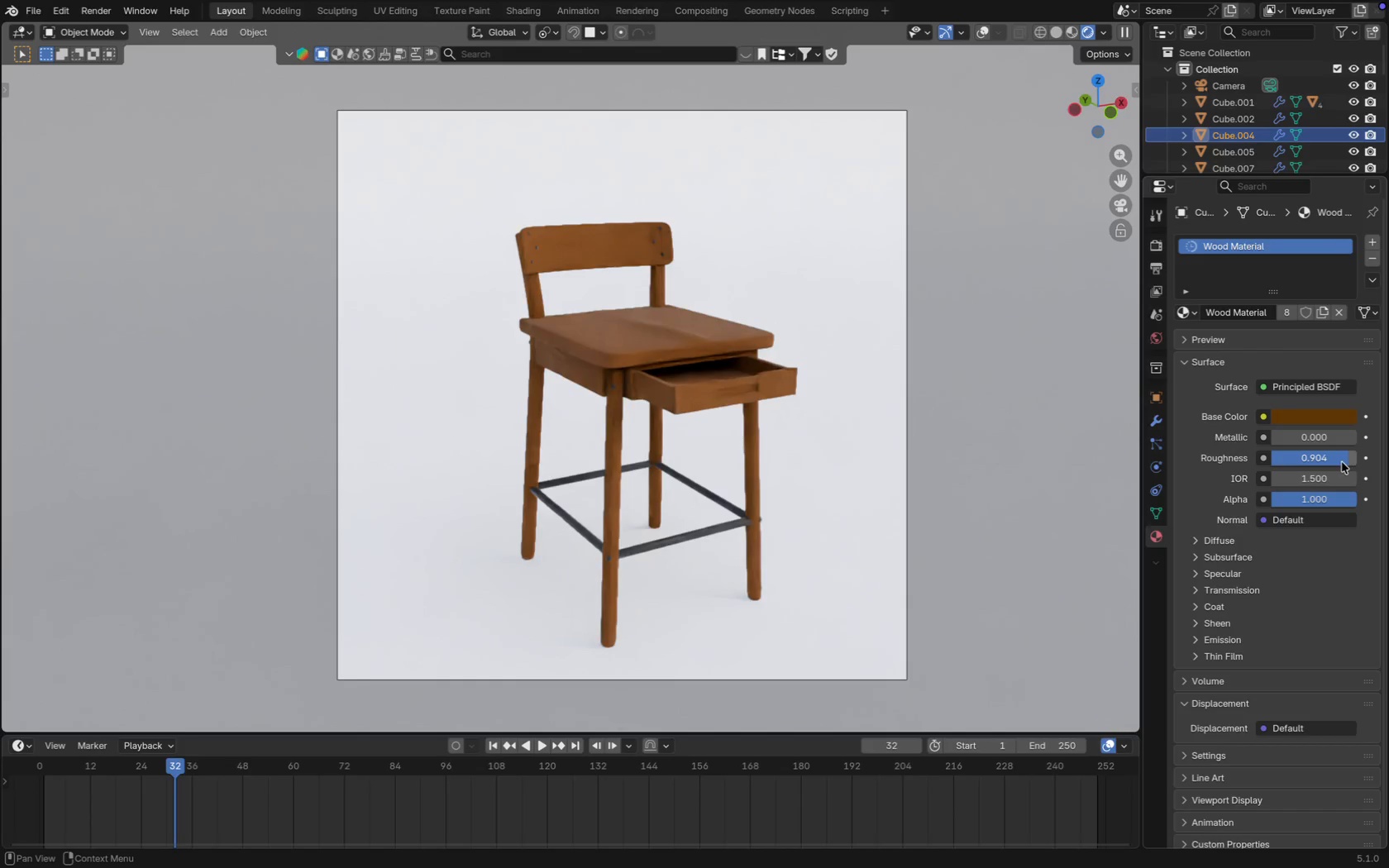 
left_click_drag(start_coordinate=[1348, 461], to_coordinate=[1313, 470])
 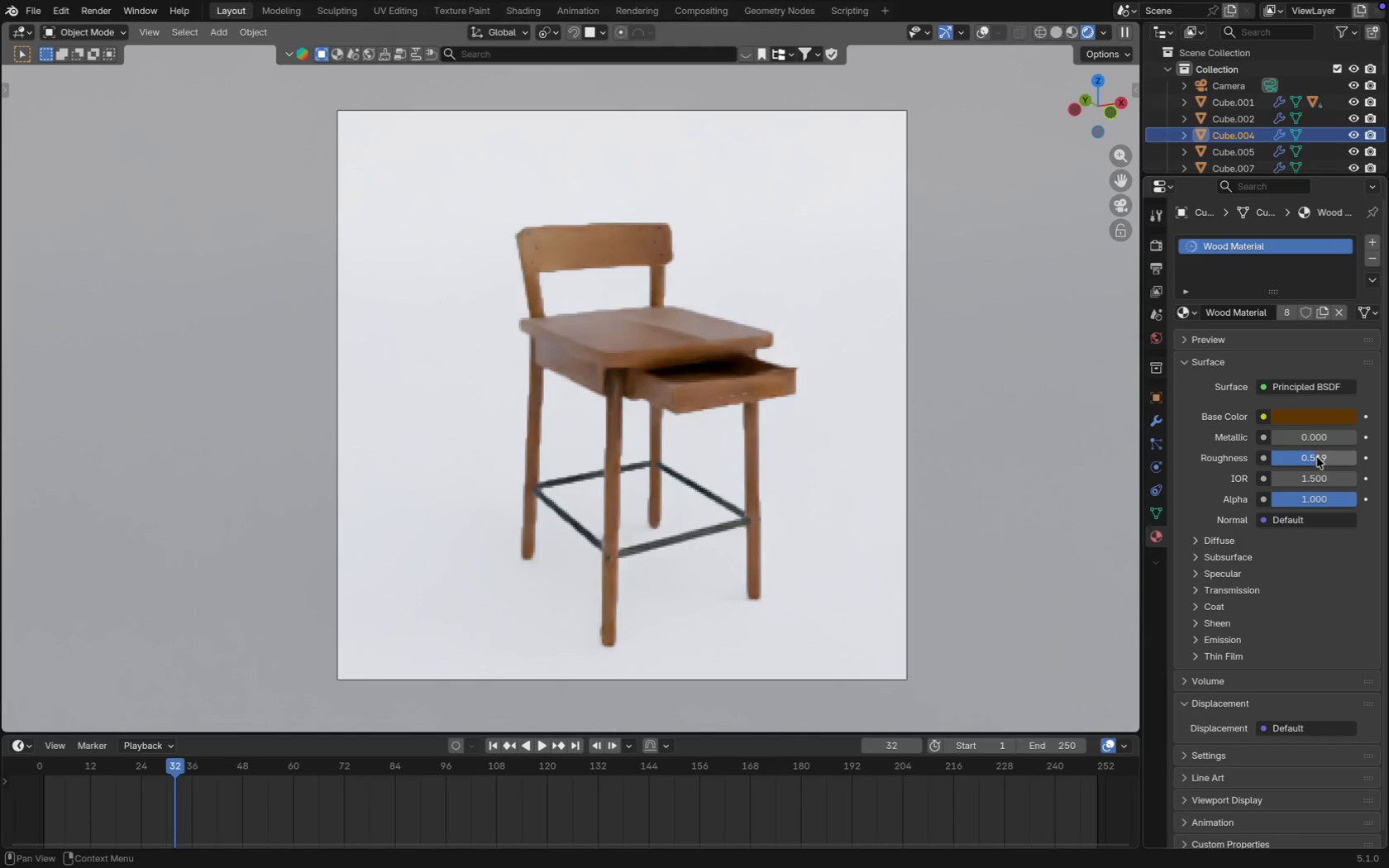 
left_click_drag(start_coordinate=[1319, 456], to_coordinate=[1252, 466])
 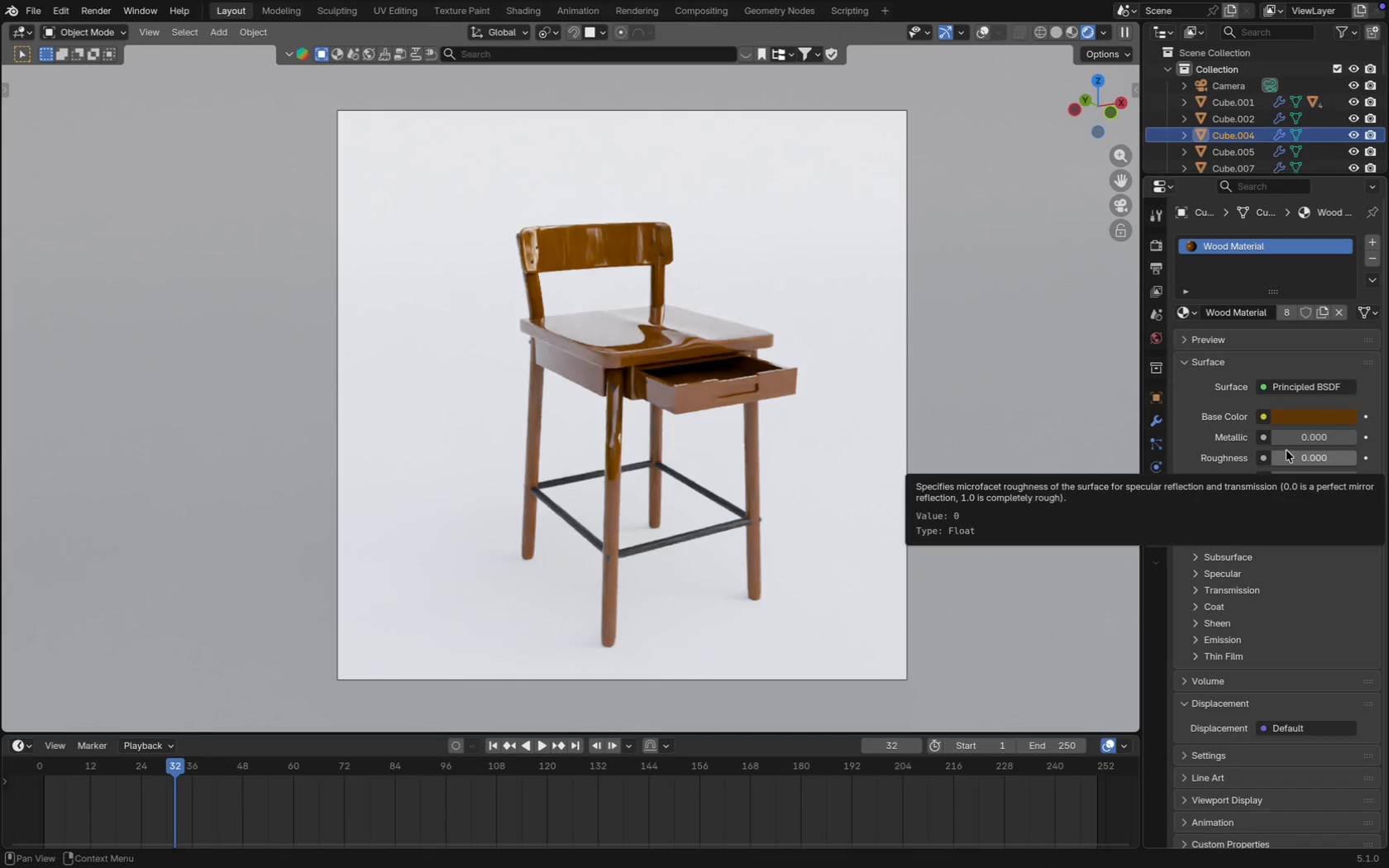 
left_click_drag(start_coordinate=[1282, 460], to_coordinate=[1298, 455])
 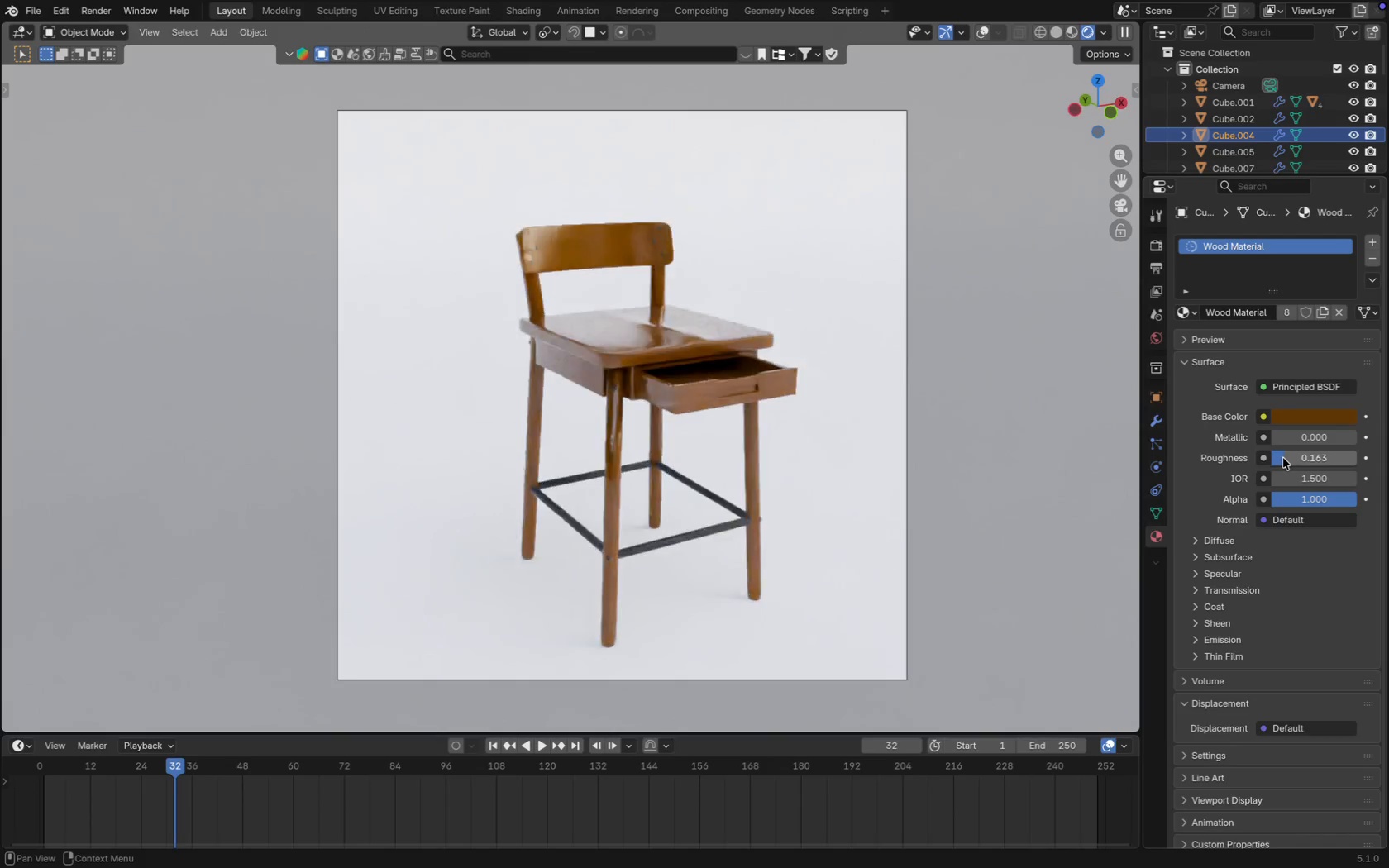 
left_click_drag(start_coordinate=[1283, 458], to_coordinate=[1291, 455])
 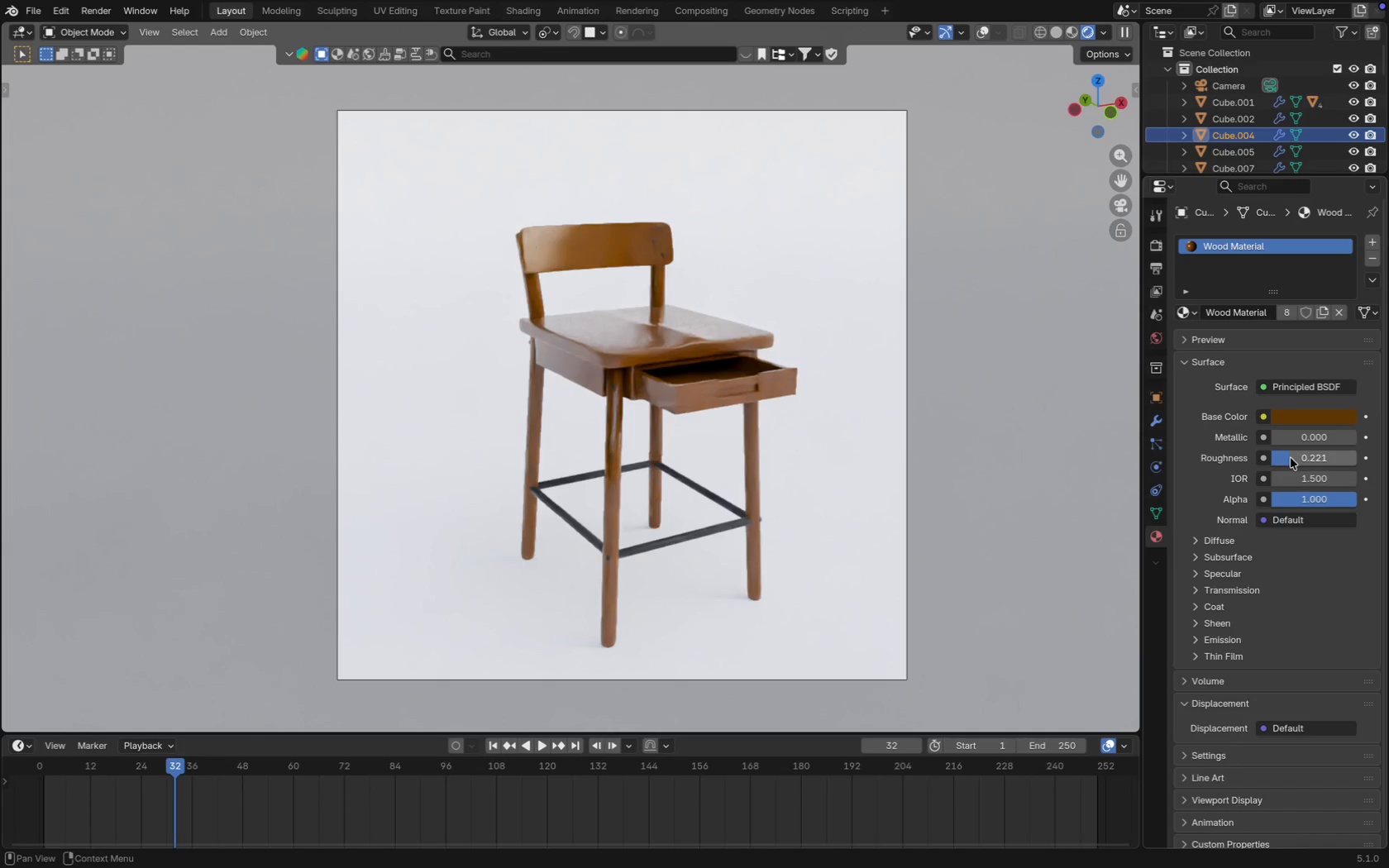 
left_click_drag(start_coordinate=[1287, 457], to_coordinate=[1302, 454])
 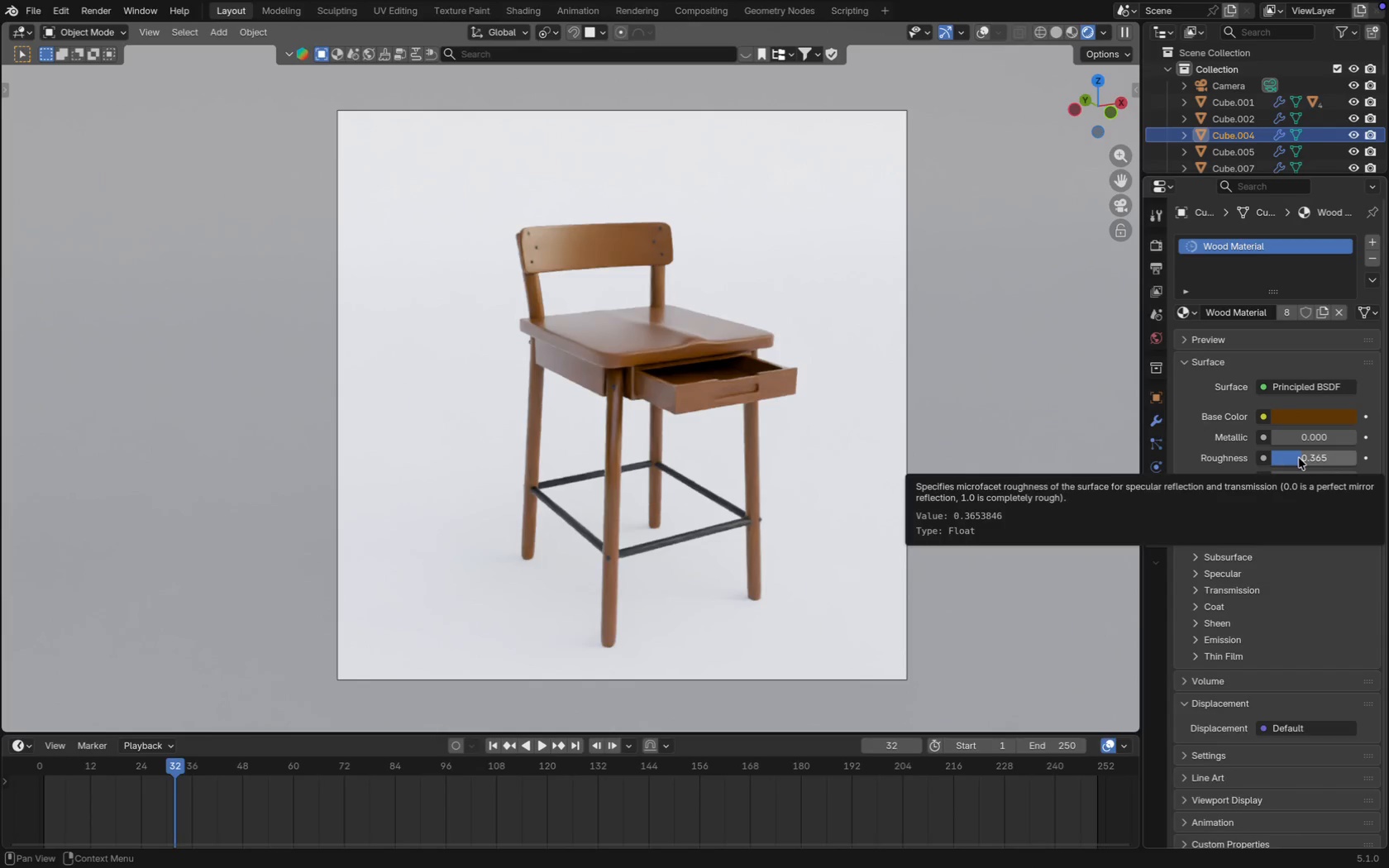 
left_click_drag(start_coordinate=[1297, 458], to_coordinate=[1305, 457])
 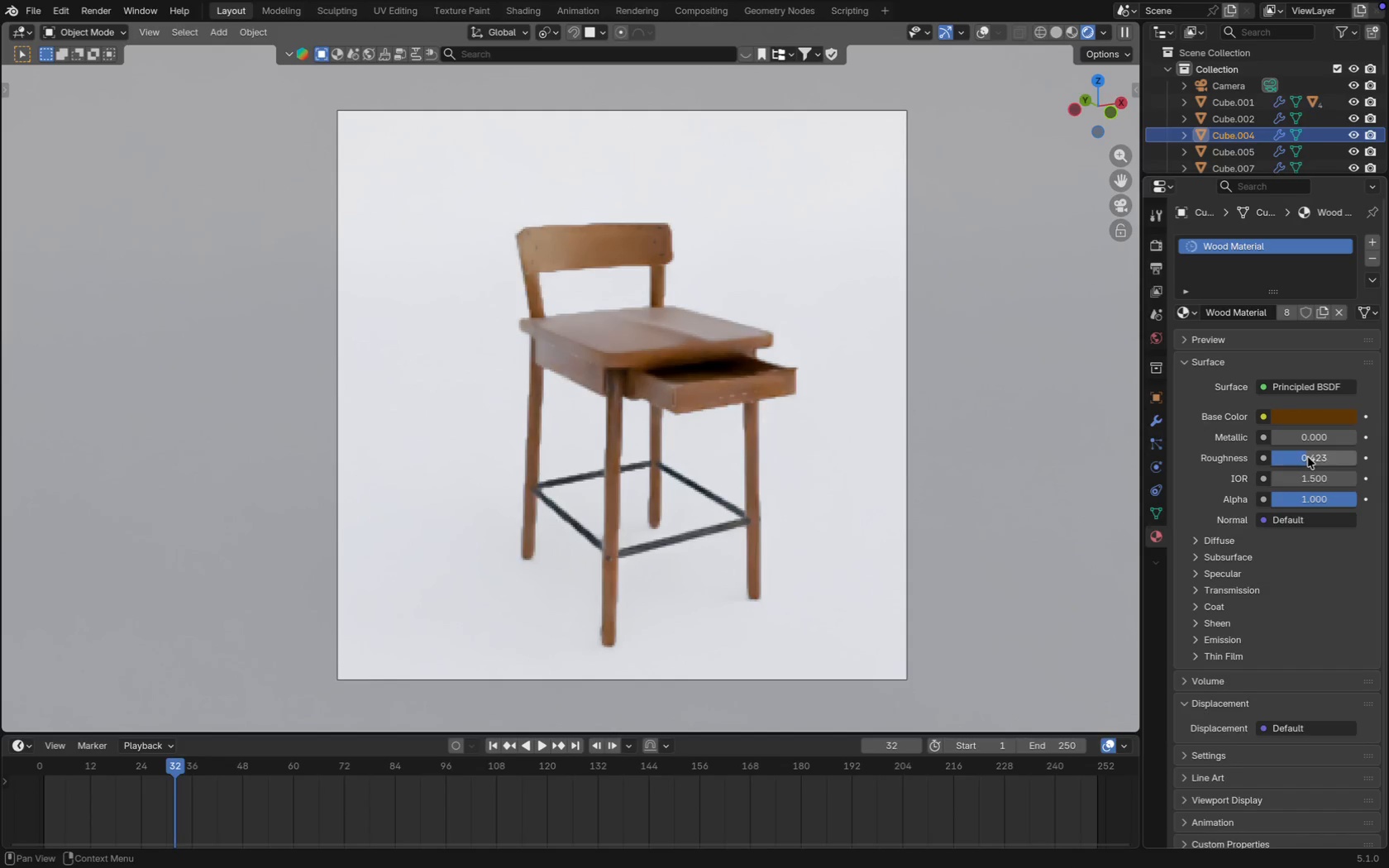 
left_click([1308, 457])
 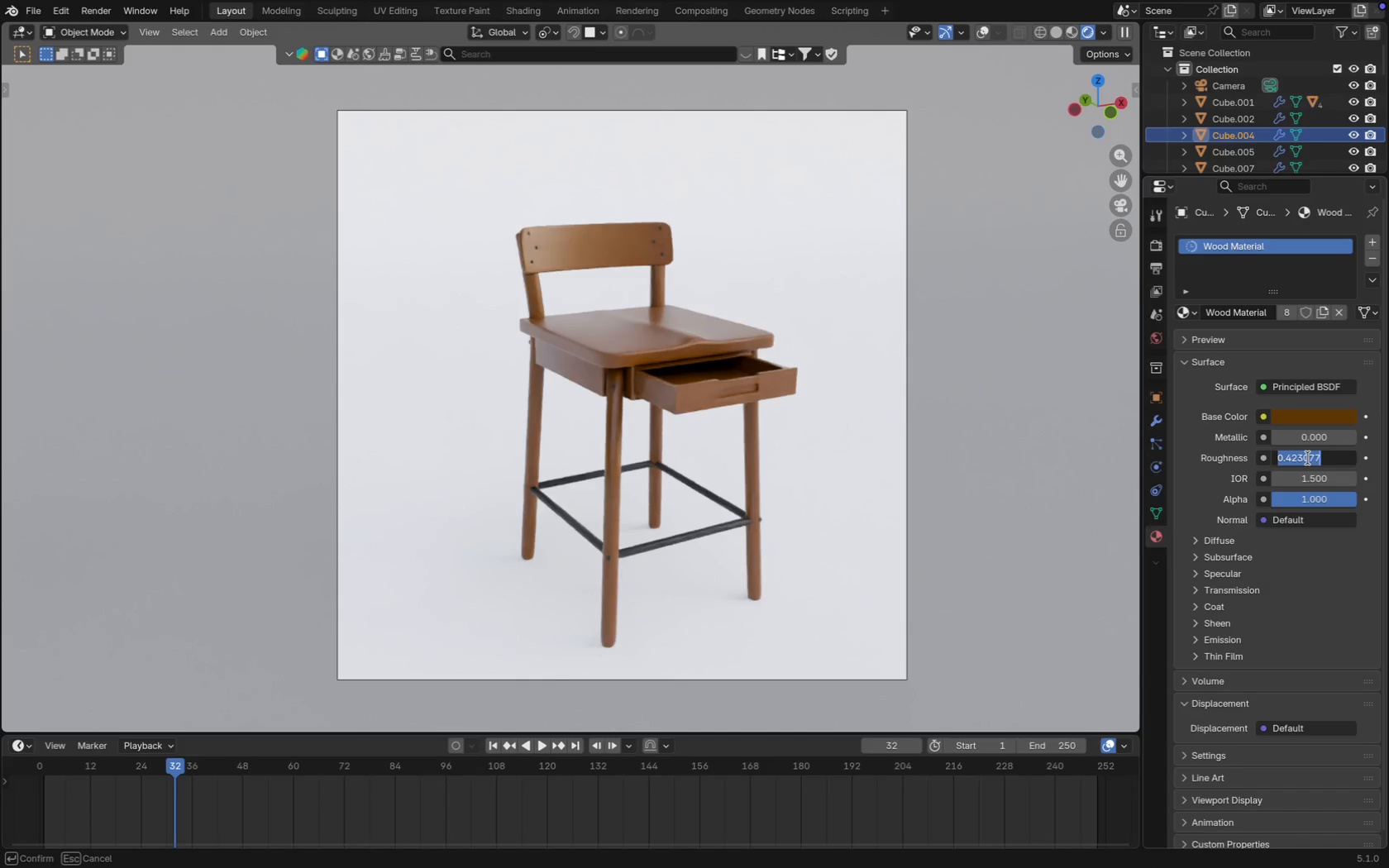 
key(Period)
 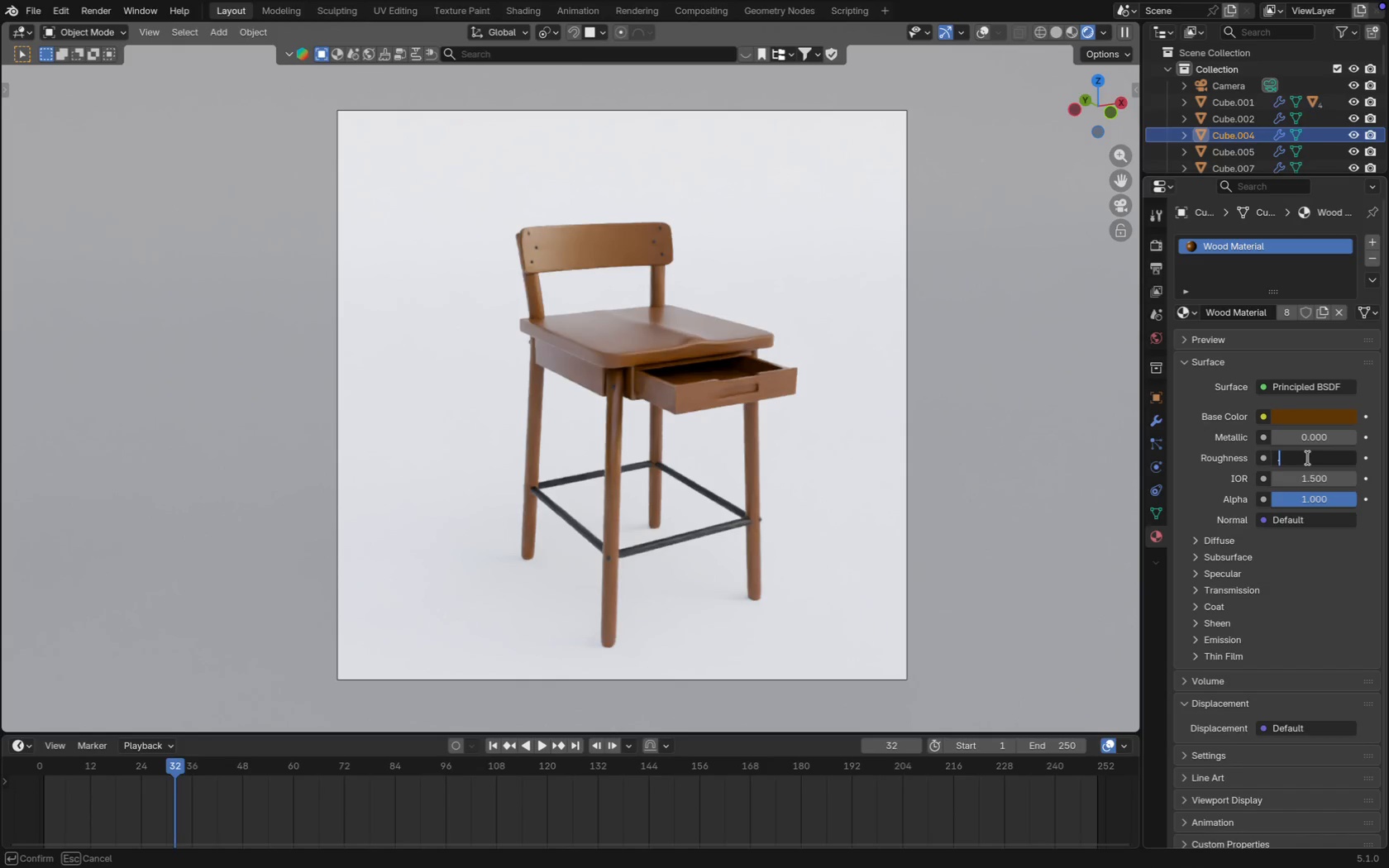 
key(5)
 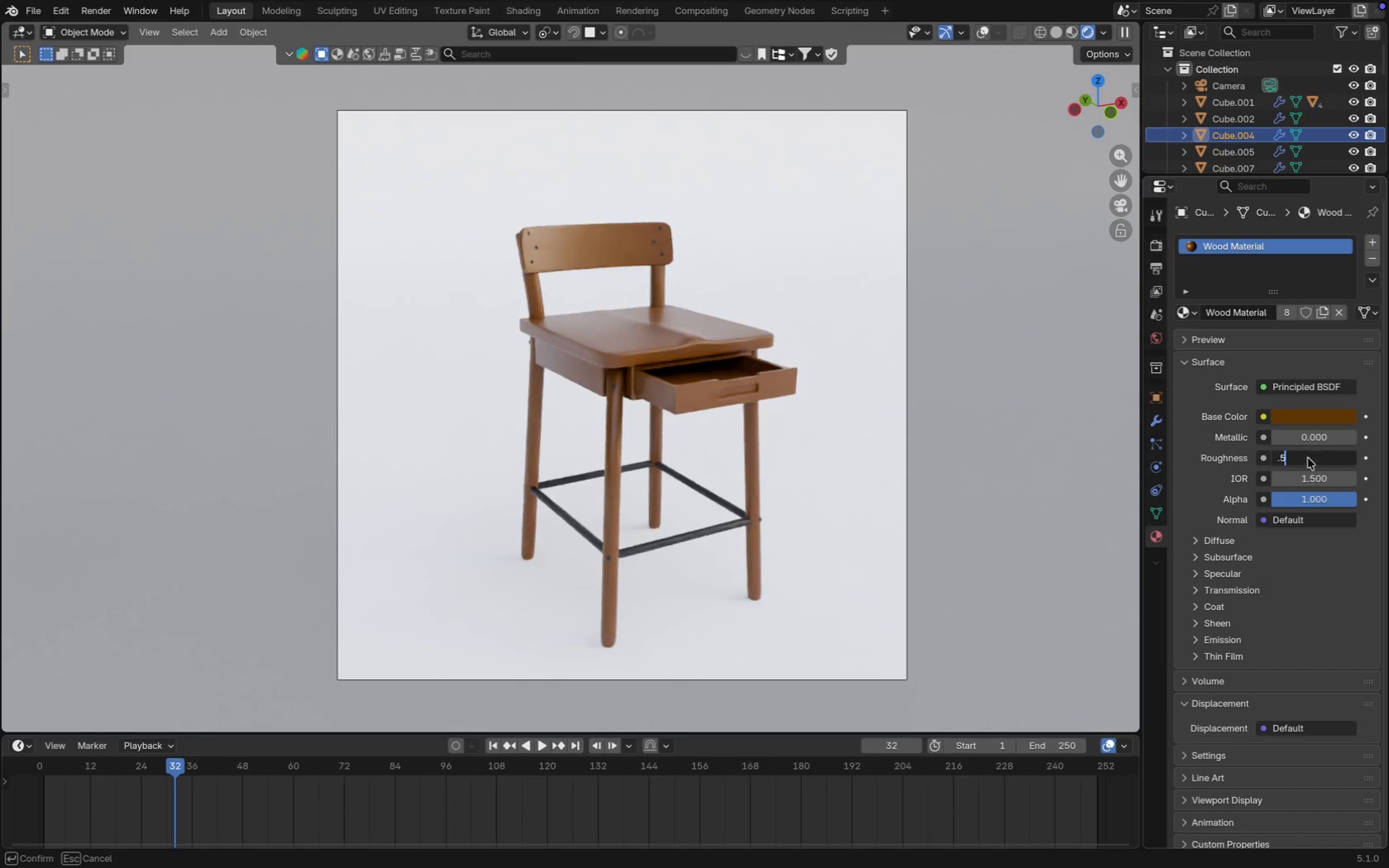 
key(Enter)
 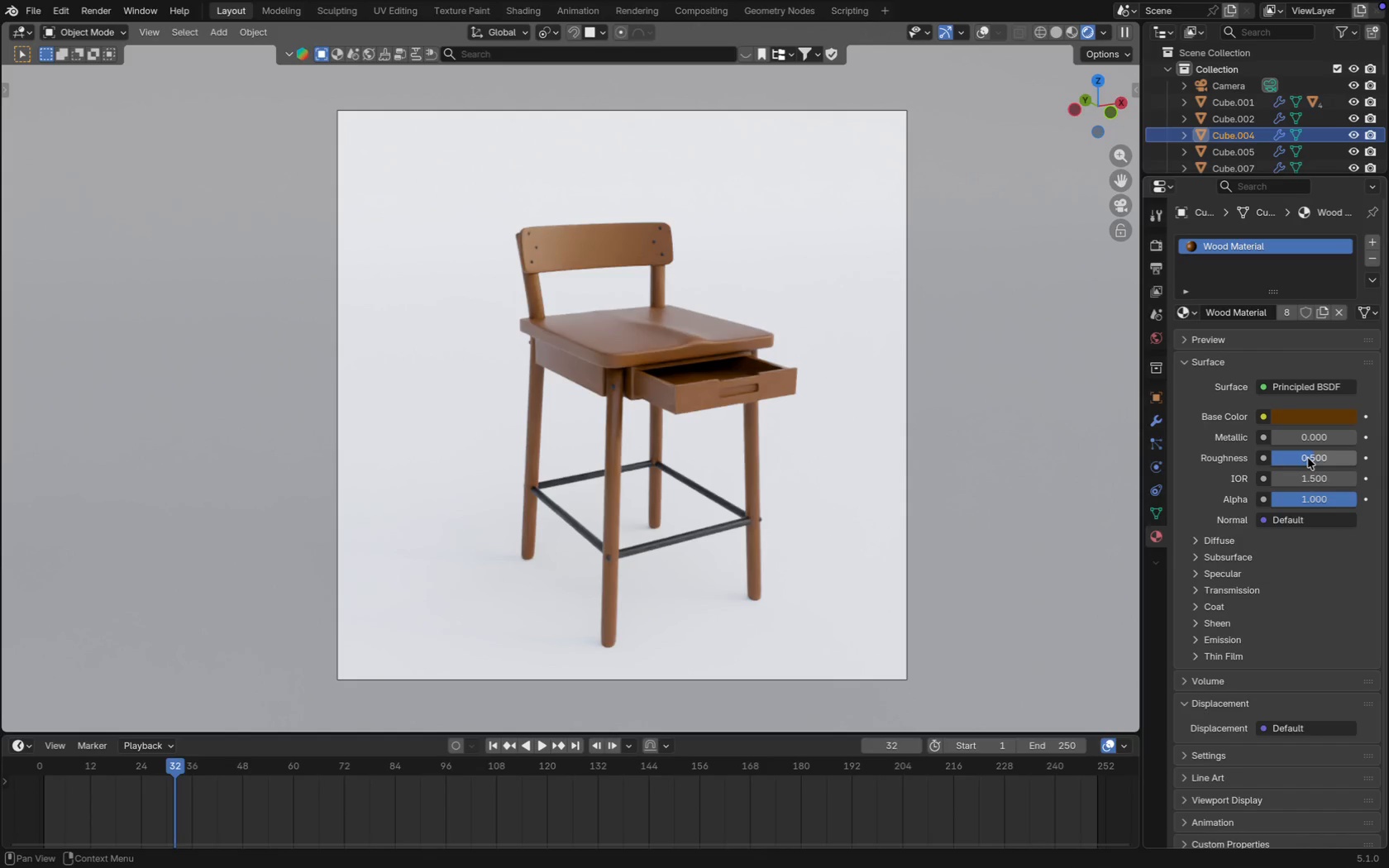 
wait(10.57)
 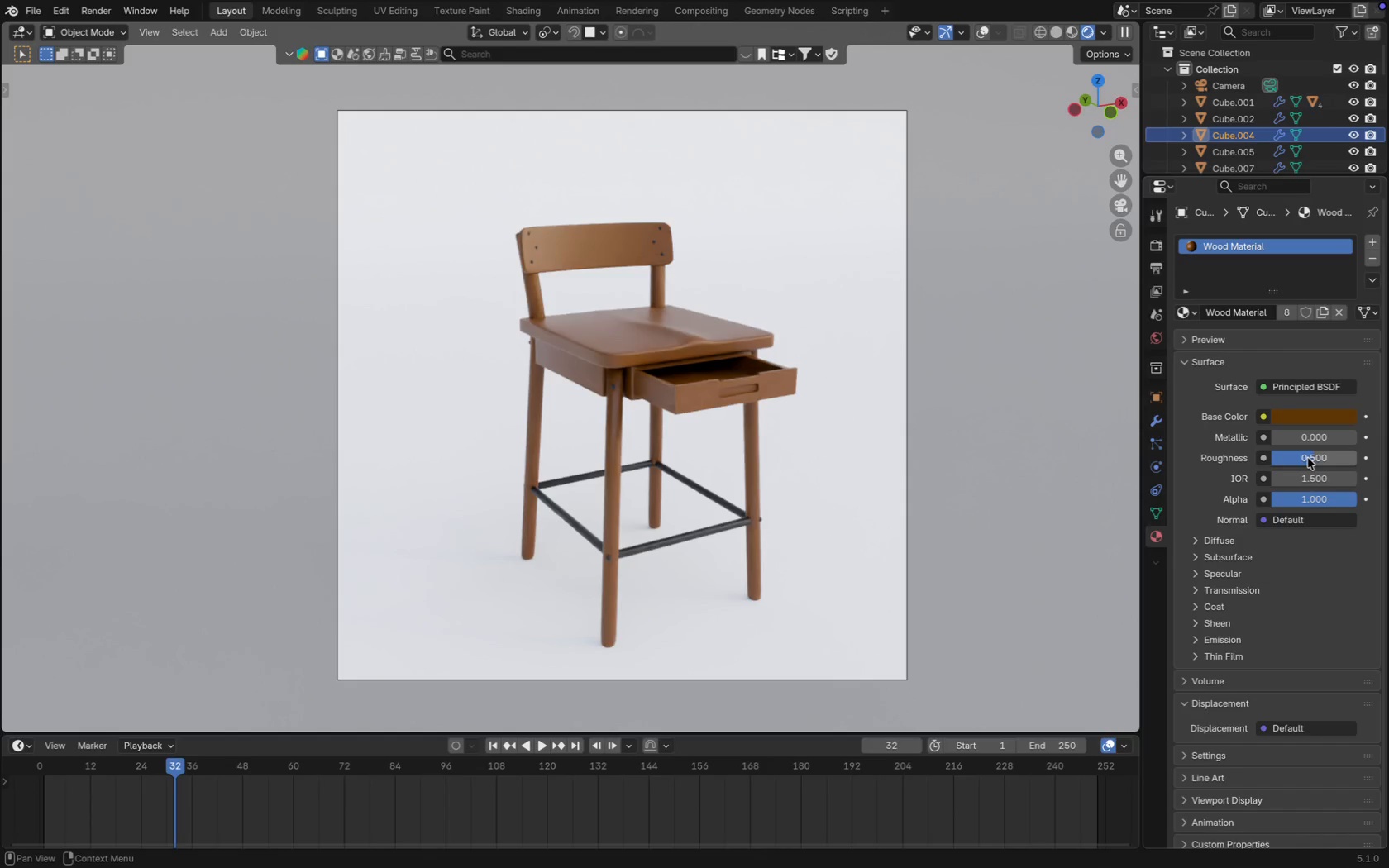 
left_click([317, 837])
 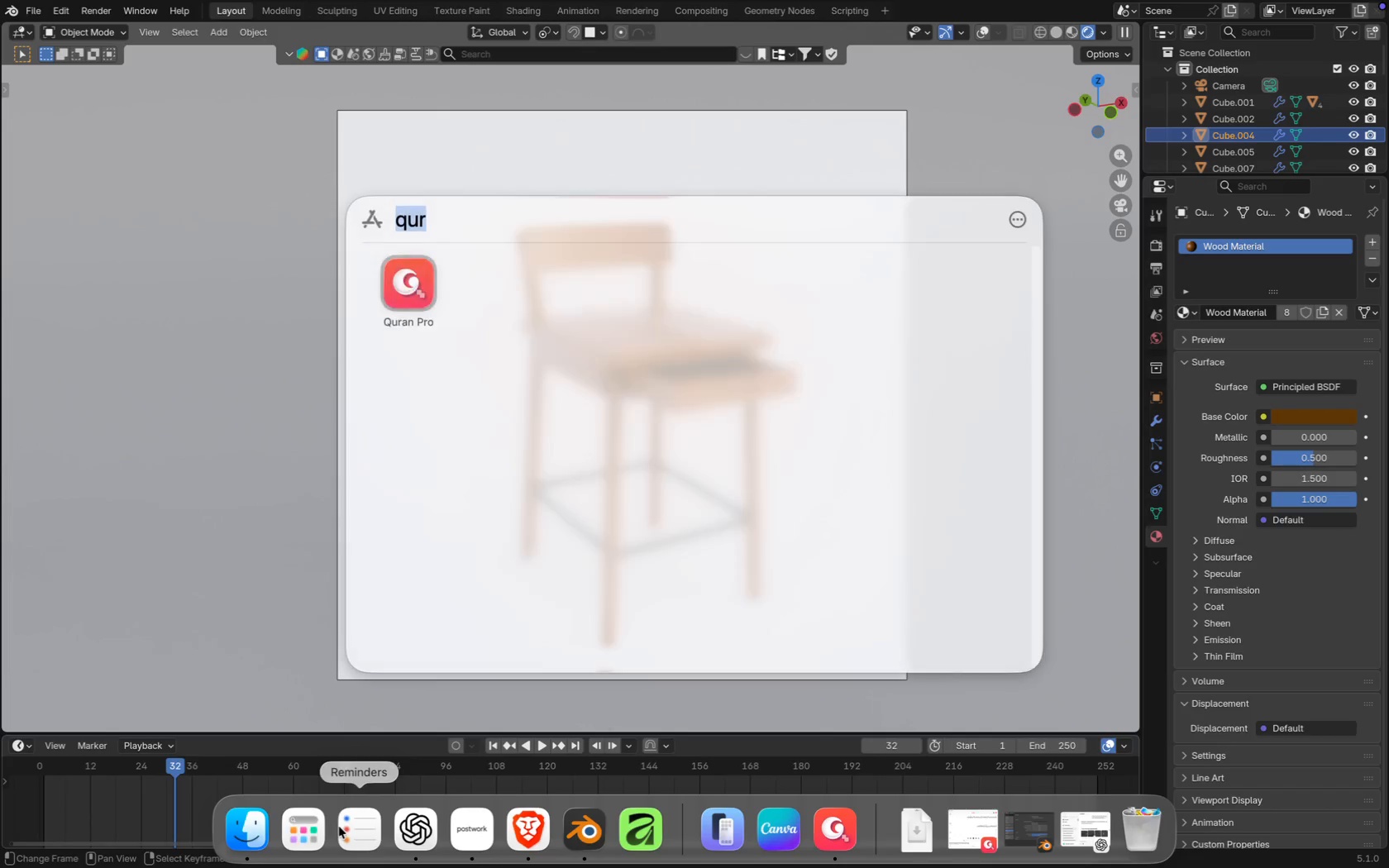 
type(wind)
 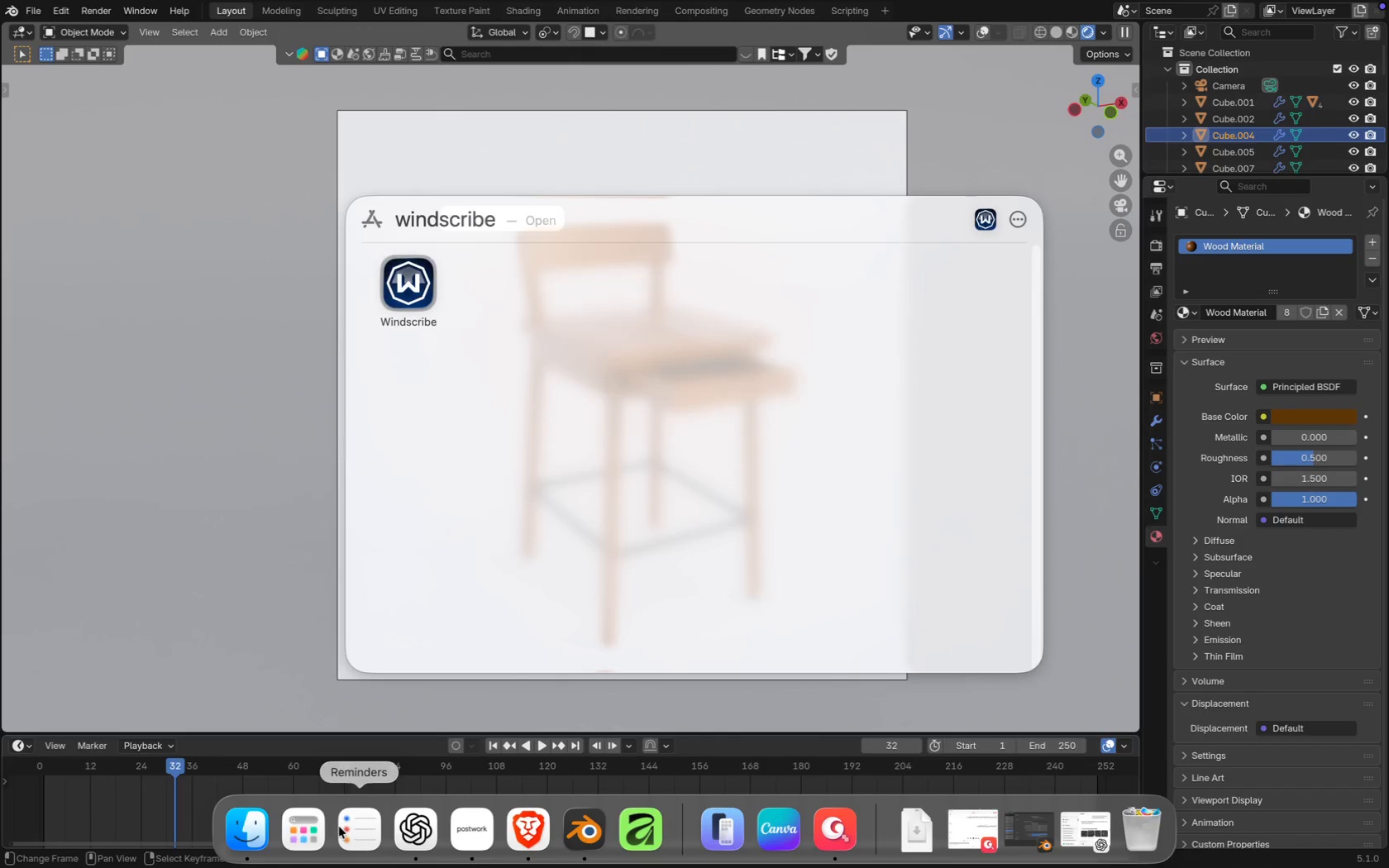 
key(Enter)
 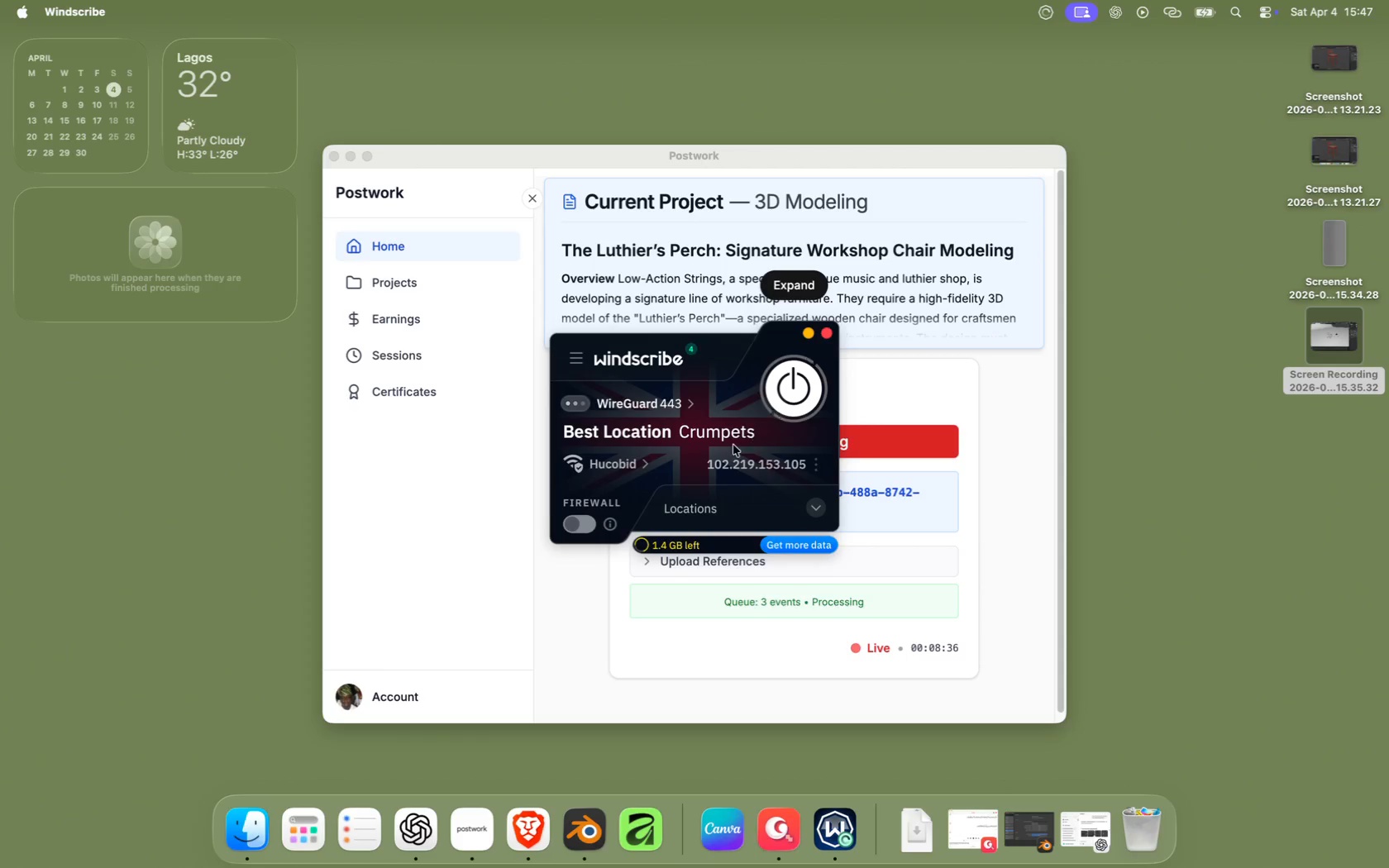 
wait(12.46)
 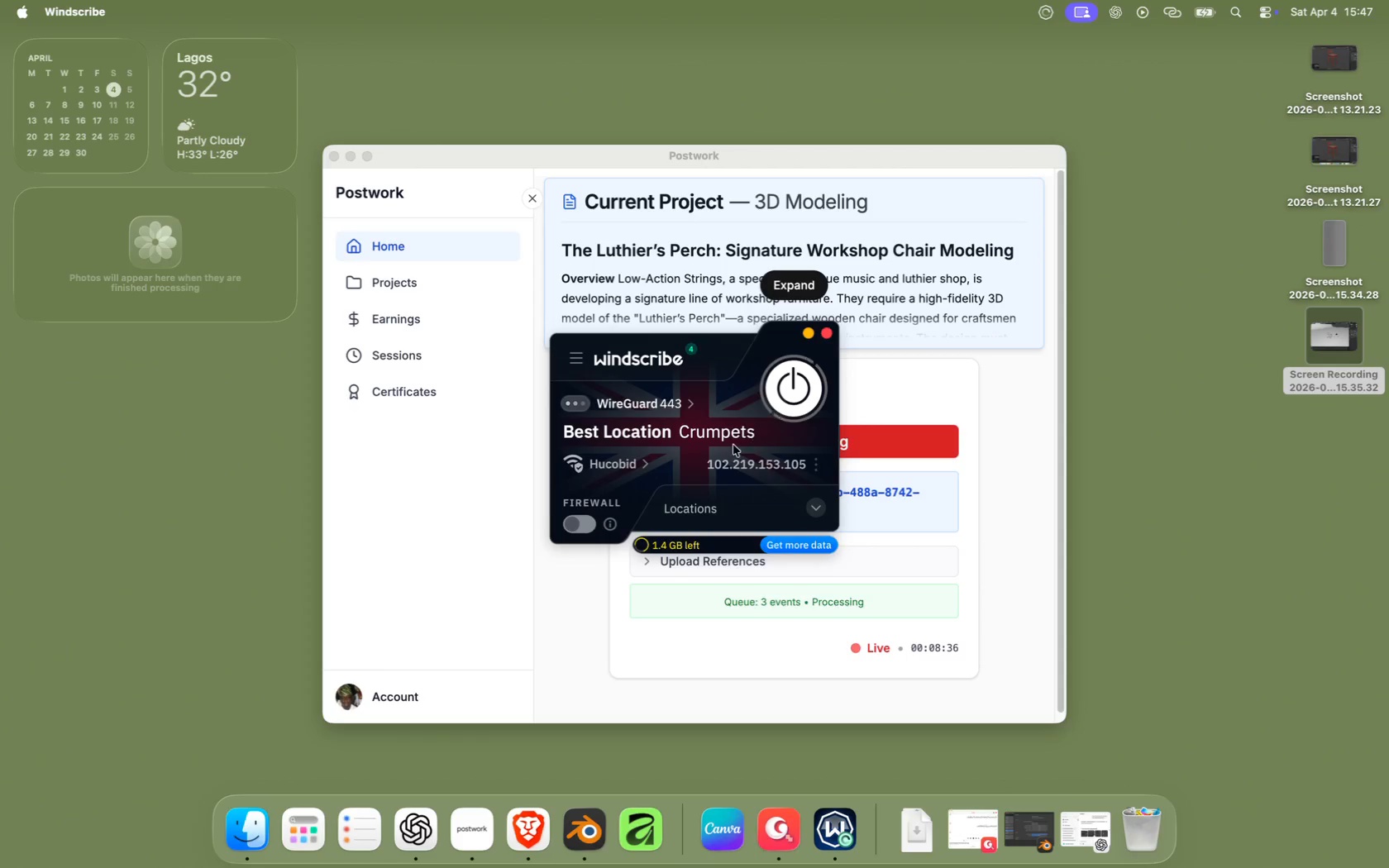 
left_click([813, 347])
 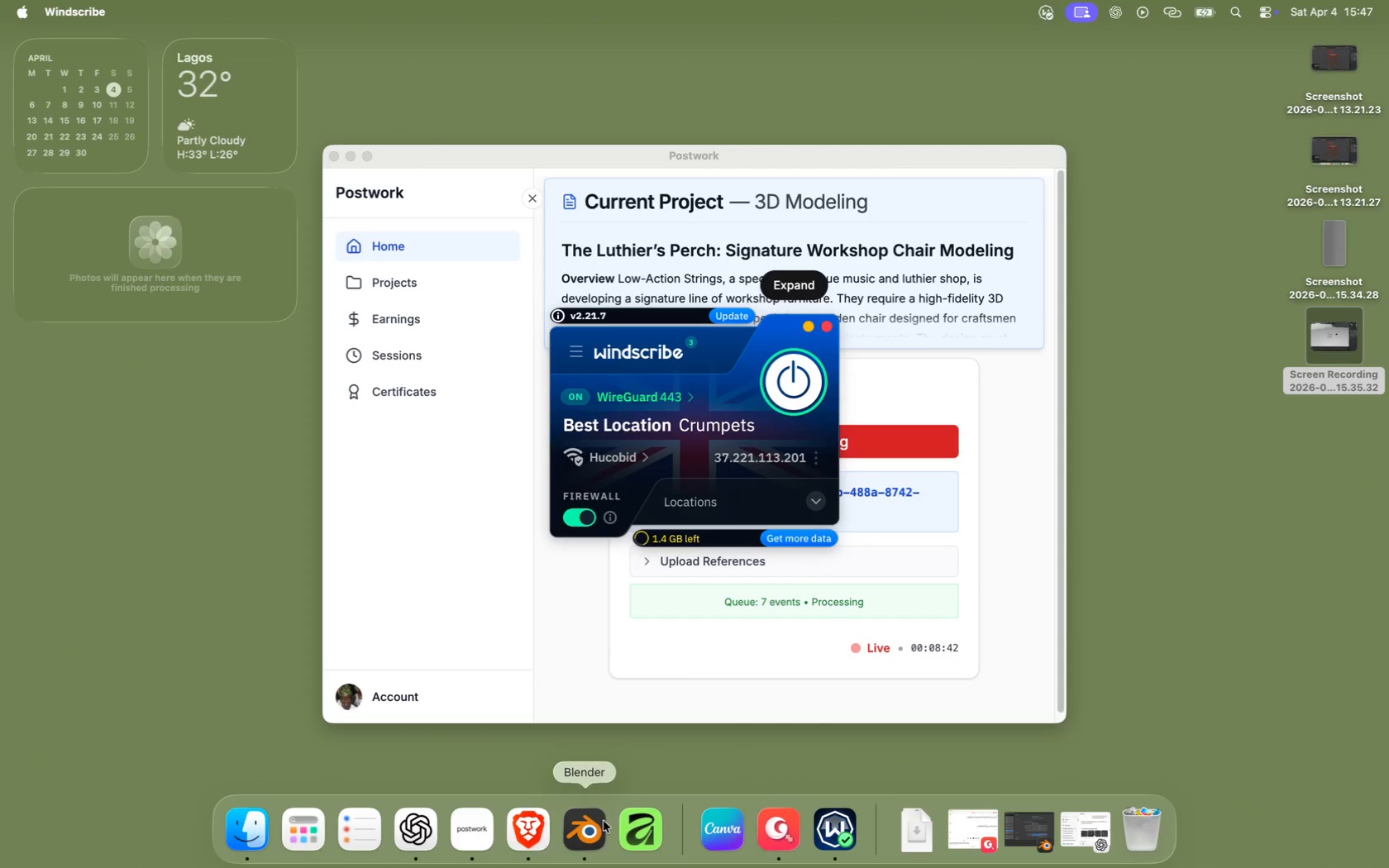 
mouse_move([493, 828])
 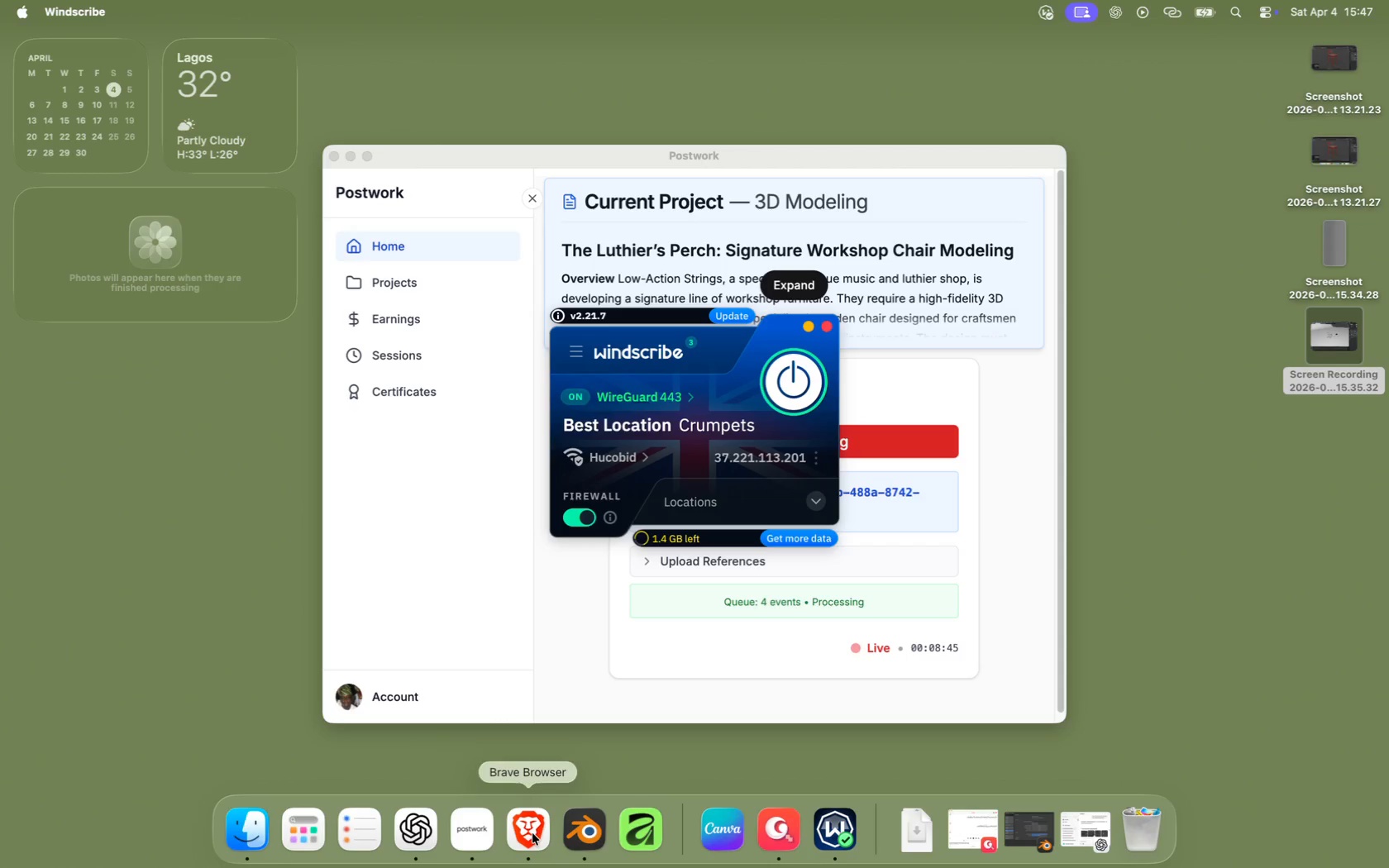 
left_click([535, 833])
 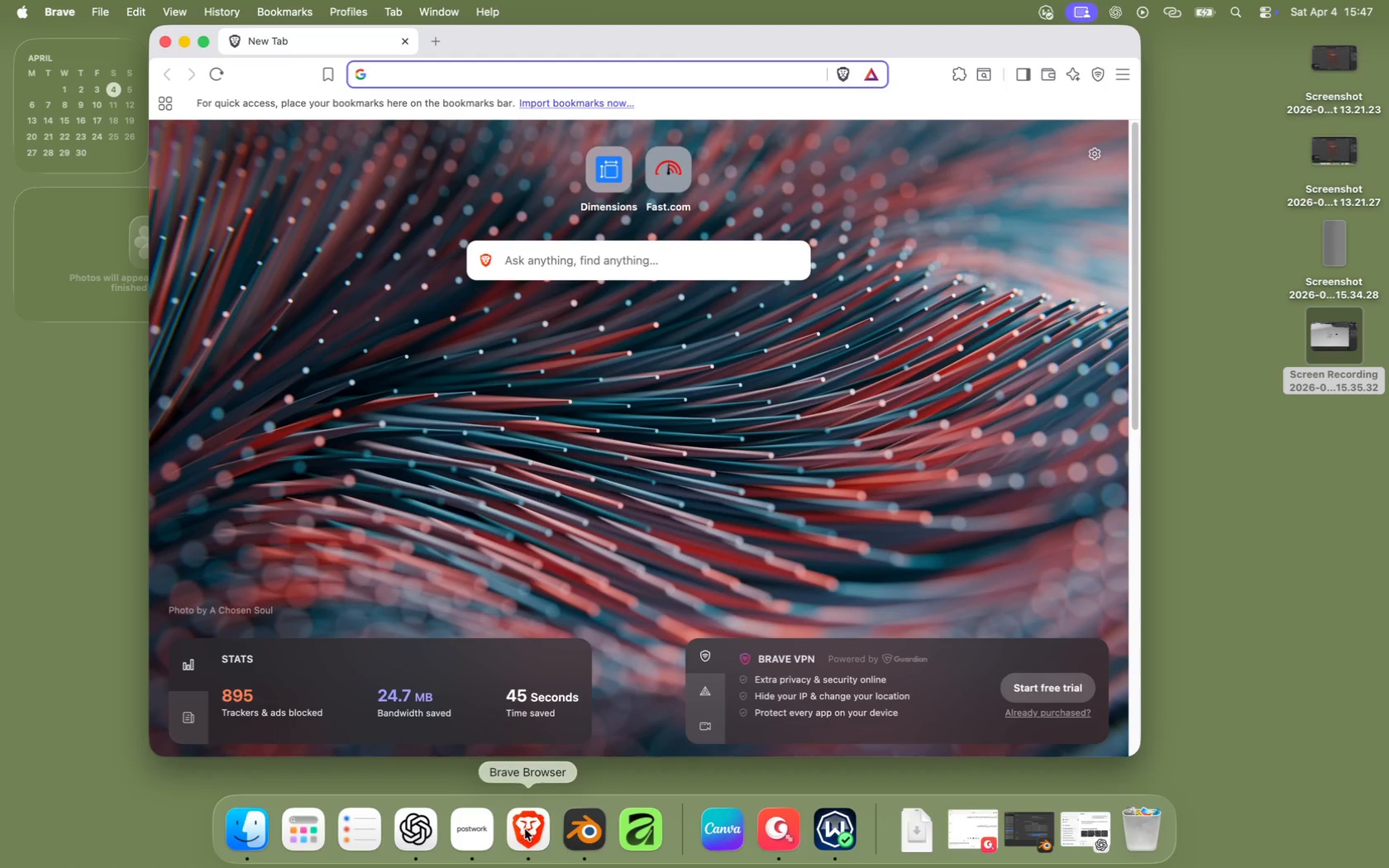 
left_click([592, 827])
 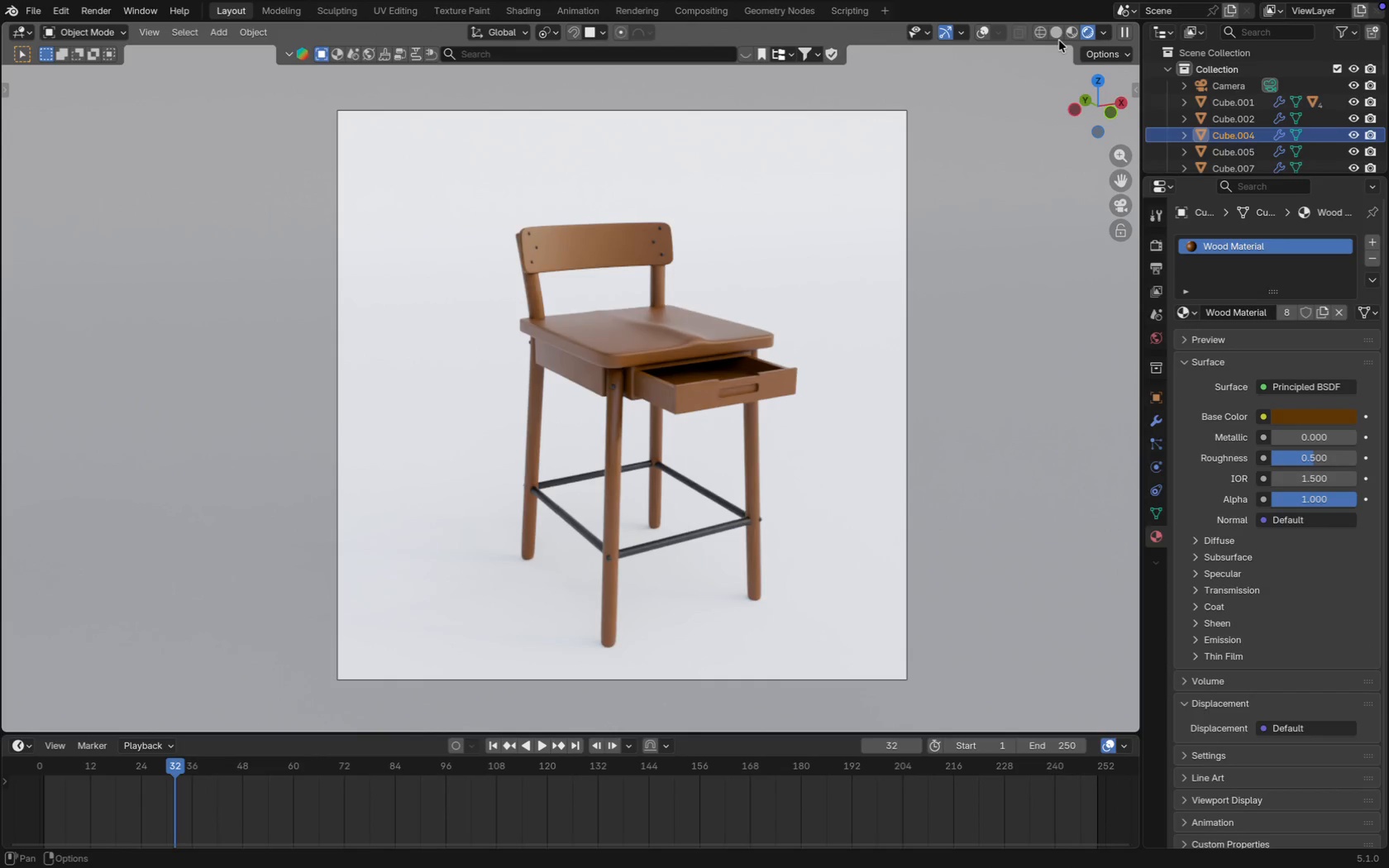 
left_click([1071, 36])
 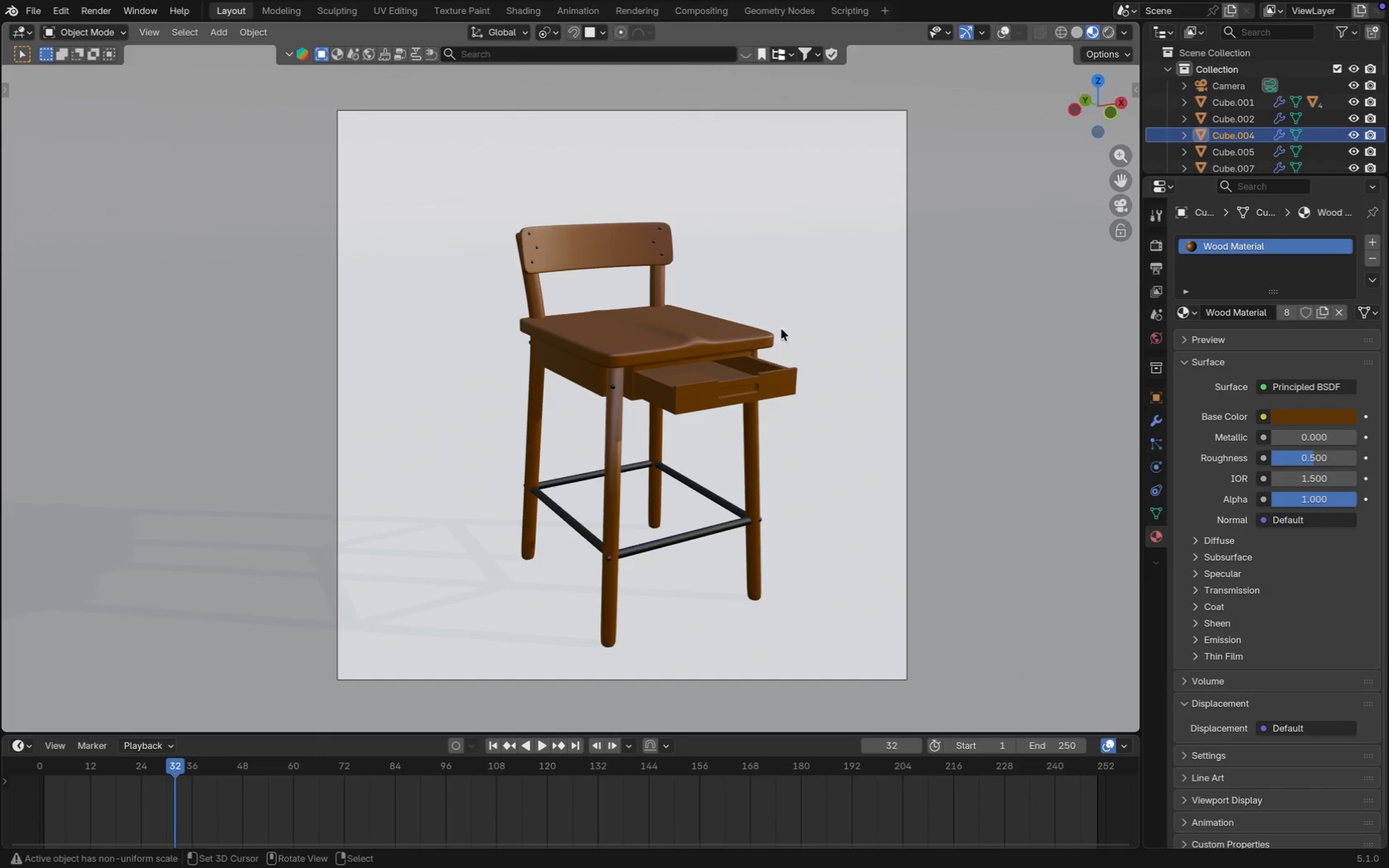 
scroll: coordinate [711, 348], scroll_direction: up, amount: 1.0
 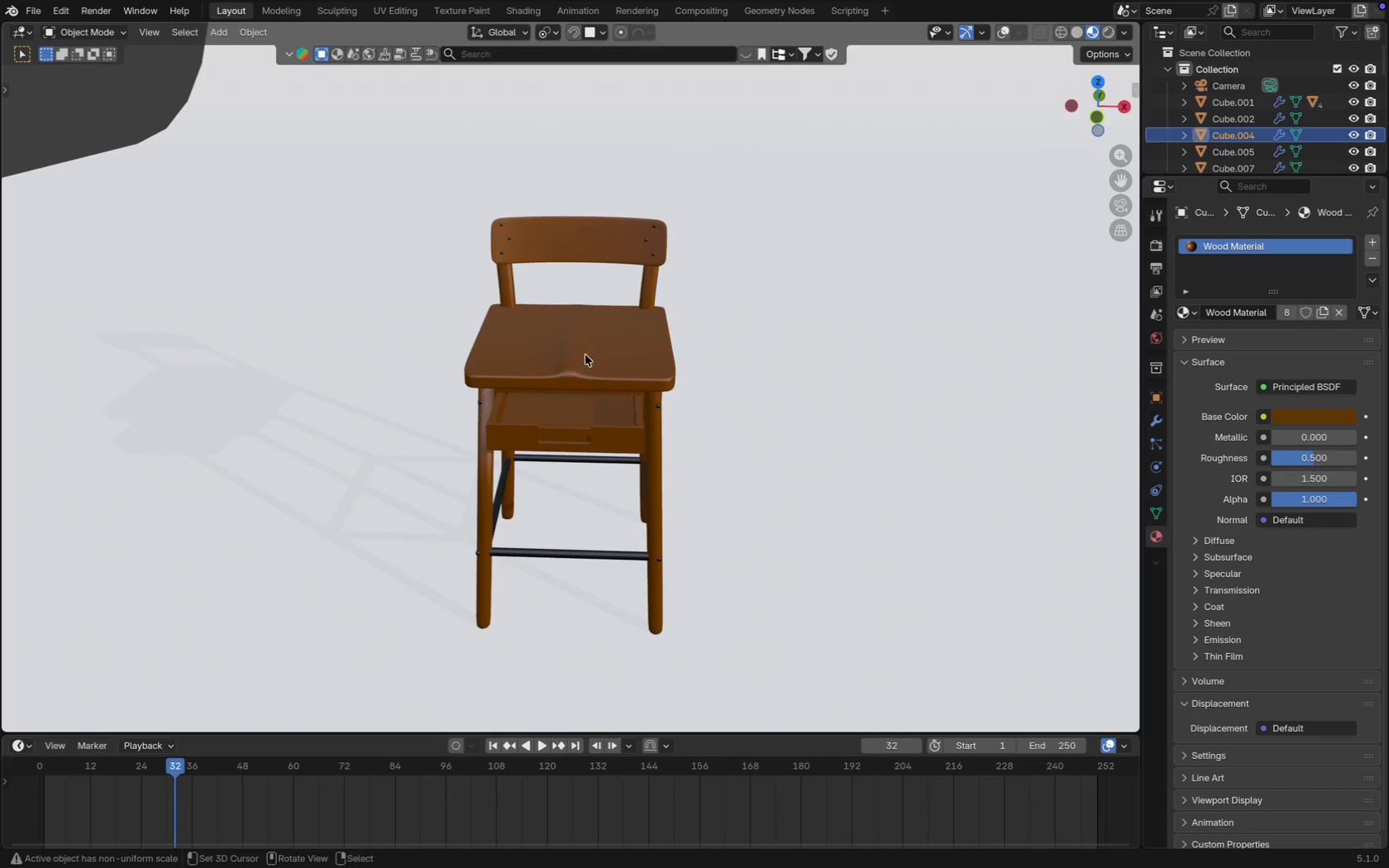 
right_click([613, 336])
 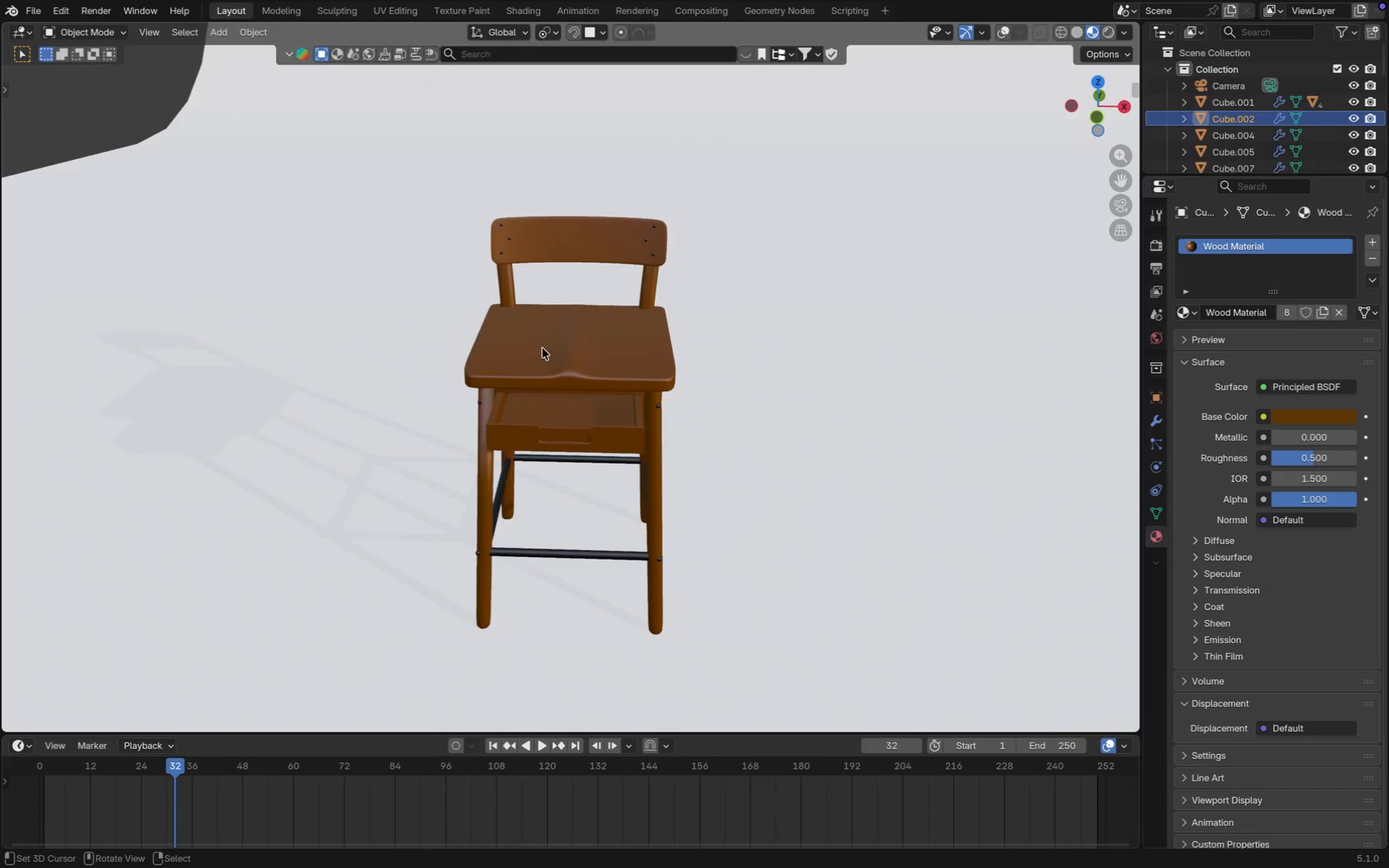 
scroll: coordinate [542, 348], scroll_direction: up, amount: 3.0
 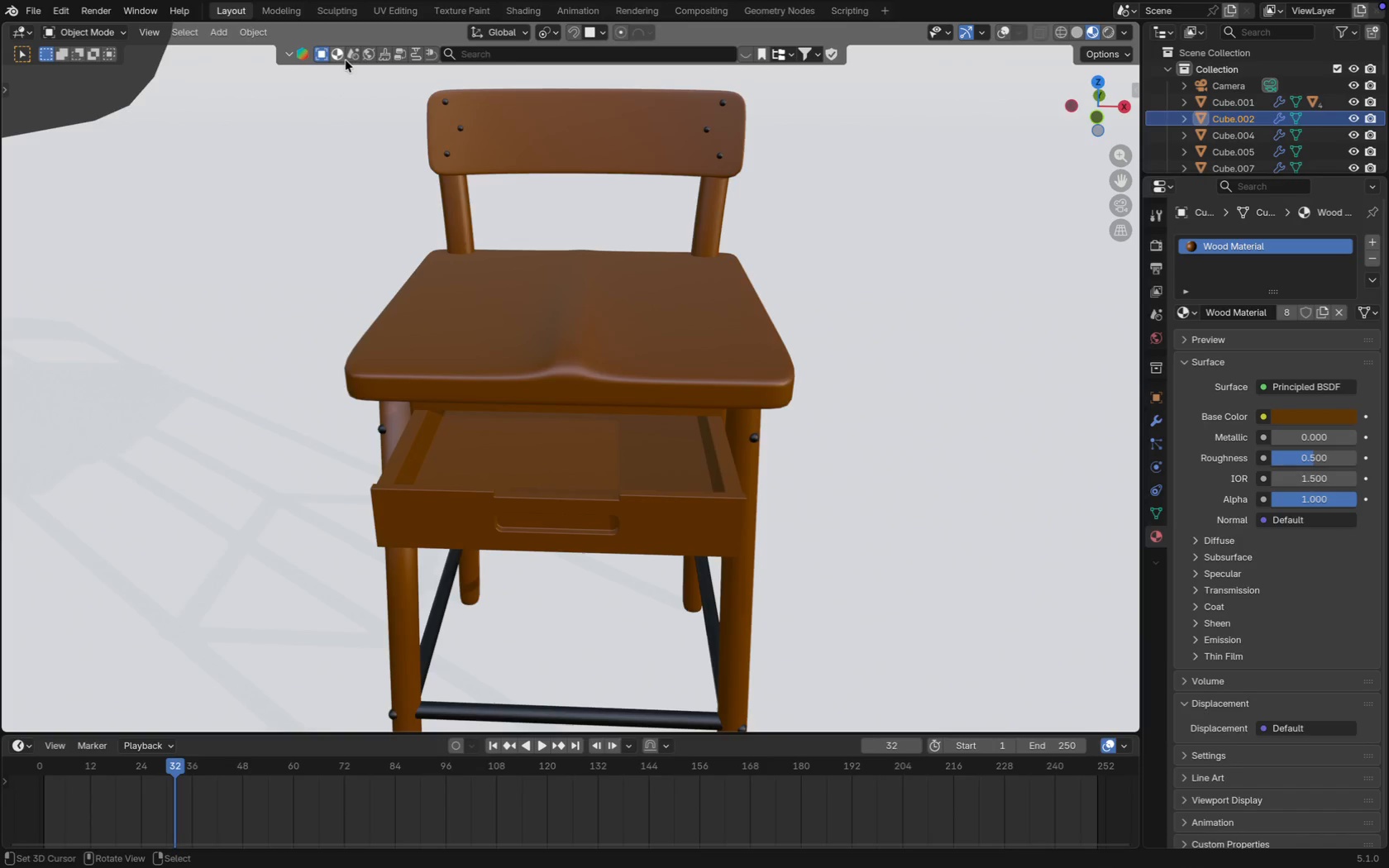 
left_click([341, 59])
 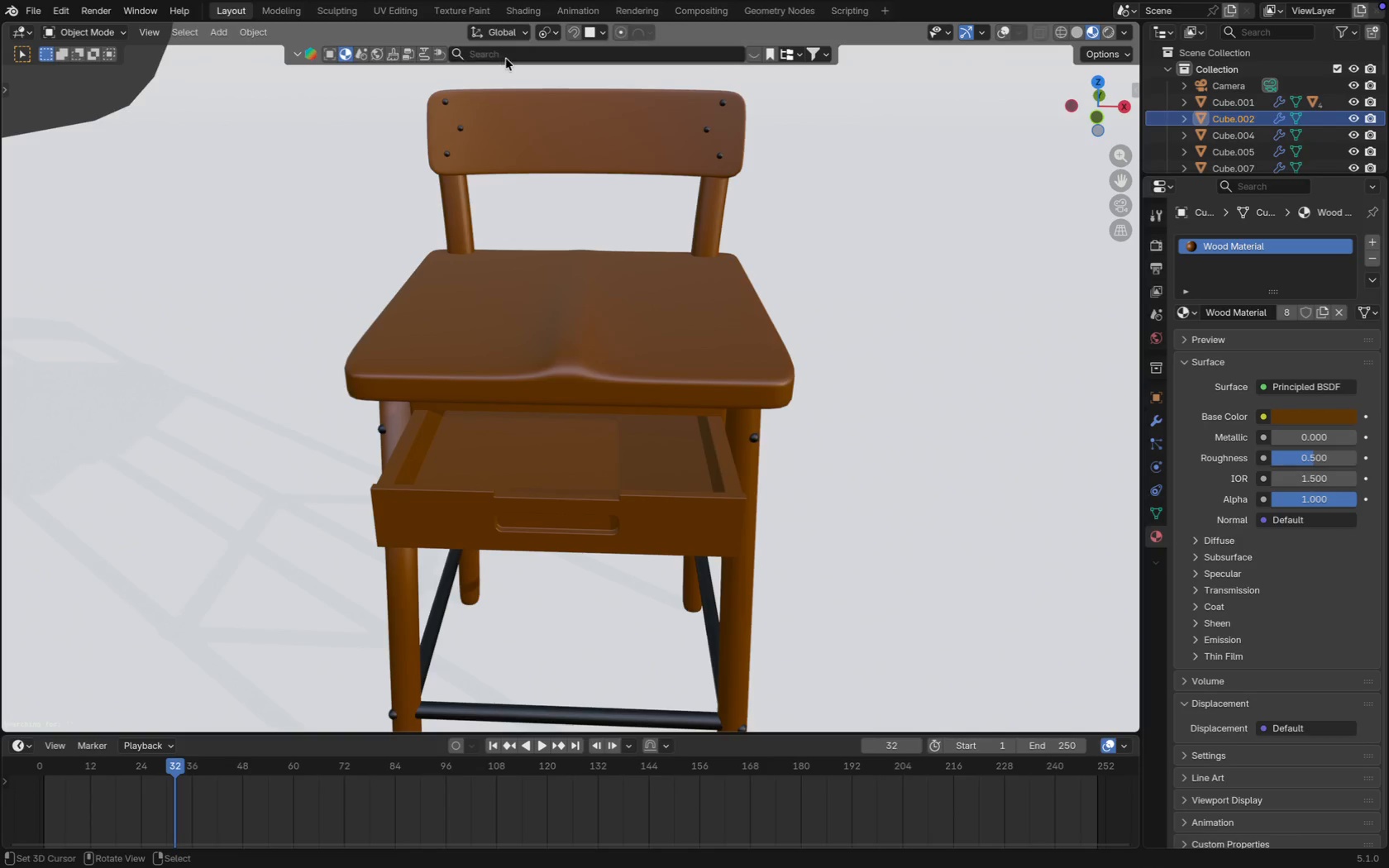 
left_click([509, 57])
 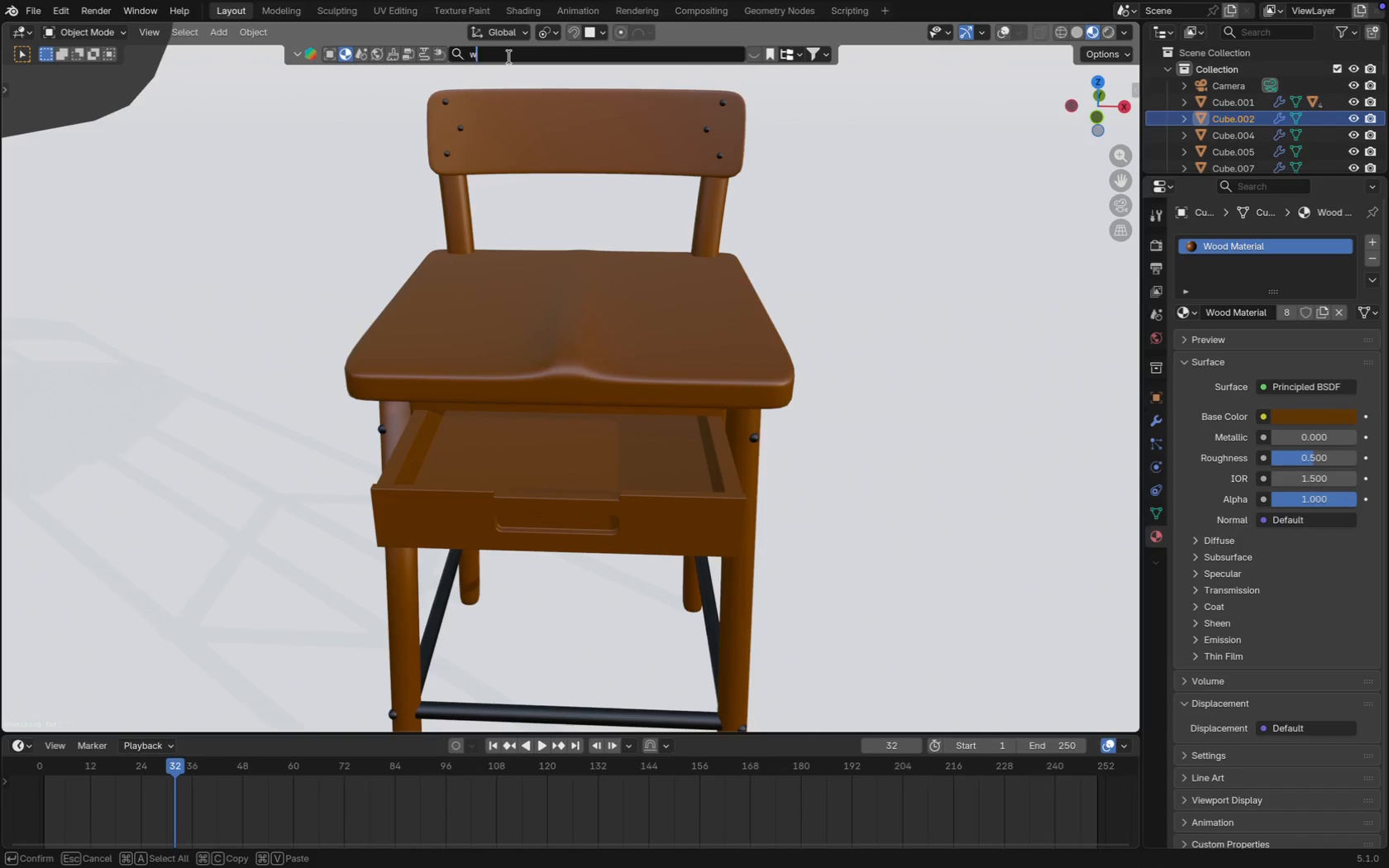 
type(wood)
 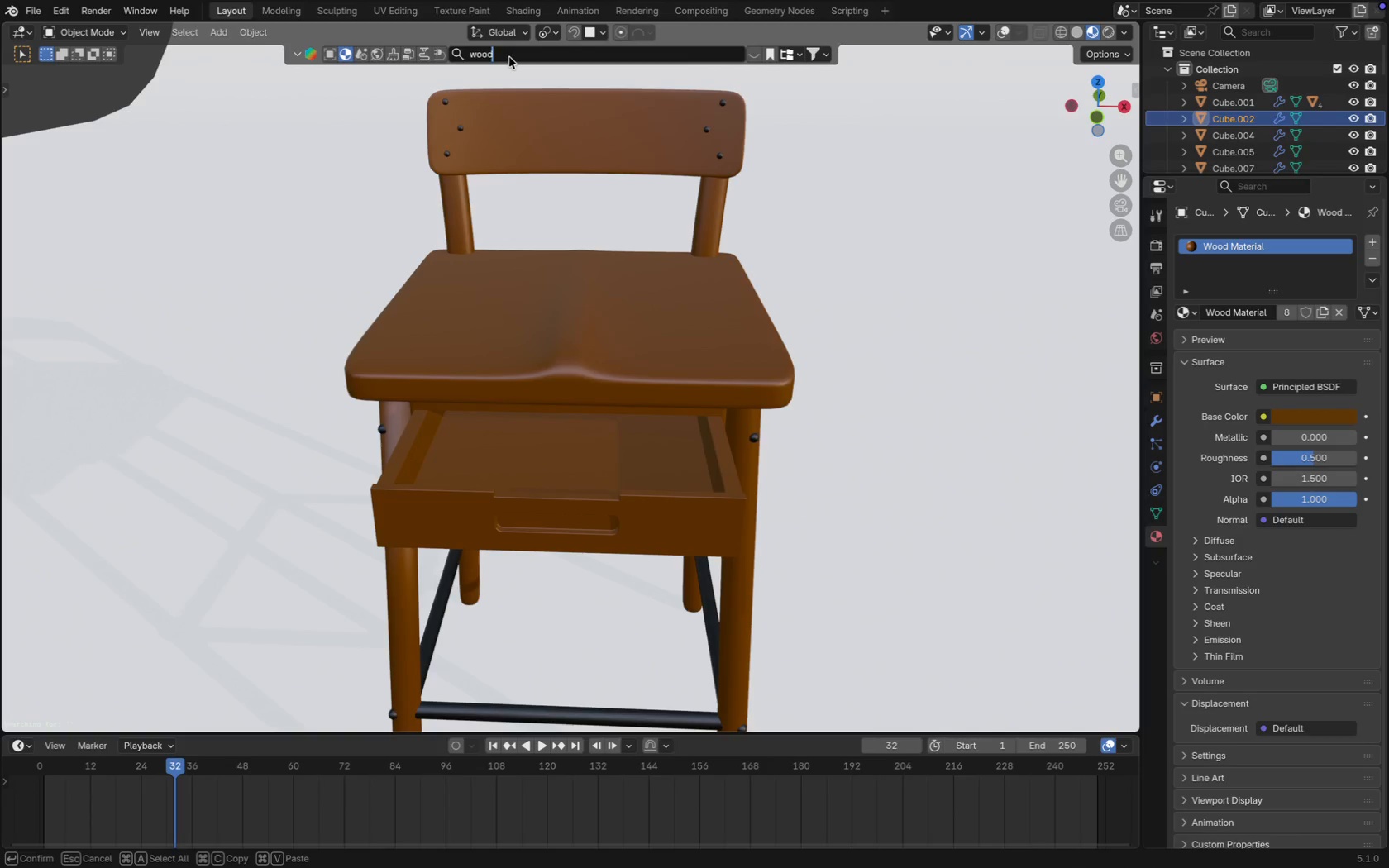 
key(Enter)
 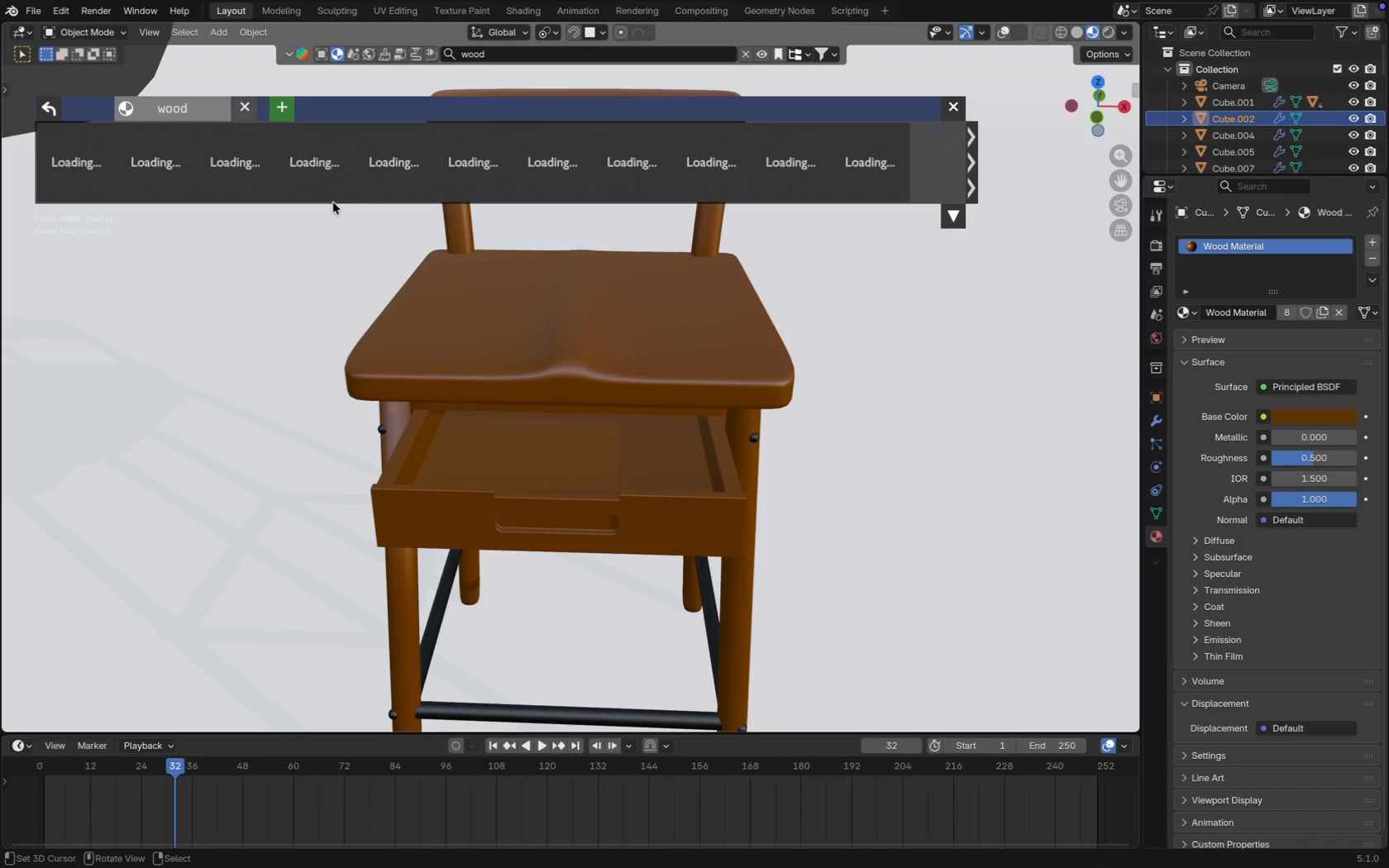 
scroll: coordinate [294, 359], scroll_direction: down, amount: 17.0
 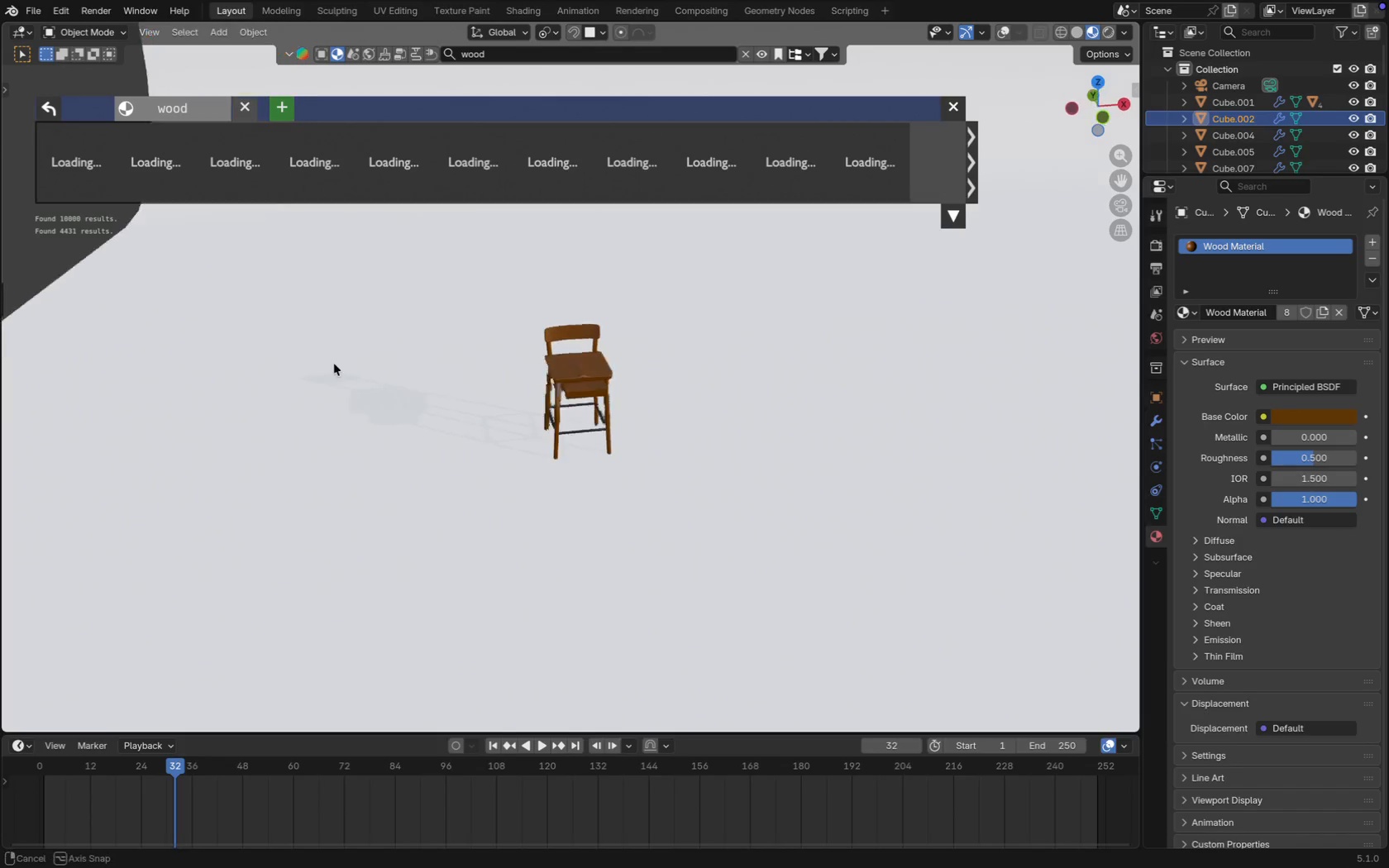 
hold_key(key=ShiftRight, duration=0.55)
 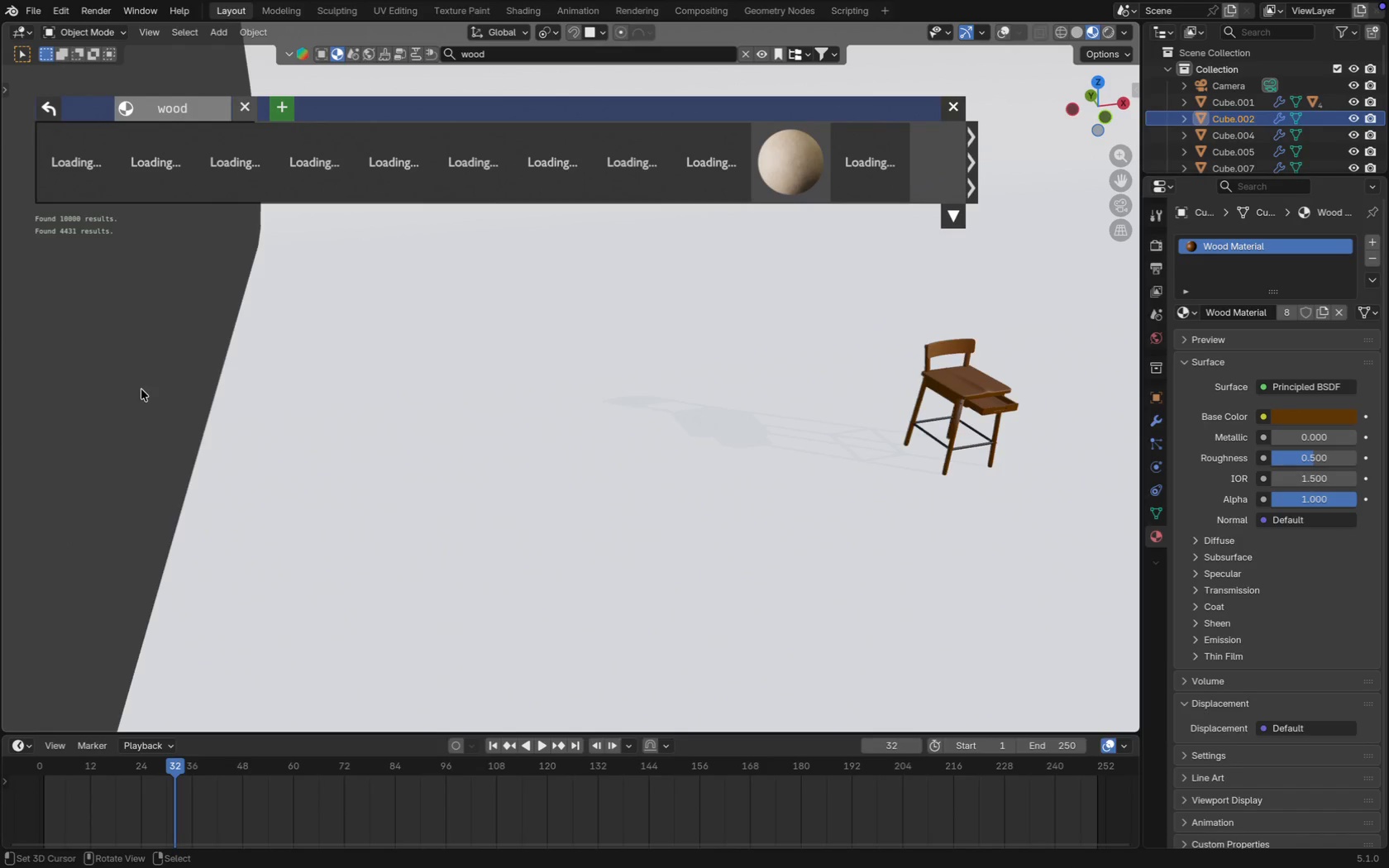 
left_click([141, 389])
 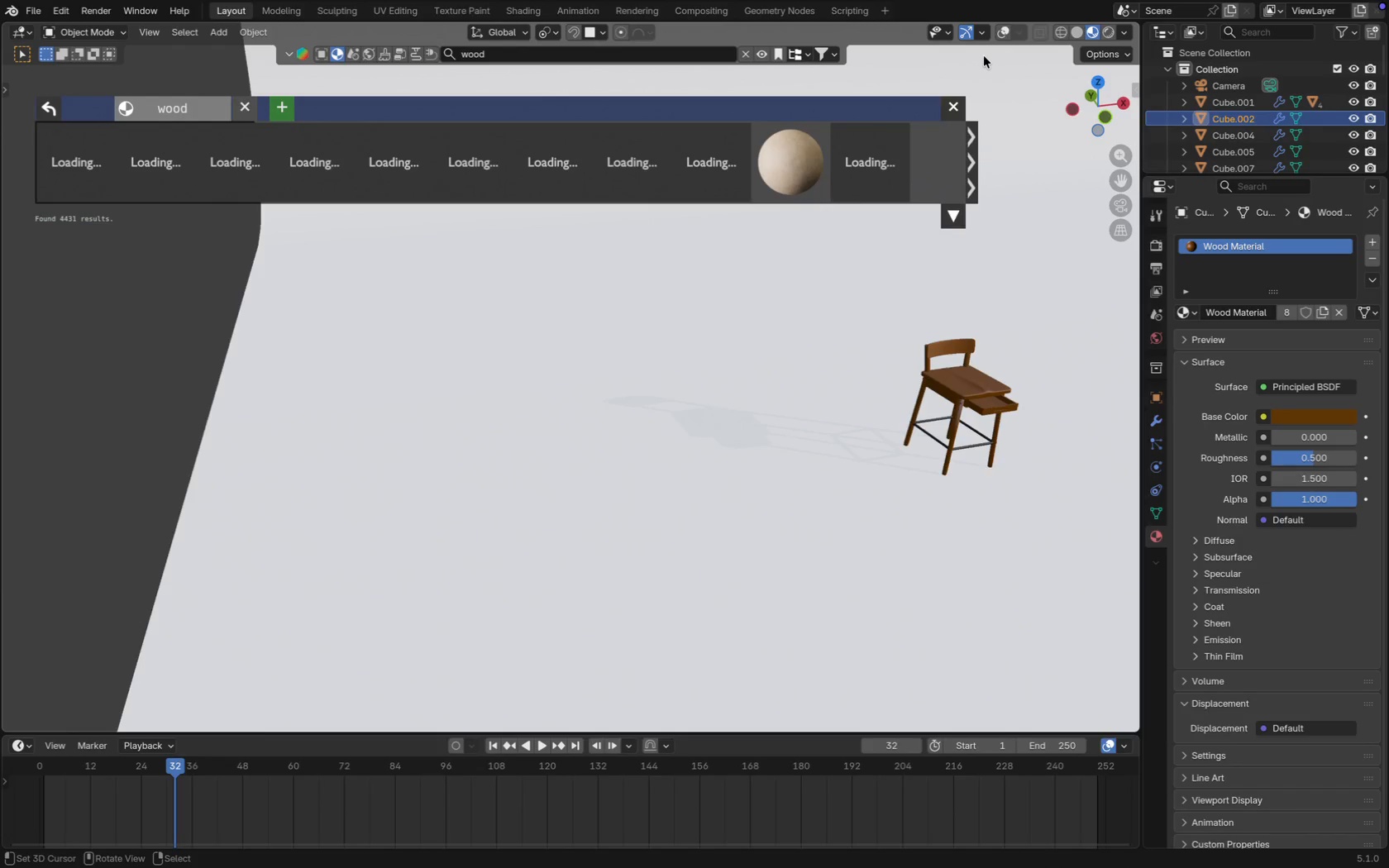 
left_click([1000, 36])
 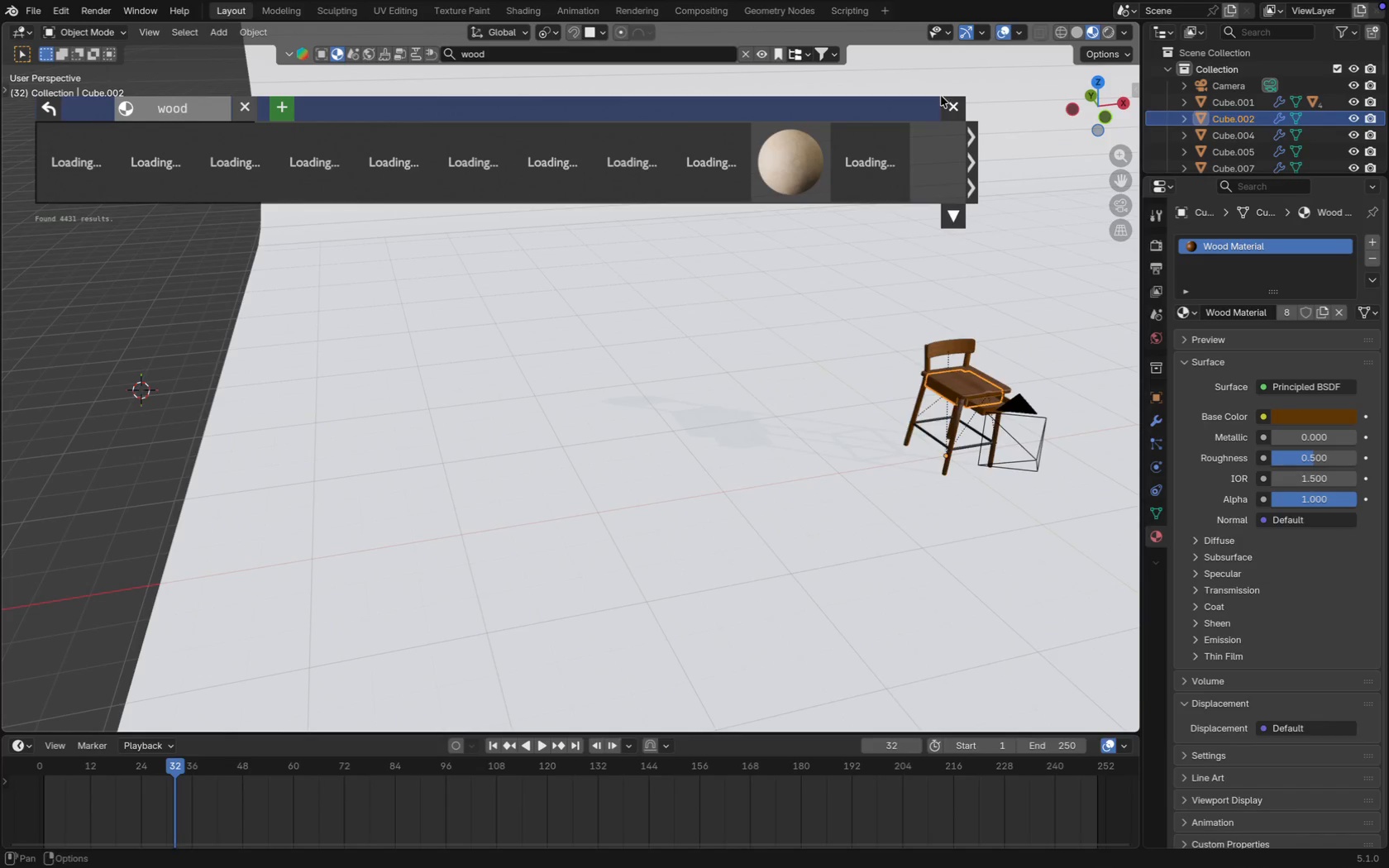 
hold_key(key=ShiftRight, duration=0.47)
 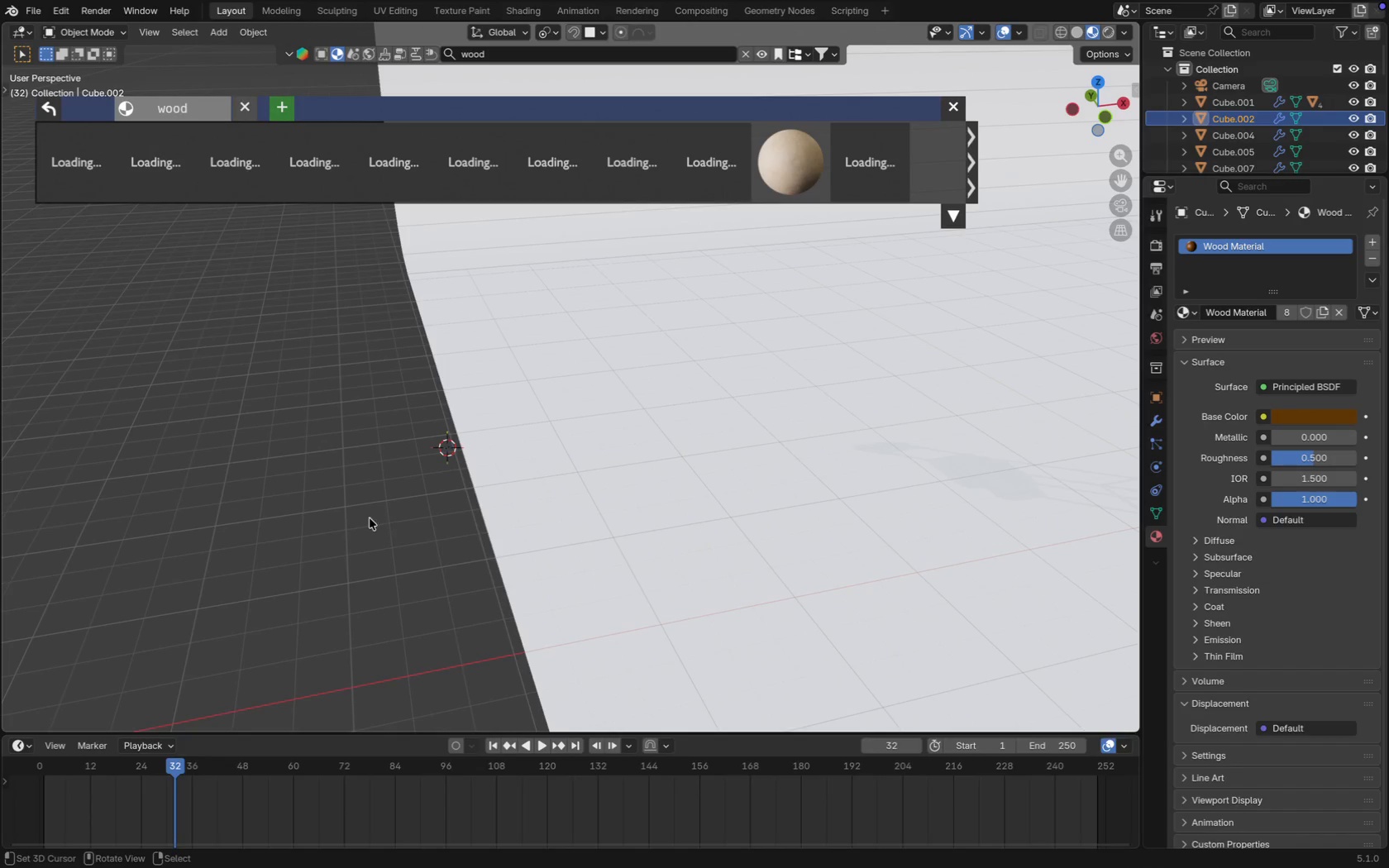 
left_click([365, 517])
 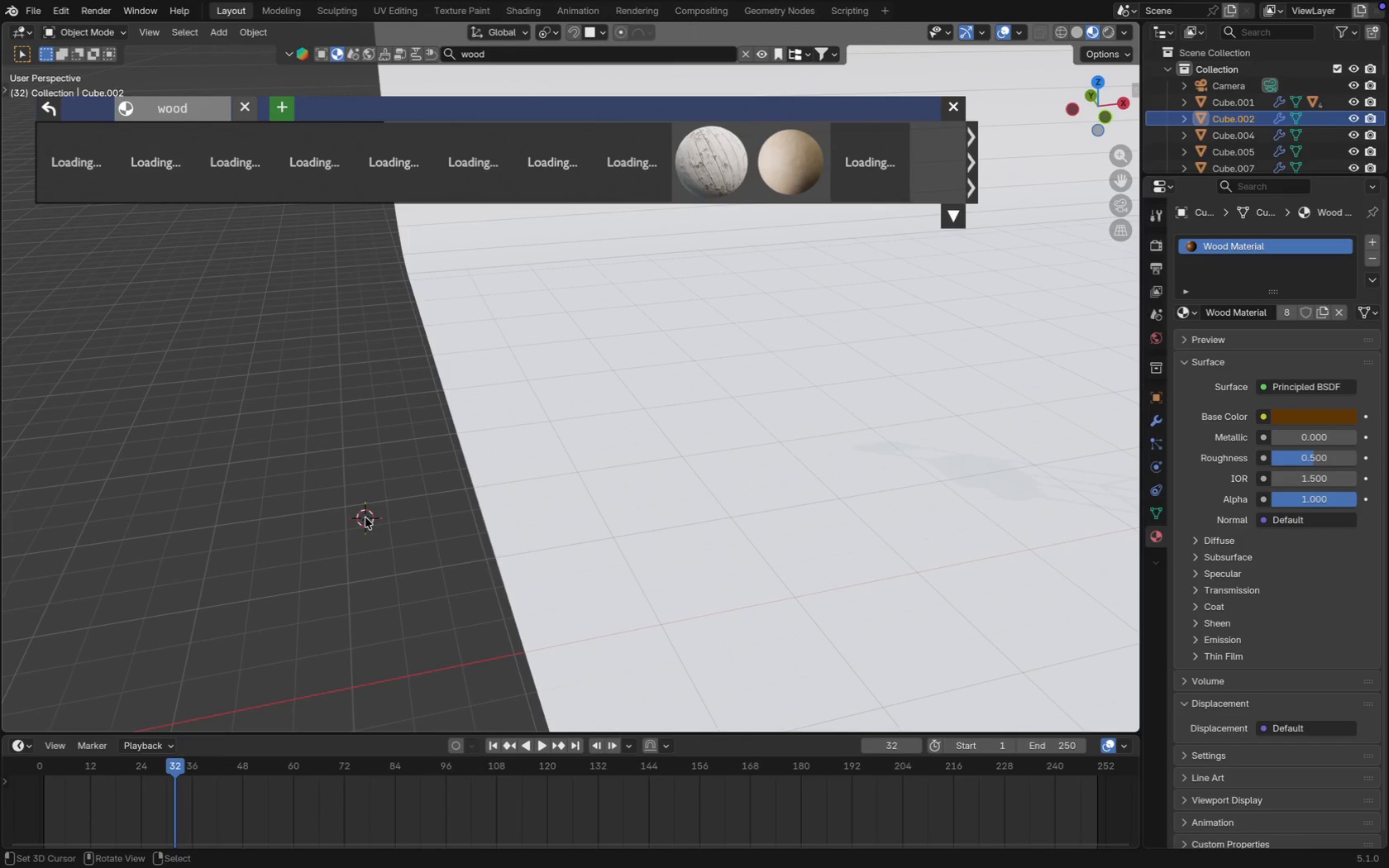 
key(Shift+A)
 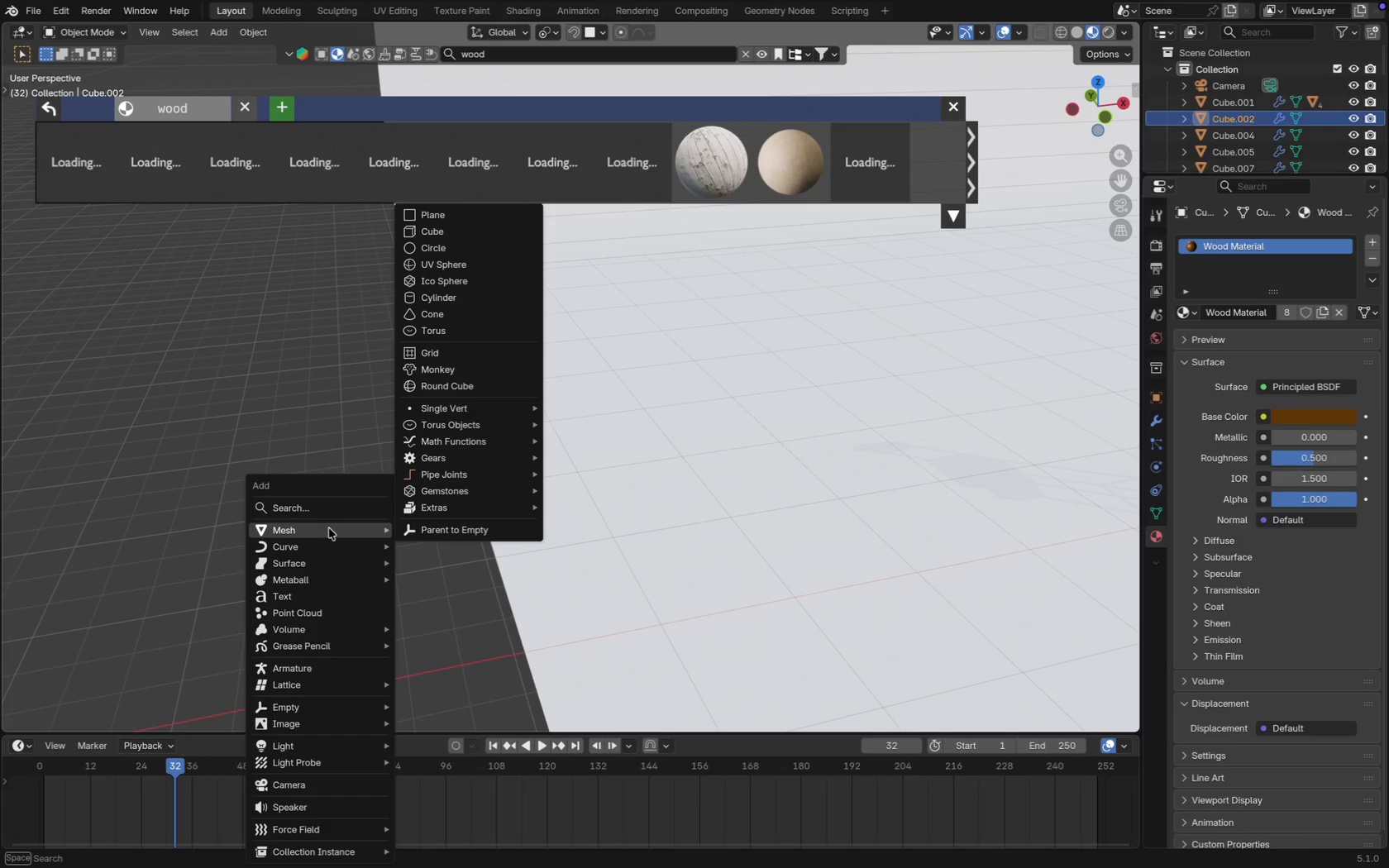 
left_click([444, 391])
 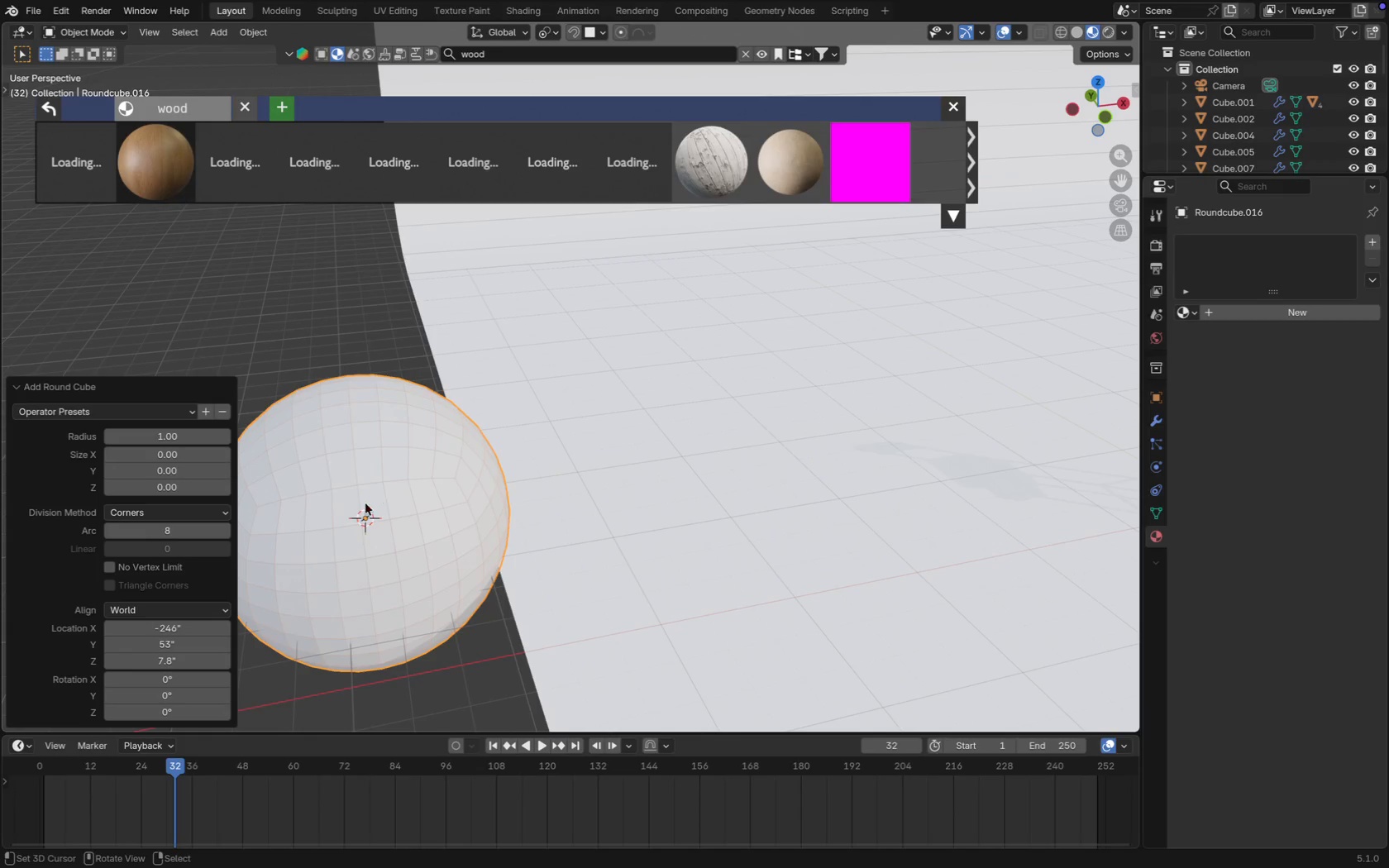 
hold_key(key=ShiftRight, duration=0.39)
 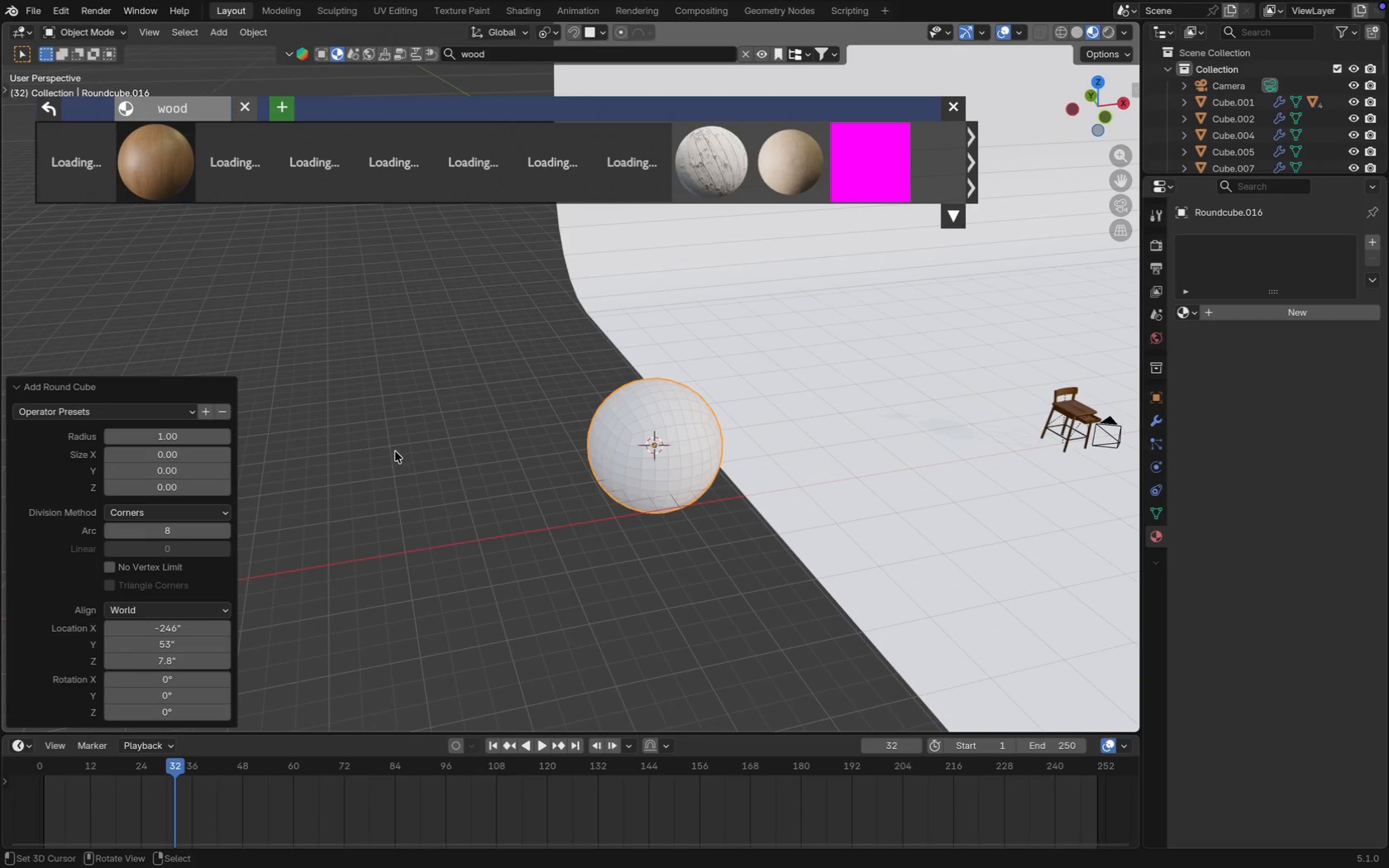 
scroll: coordinate [365, 504], scroll_direction: down, amount: 4.0
 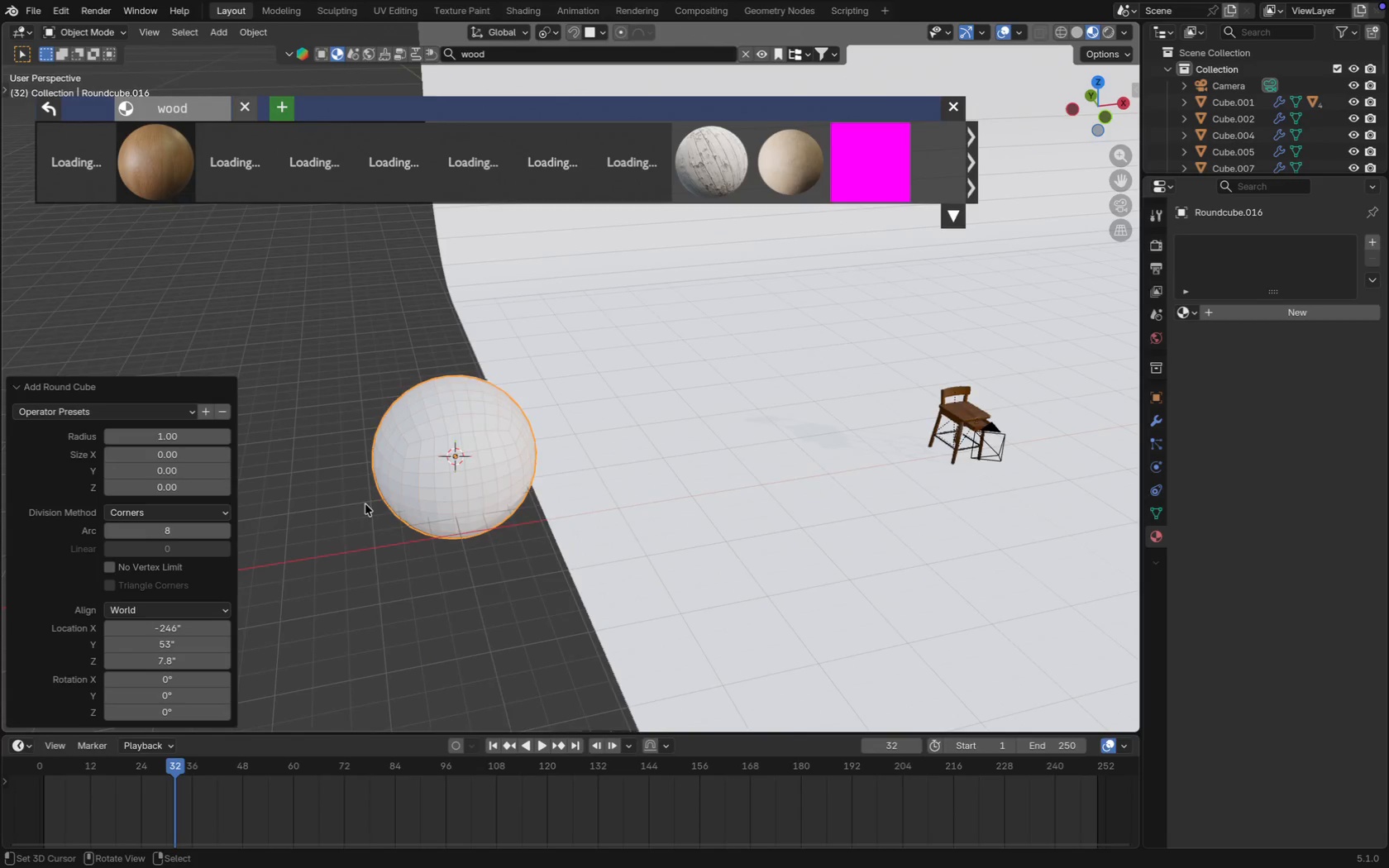 
key(S)
 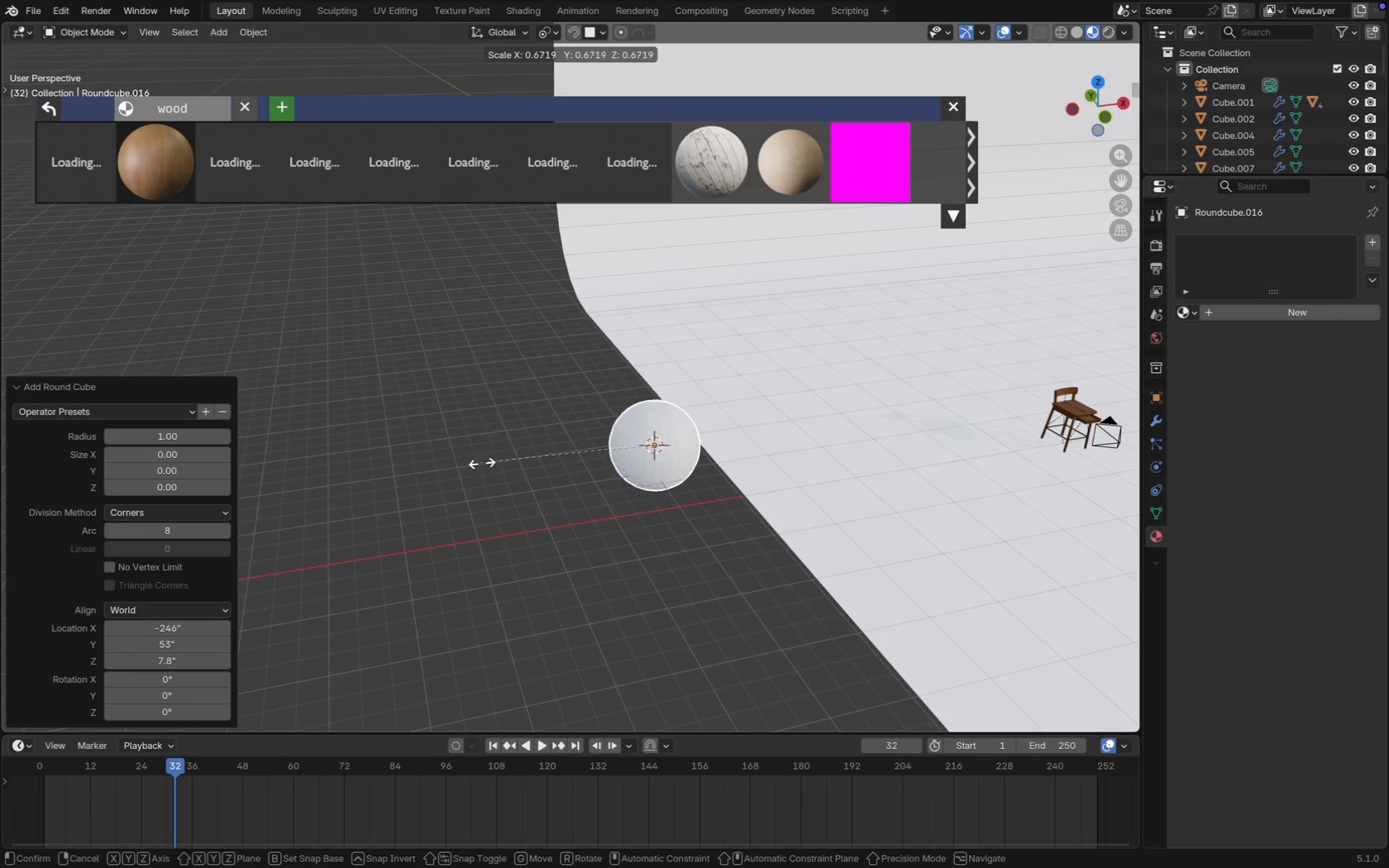 
left_click([517, 470])
 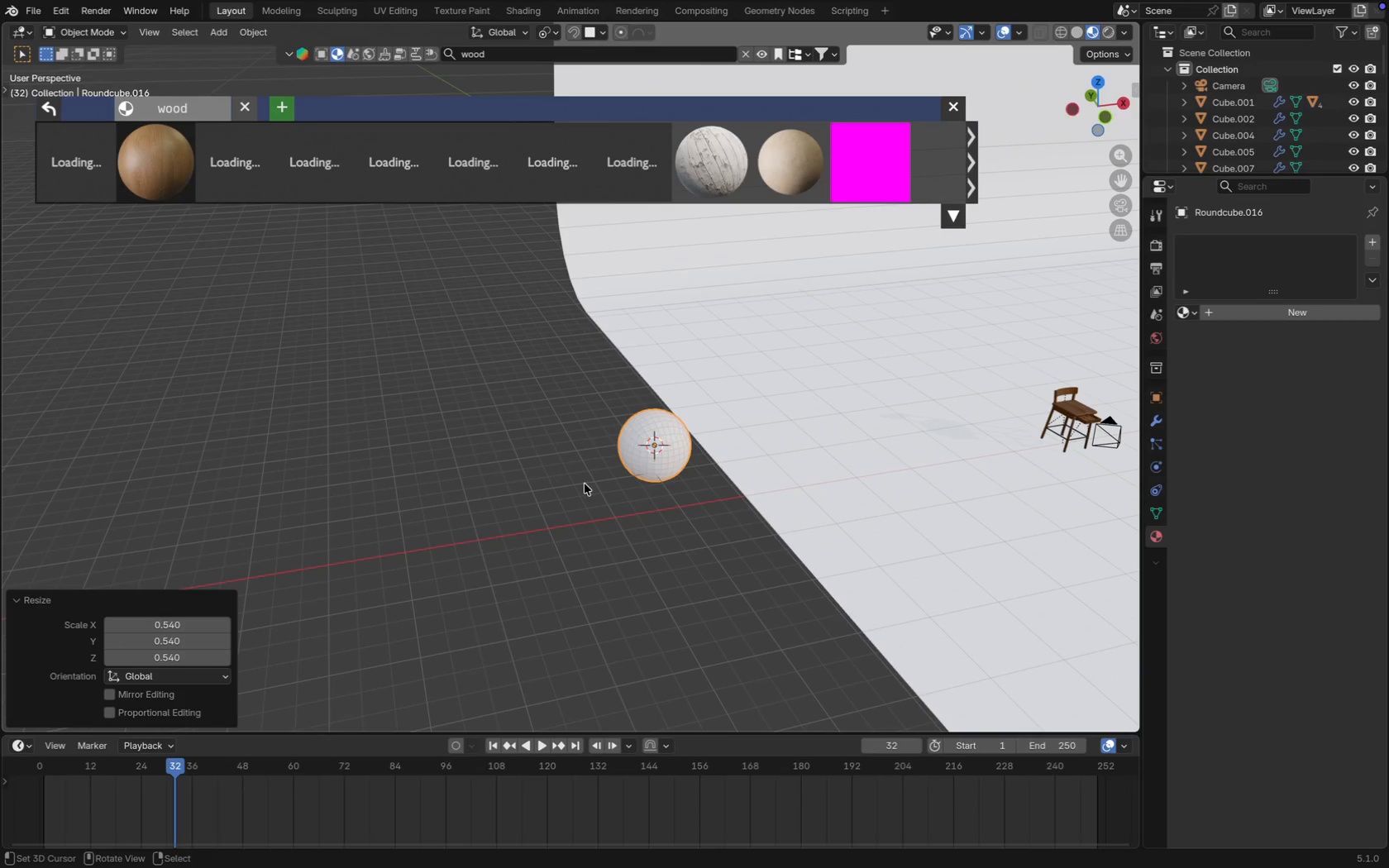 
key(Shift+ShiftLeft)
 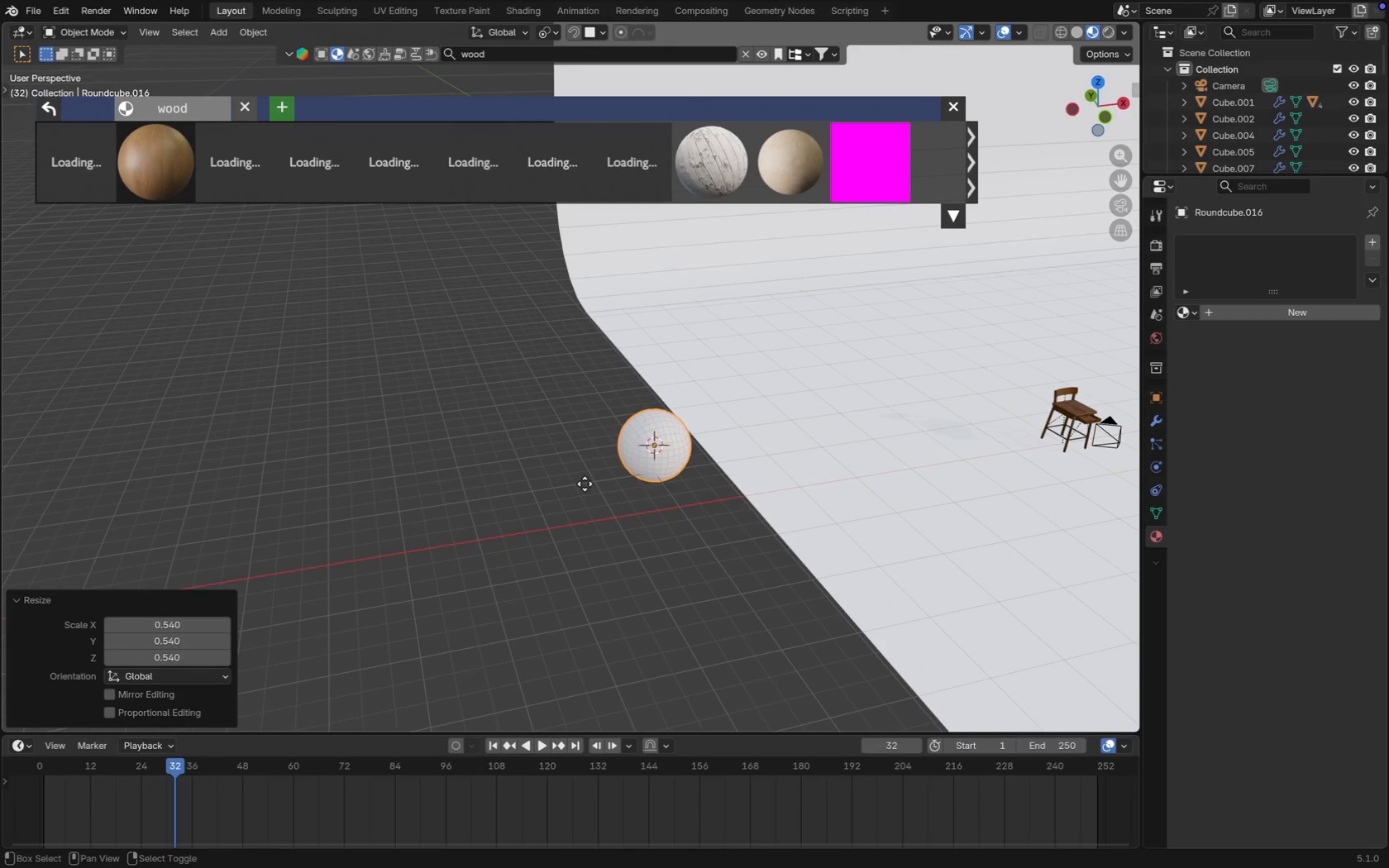 
key(Shift+D)
 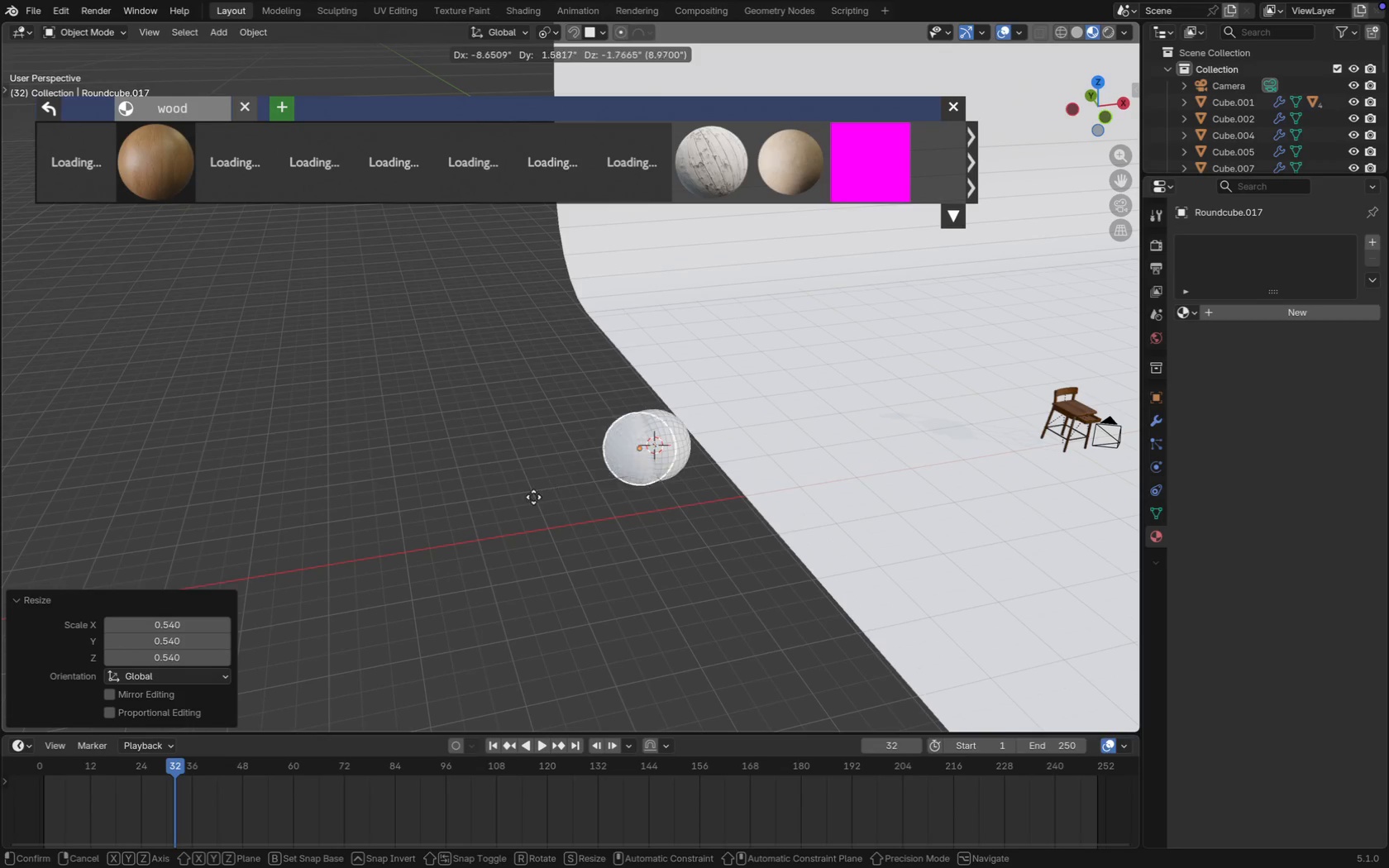 
key(X)
 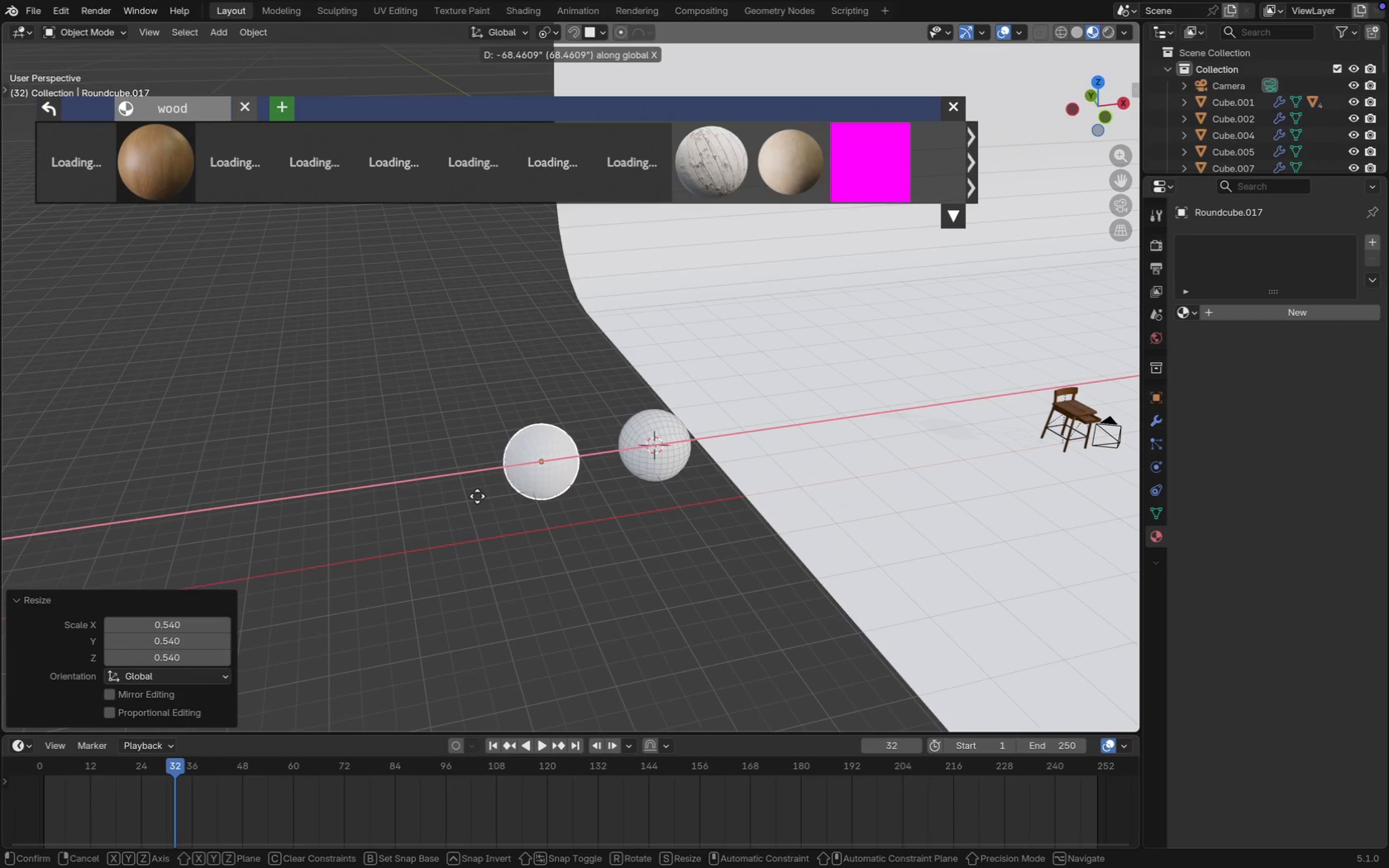 
left_click([477, 496])
 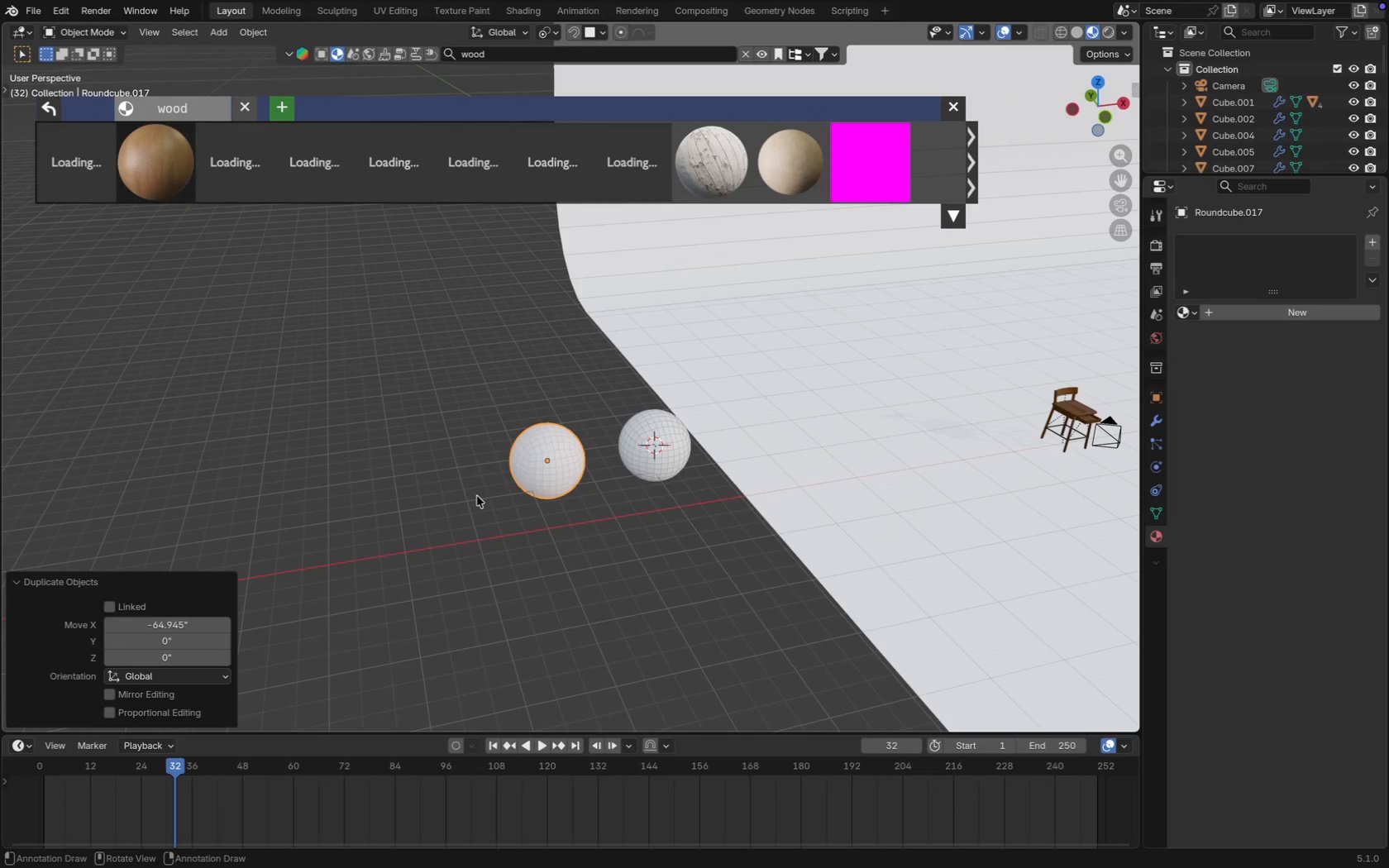 
key(Shift+ShiftLeft)
 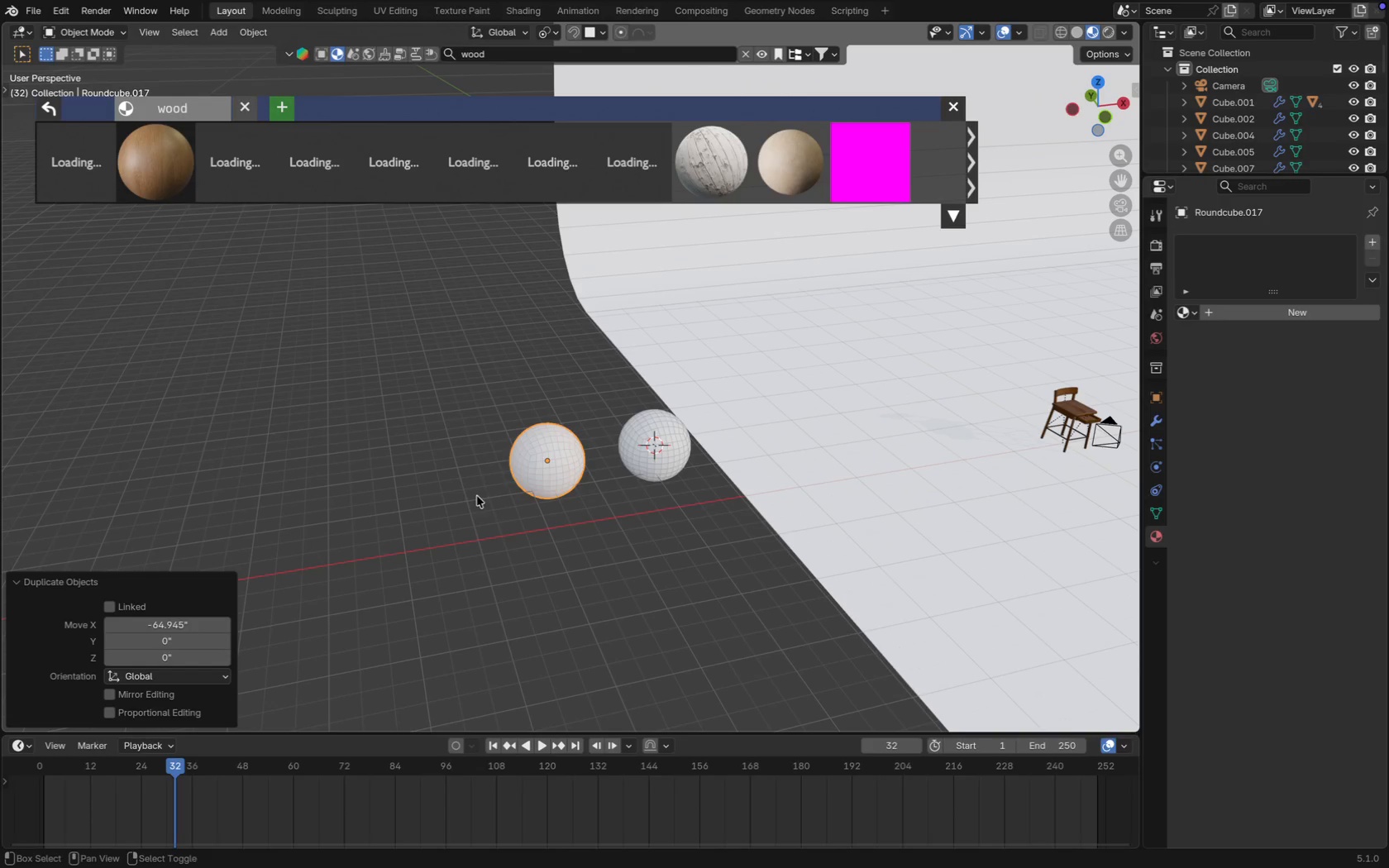 
key(Shift+D)
 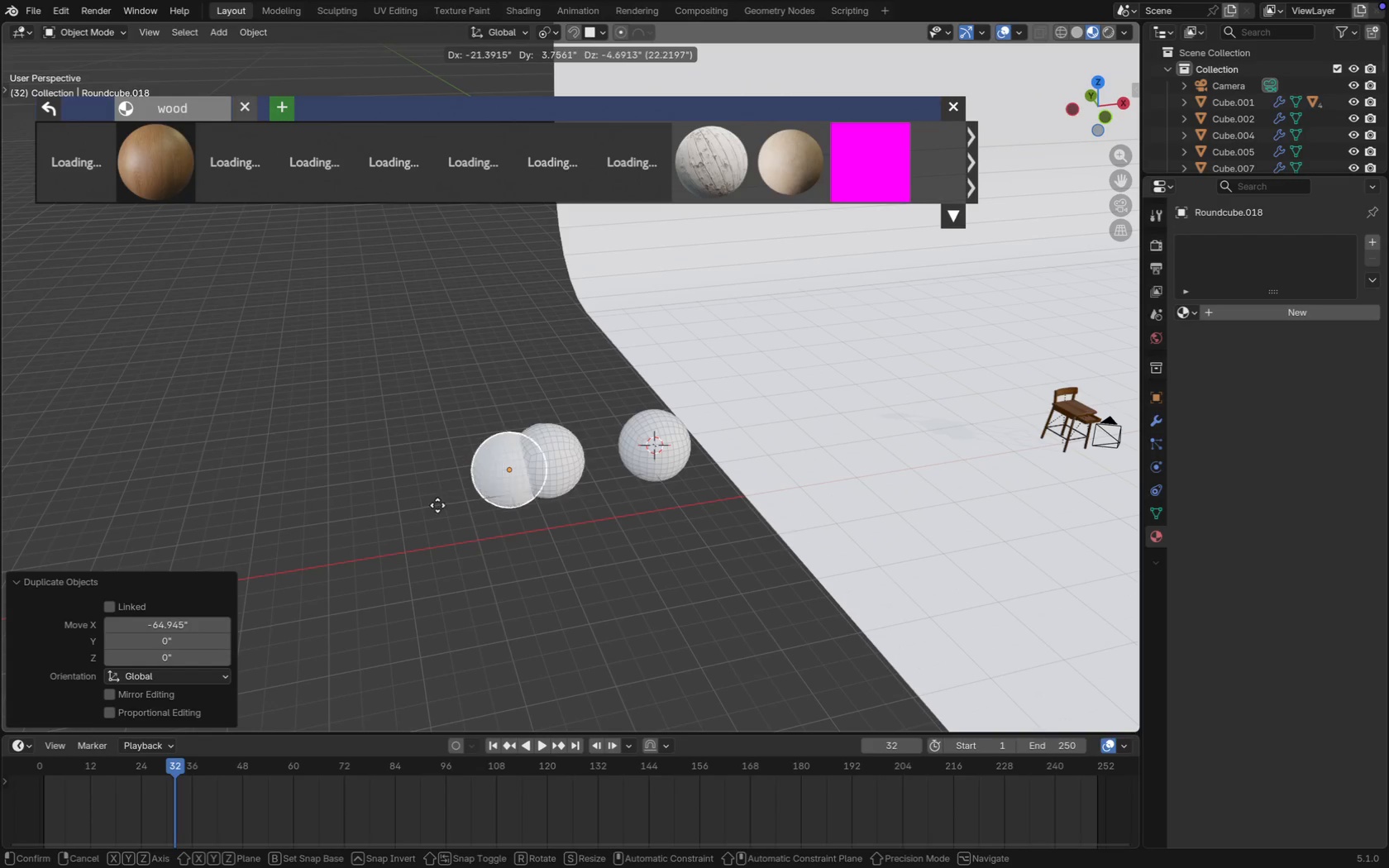 
key(X)
 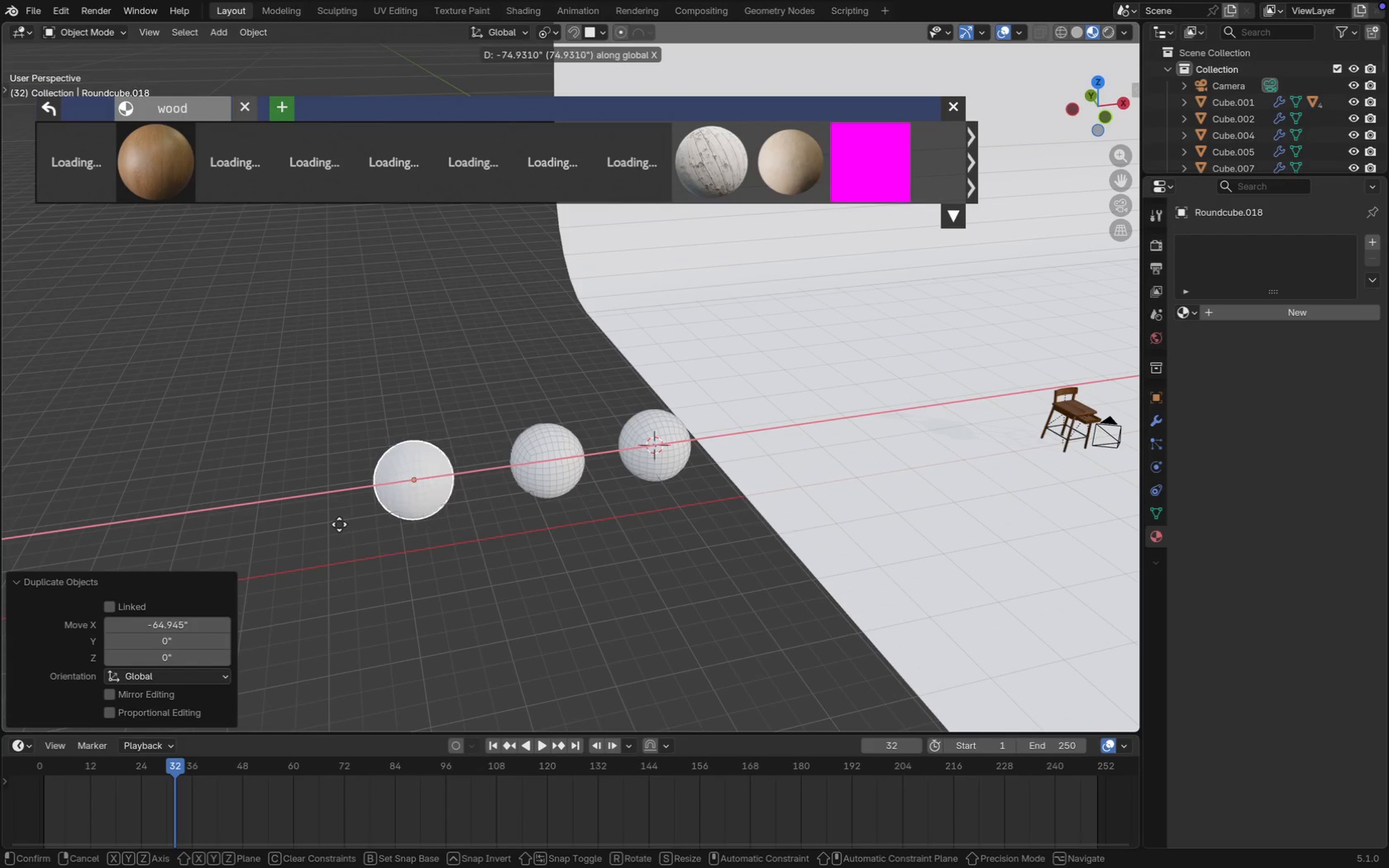 
left_click([339, 524])
 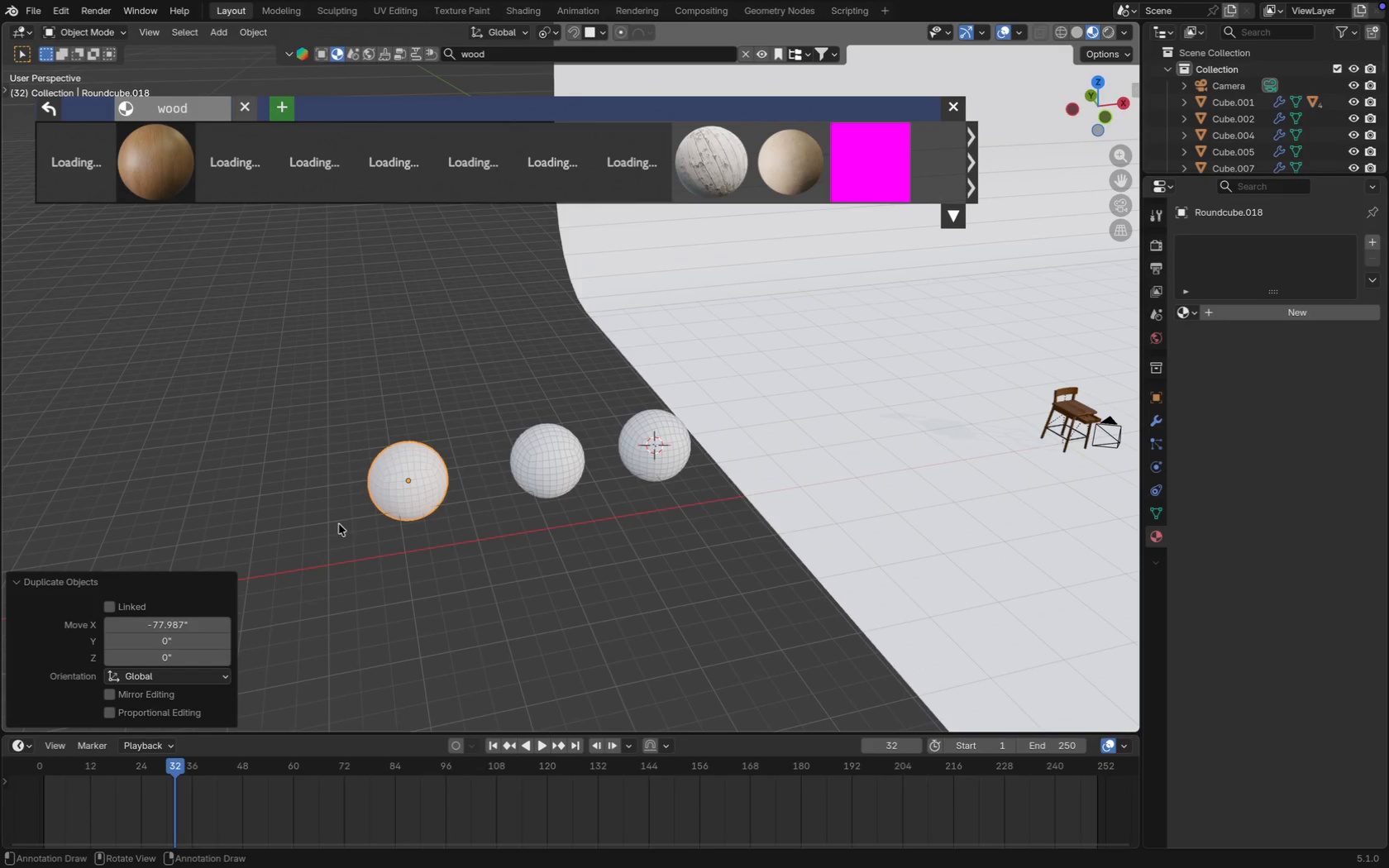 
key(Shift+ShiftLeft)
 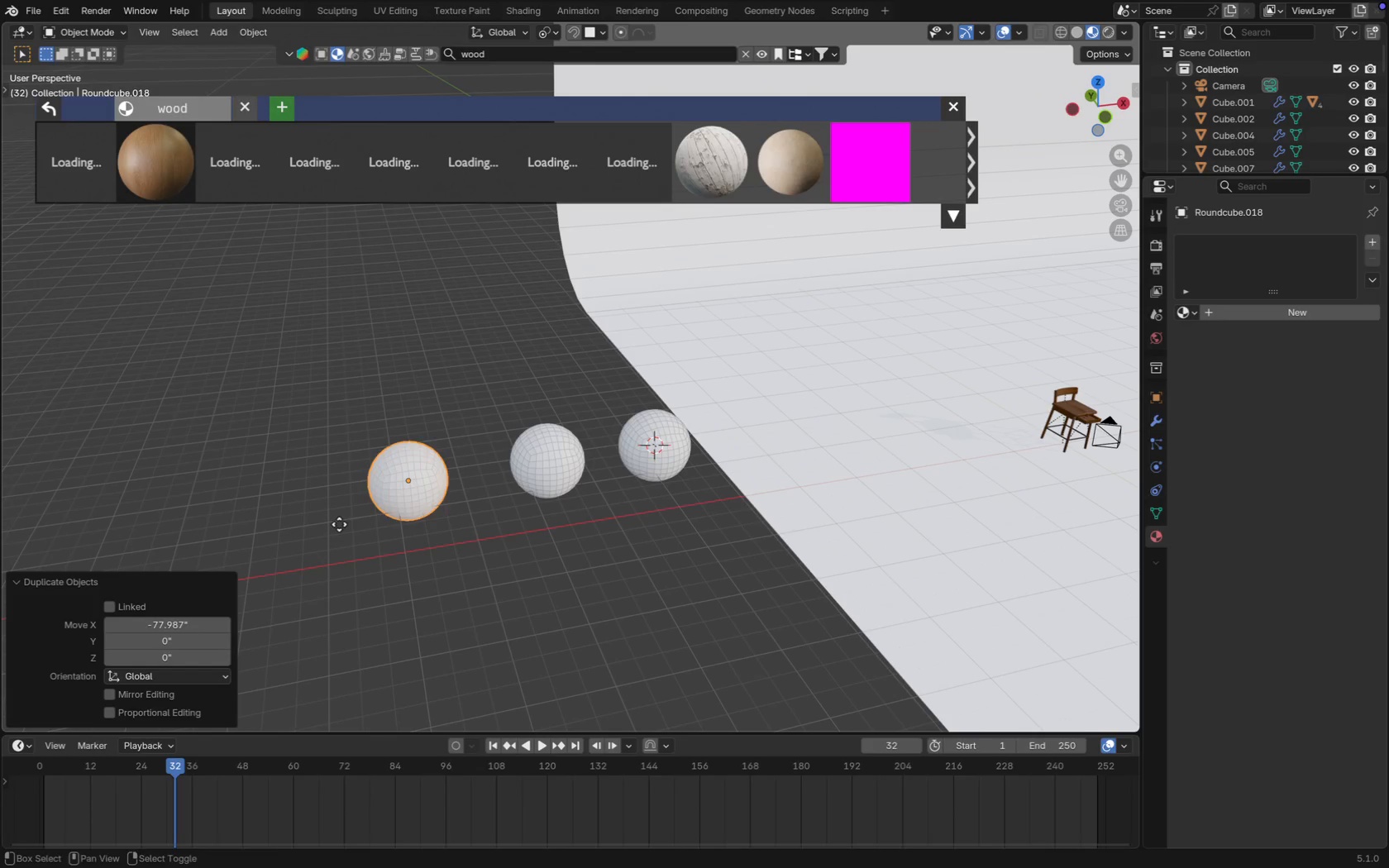 
key(Shift+D)
 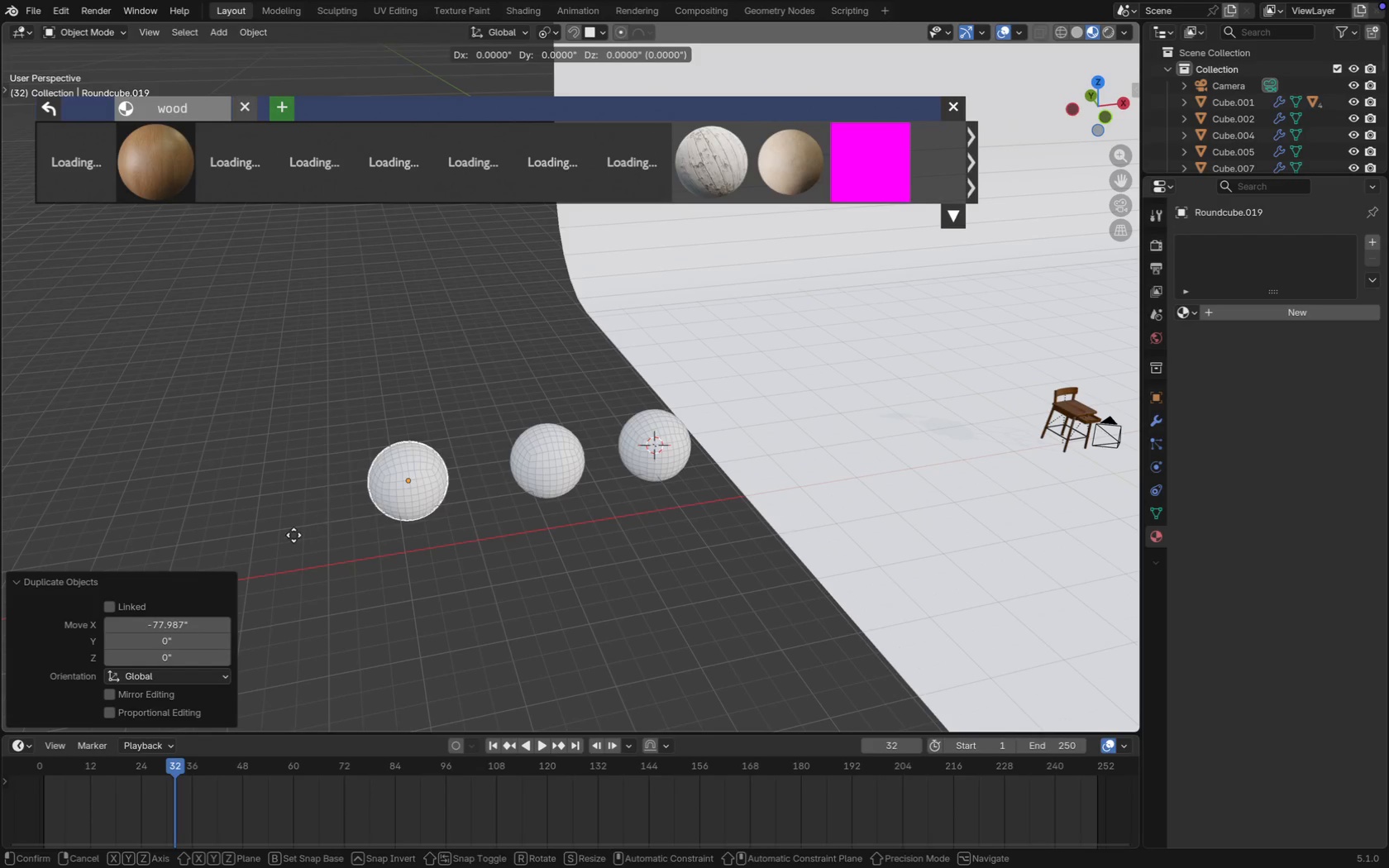 
key(X)
 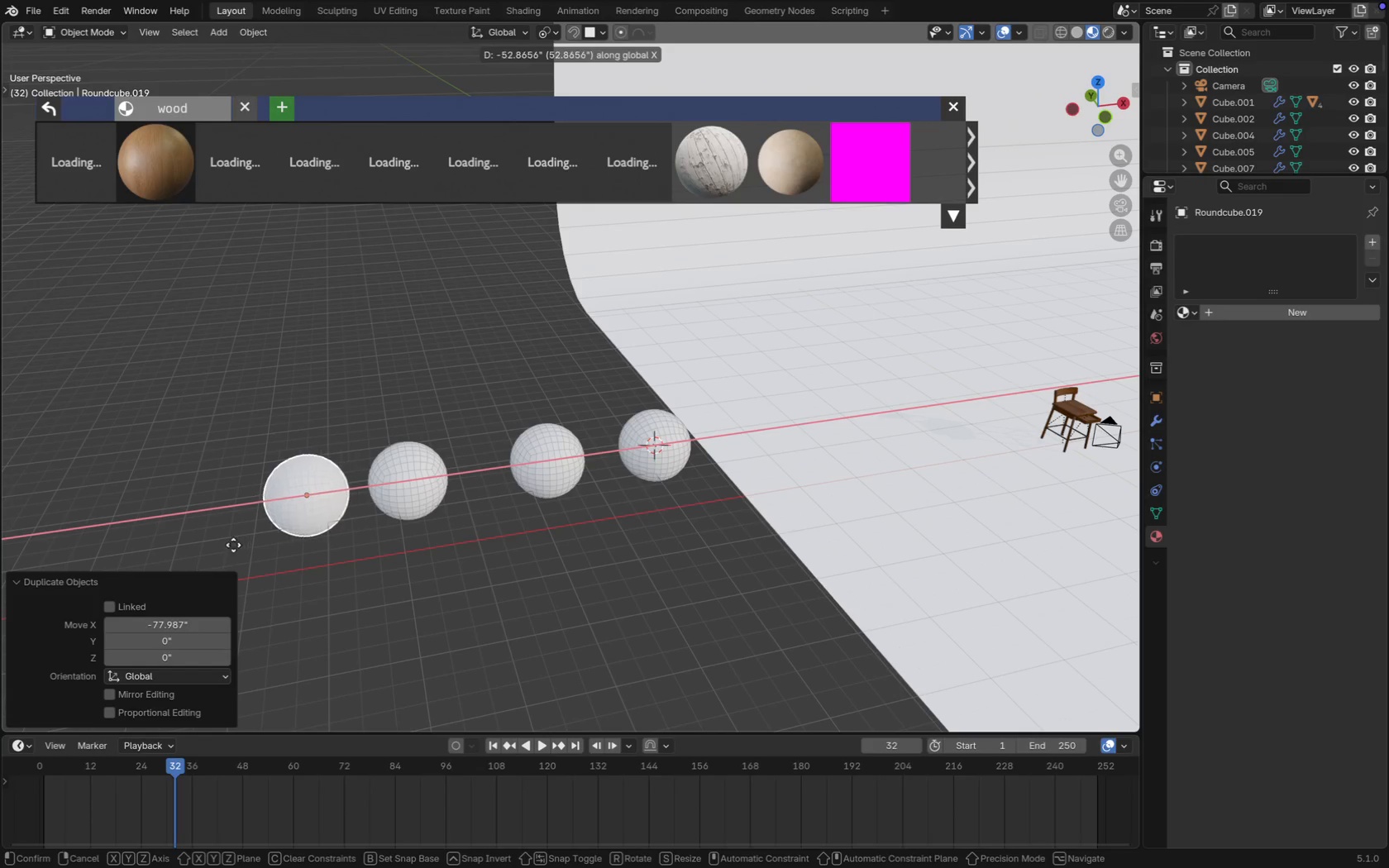 
left_click([220, 546])
 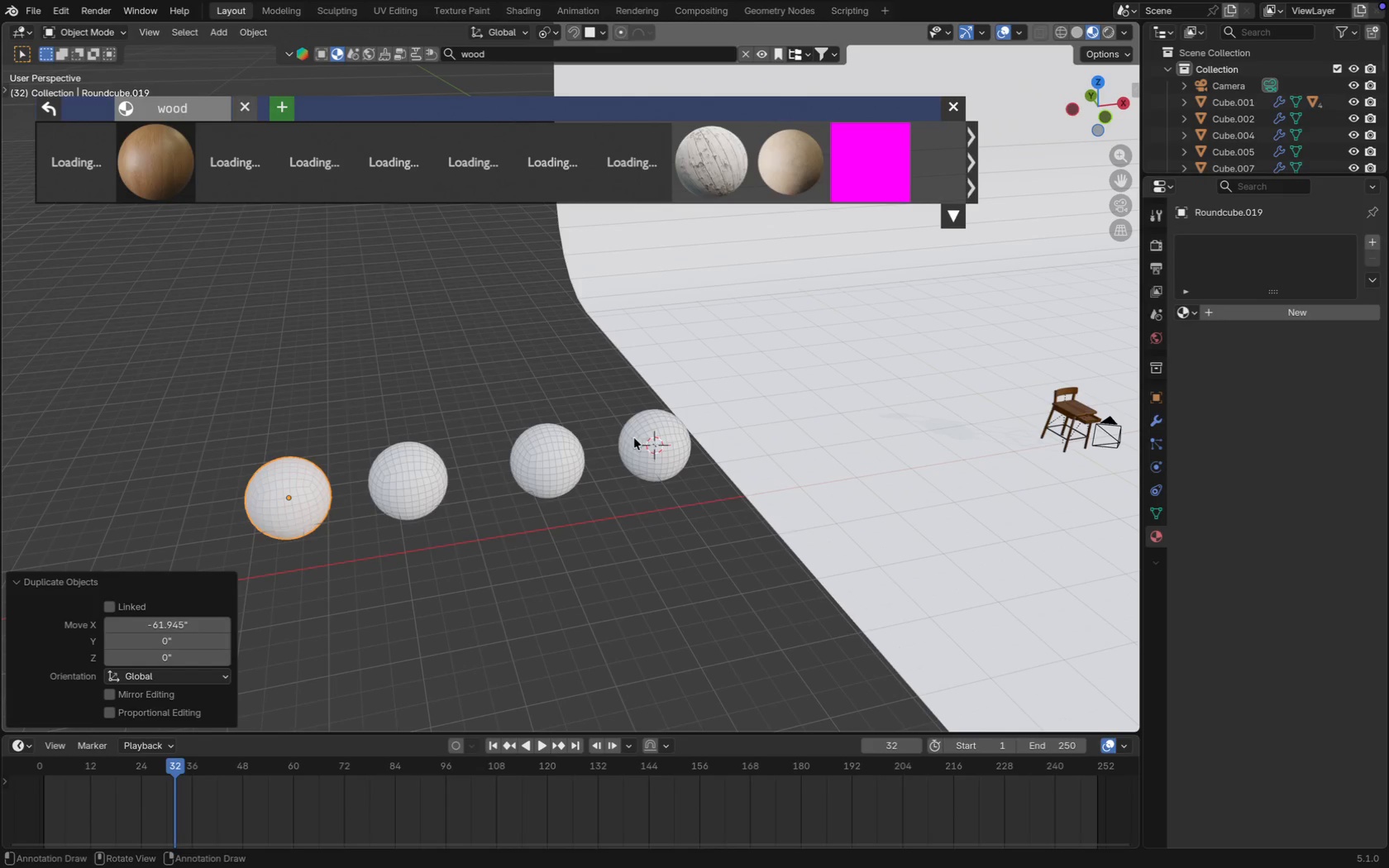 
right_click([646, 439])
 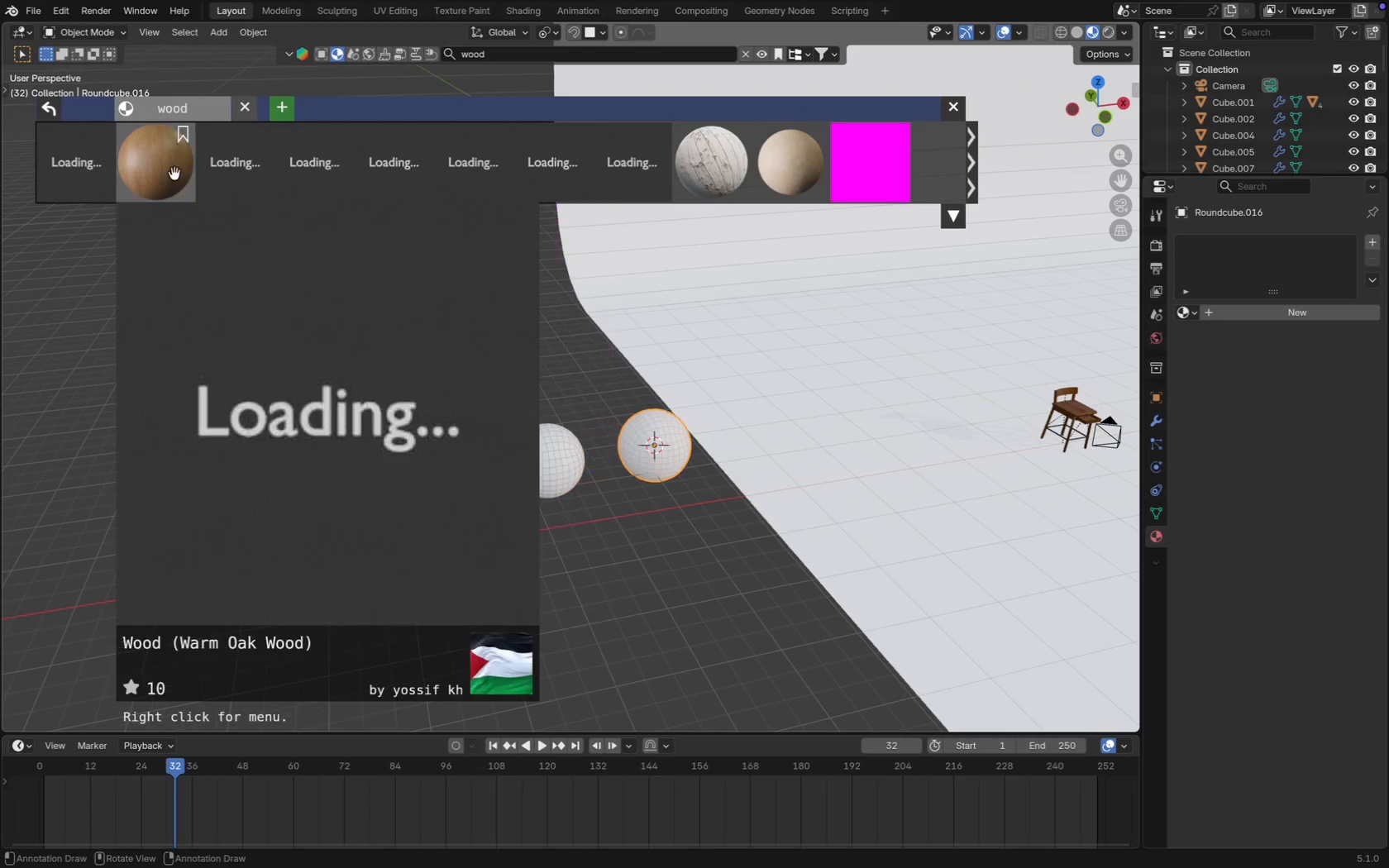 
left_click([173, 174])
 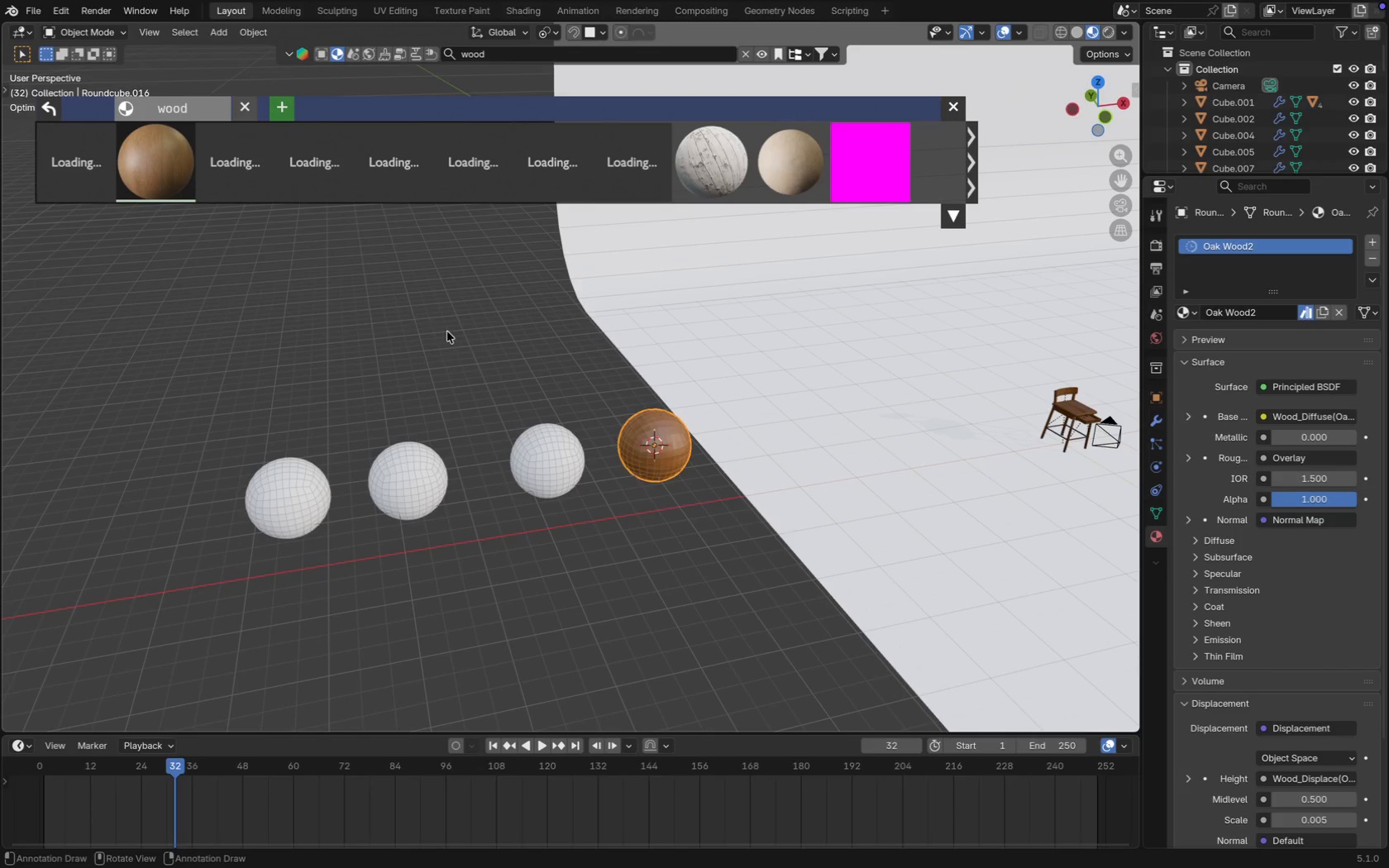 
scroll: coordinate [662, 465], scroll_direction: up, amount: 3.0
 